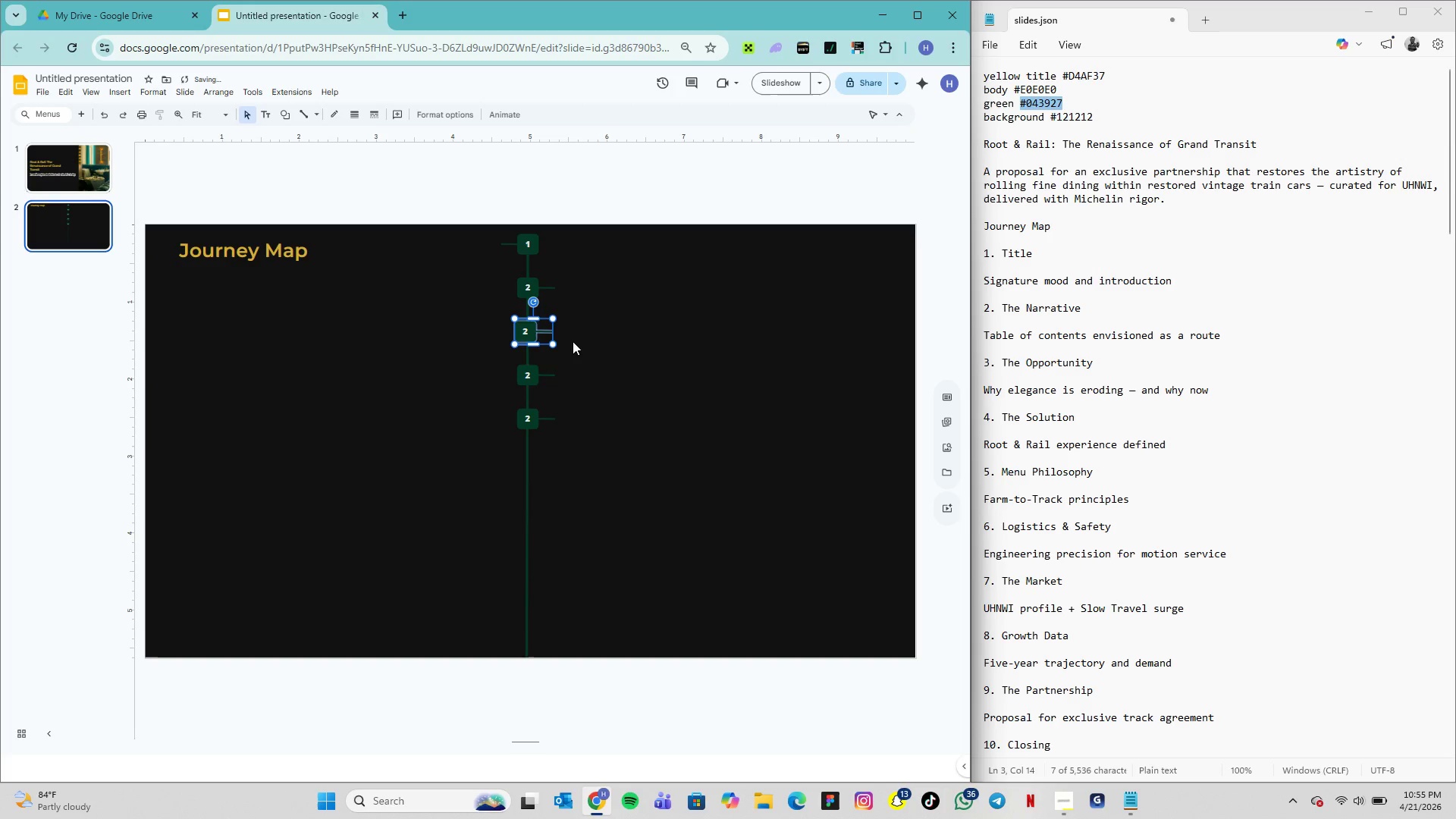 
key(ArrowRight)
 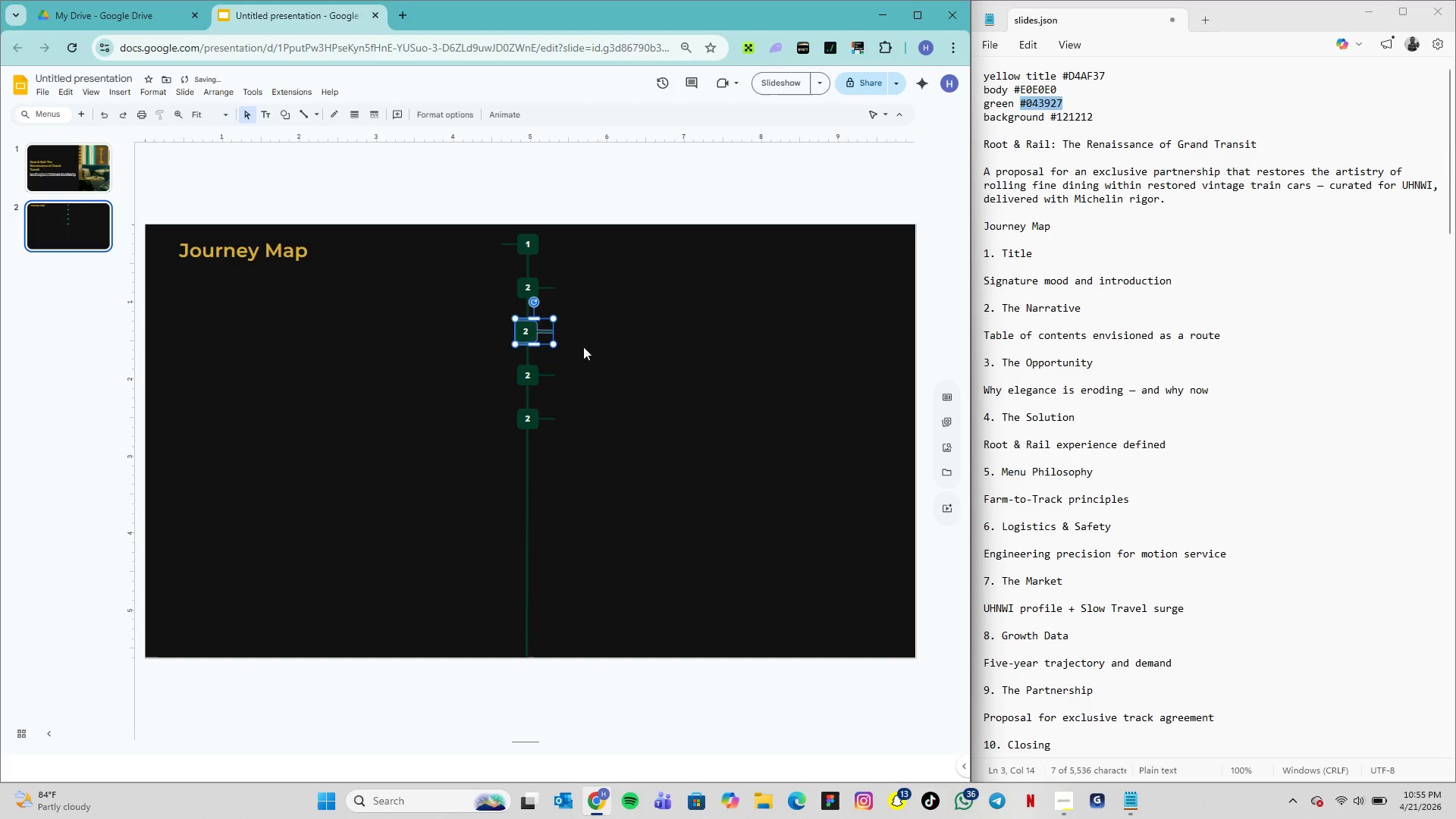 
key(ArrowRight)
 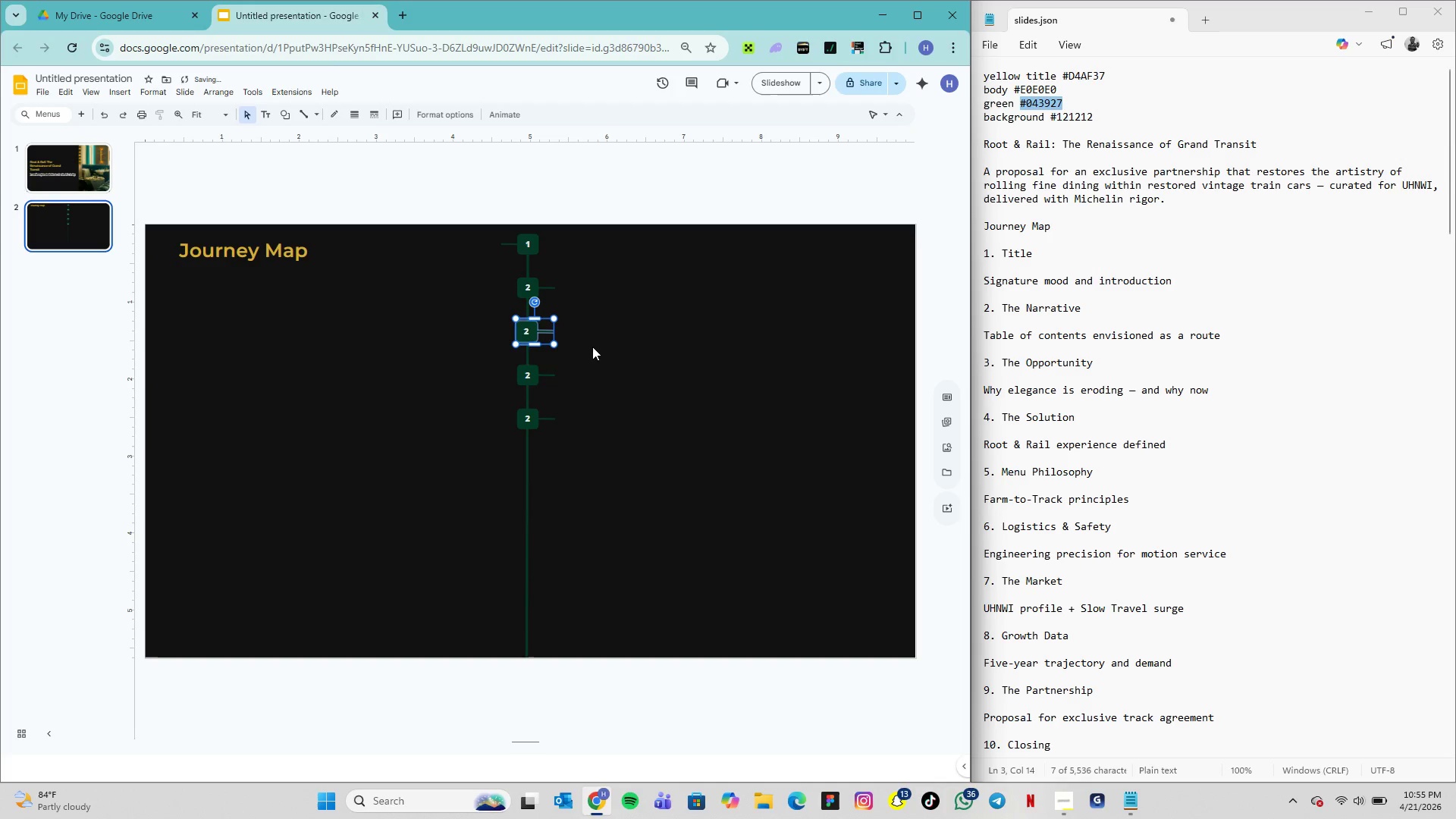 
key(ArrowRight)
 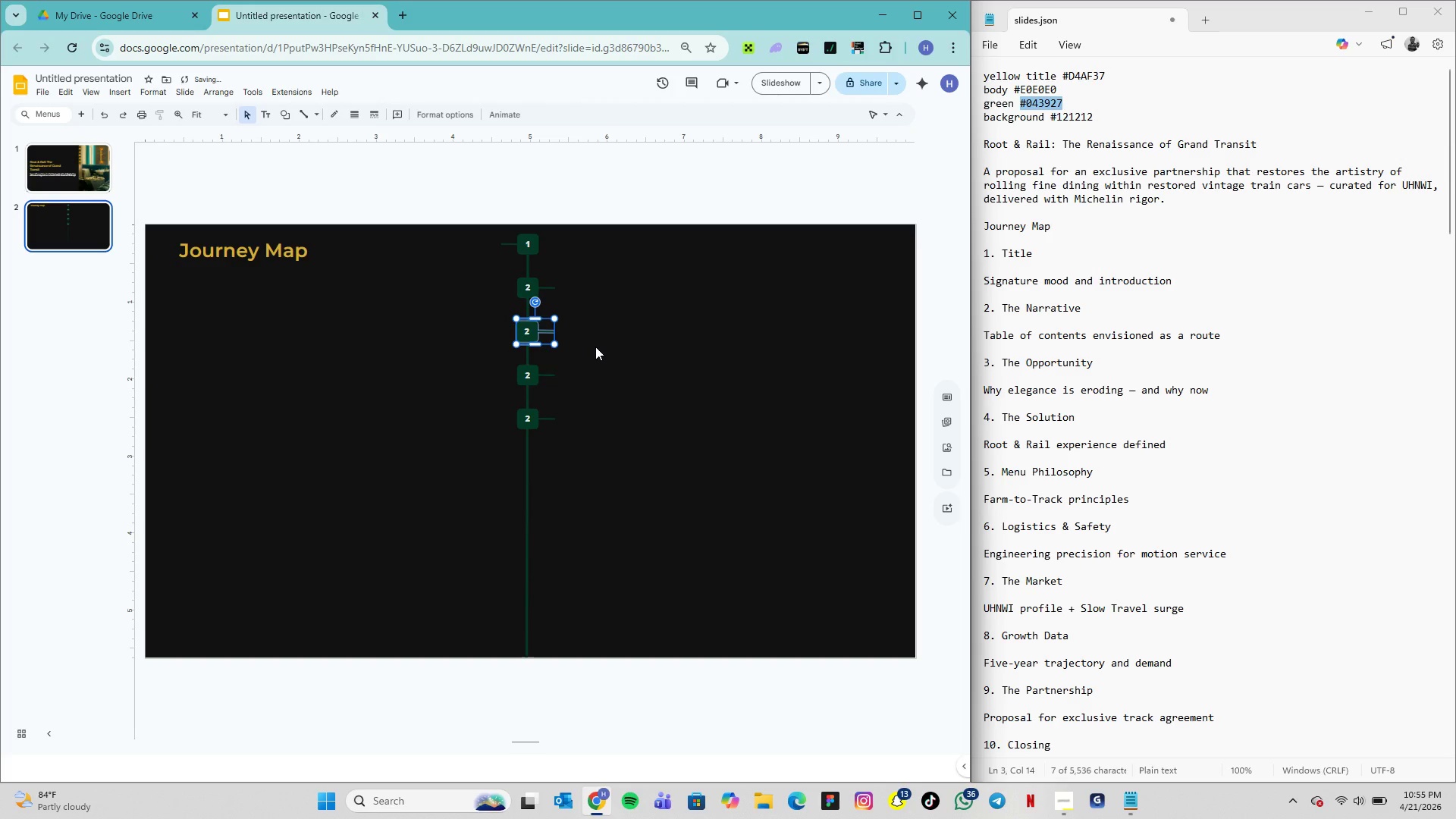 
left_click([595, 347])
 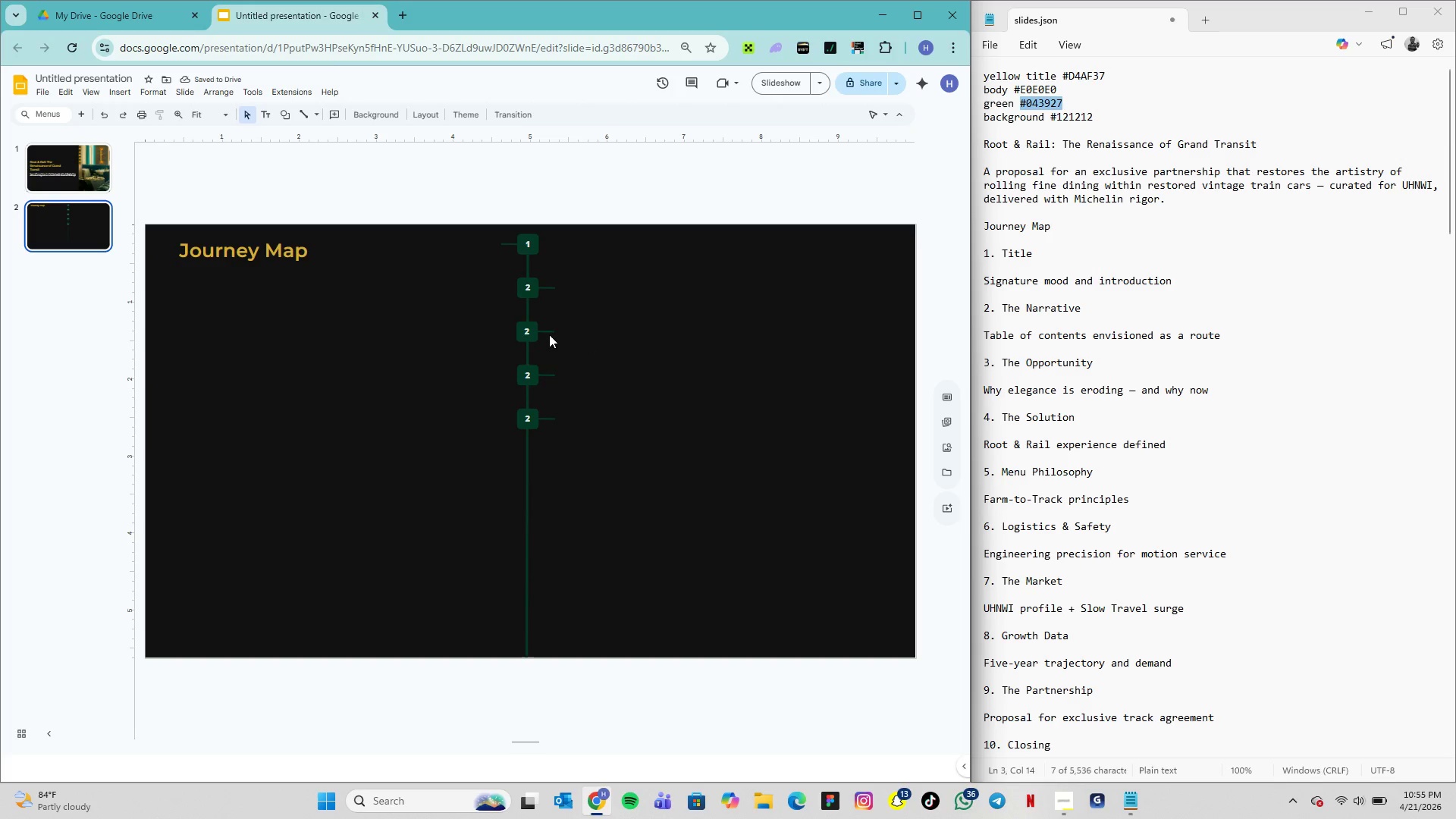 
left_click([549, 331])
 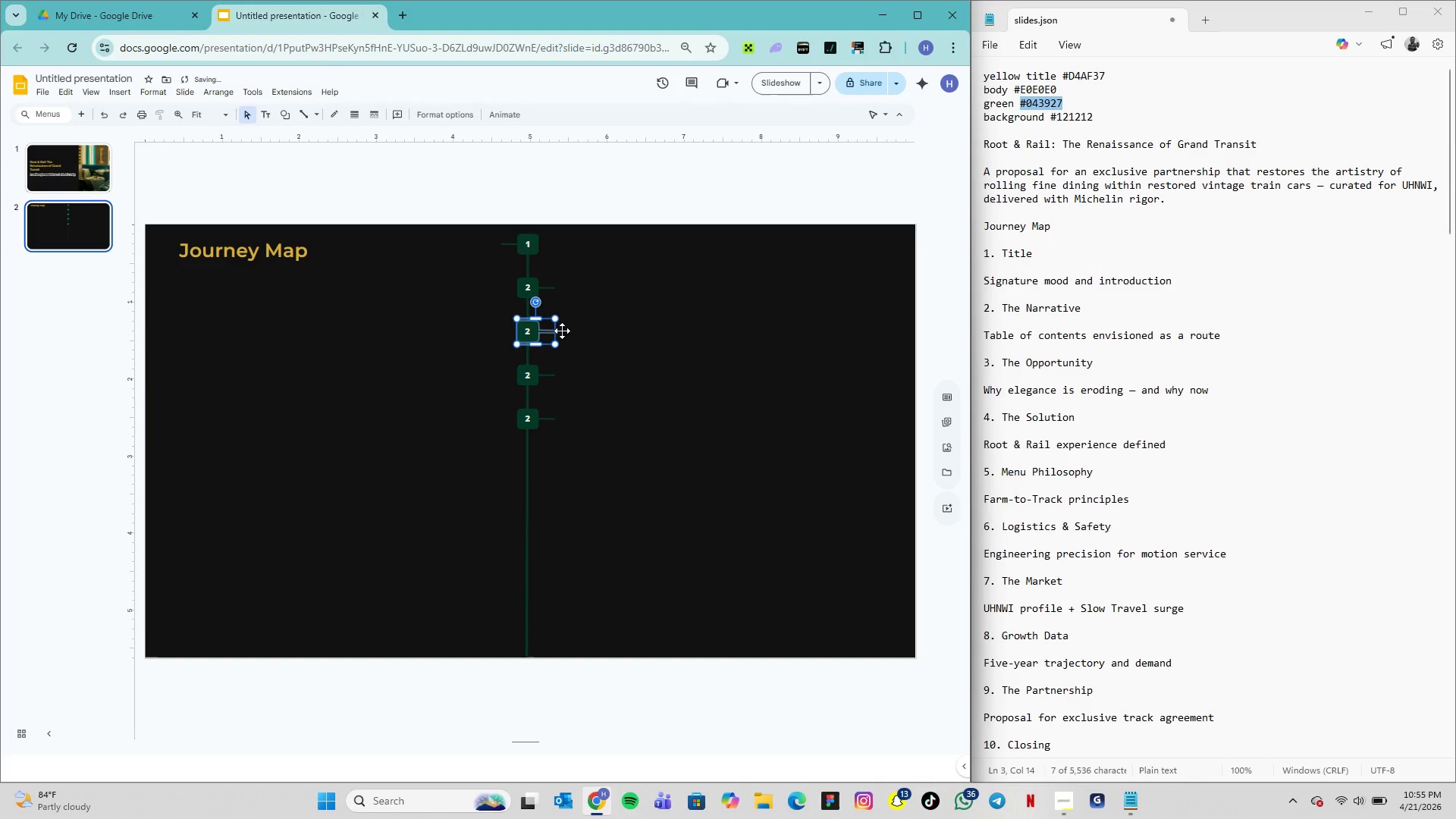 
key(ArrowRight)
 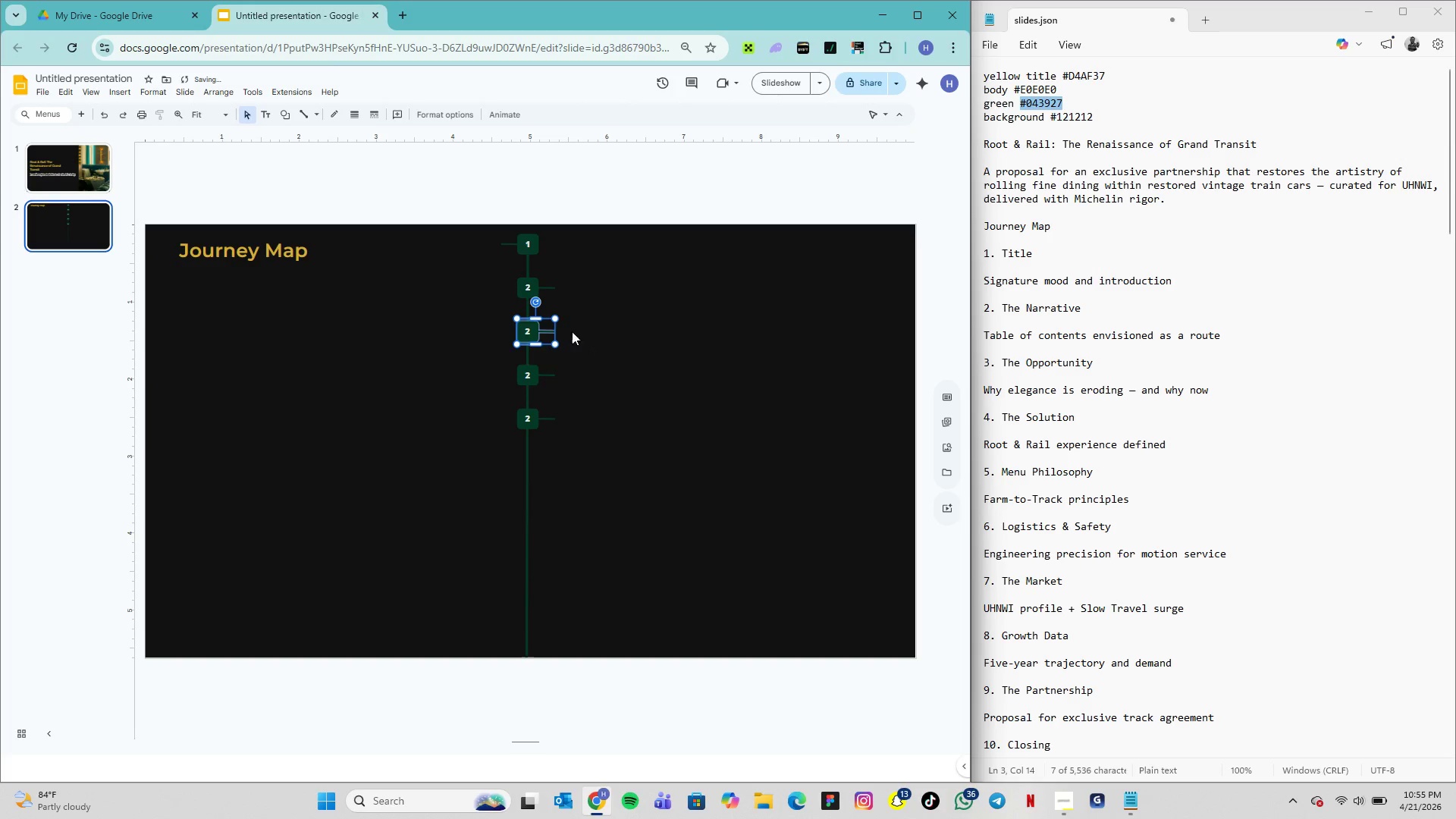 
key(ArrowRight)
 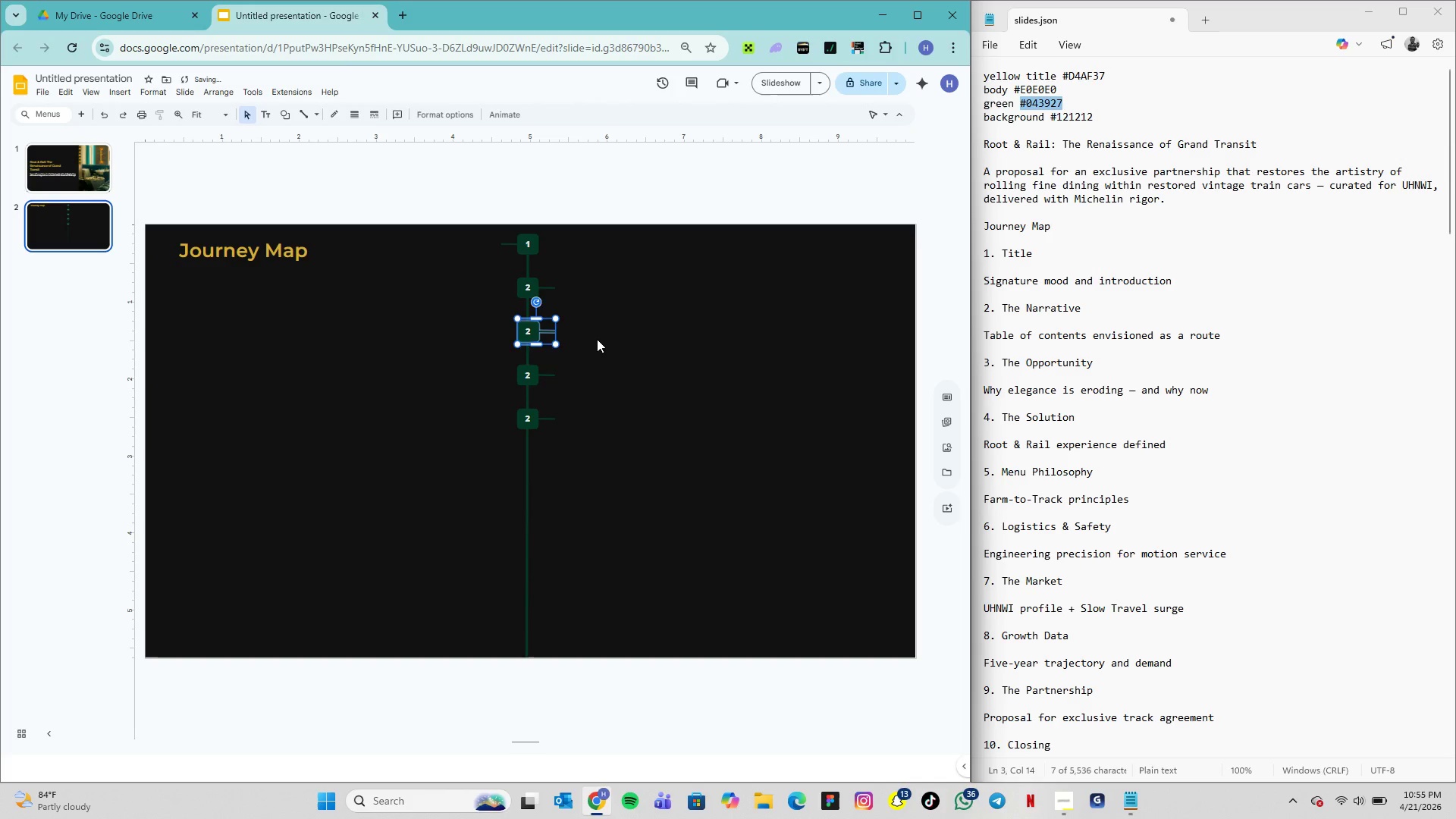 
left_click([597, 339])
 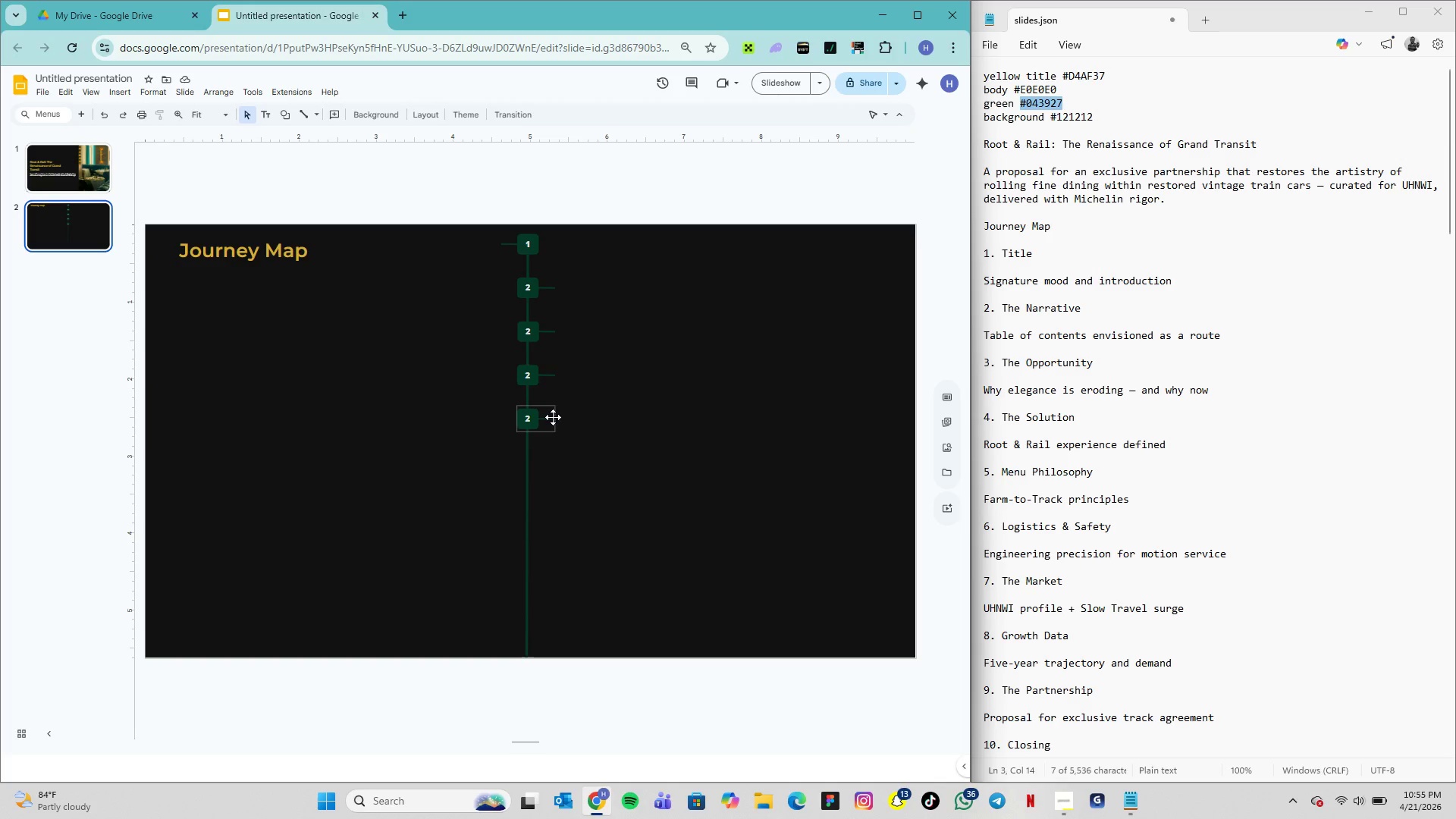 
wait(7.69)
 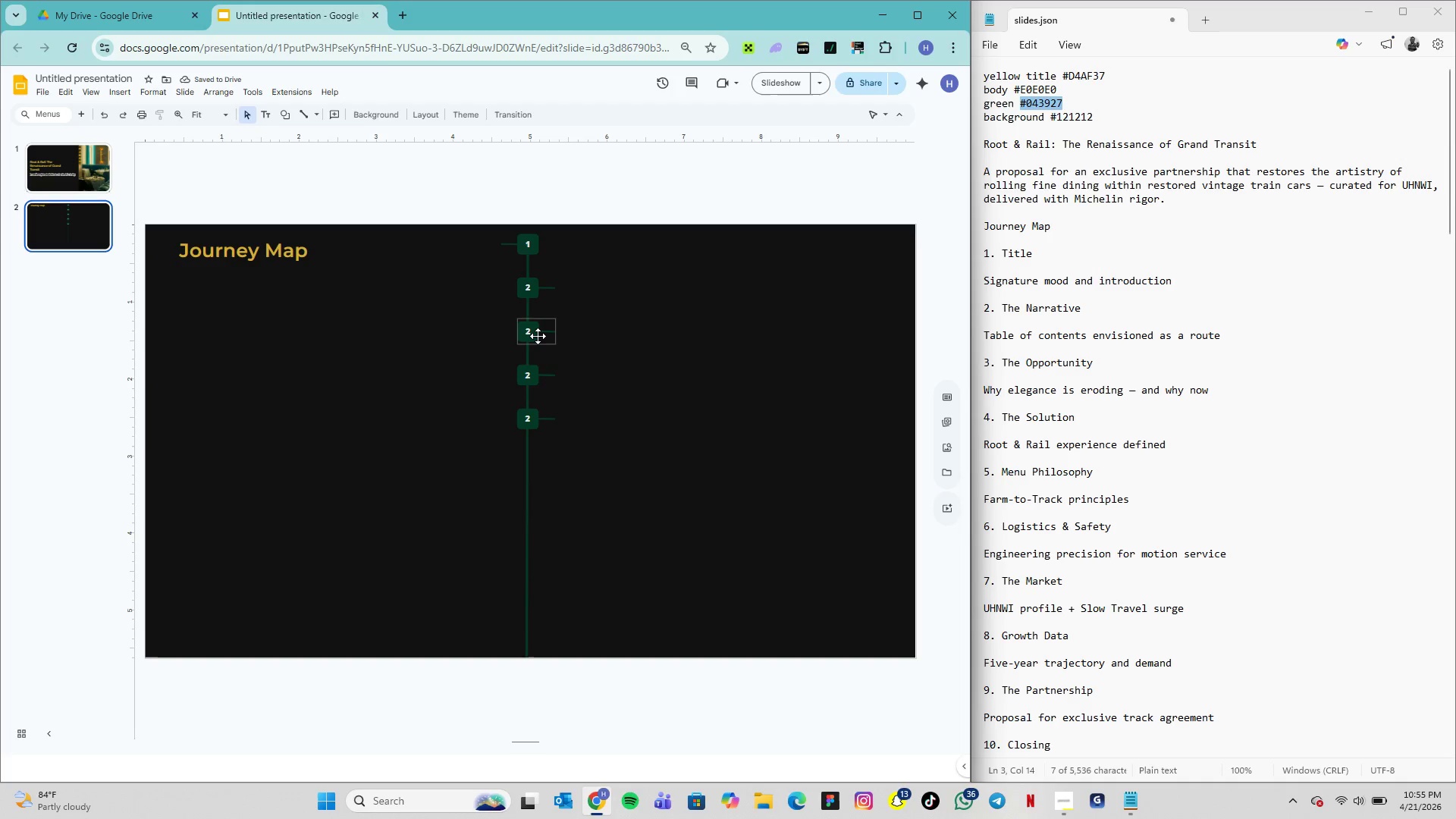 
left_click([538, 419])
 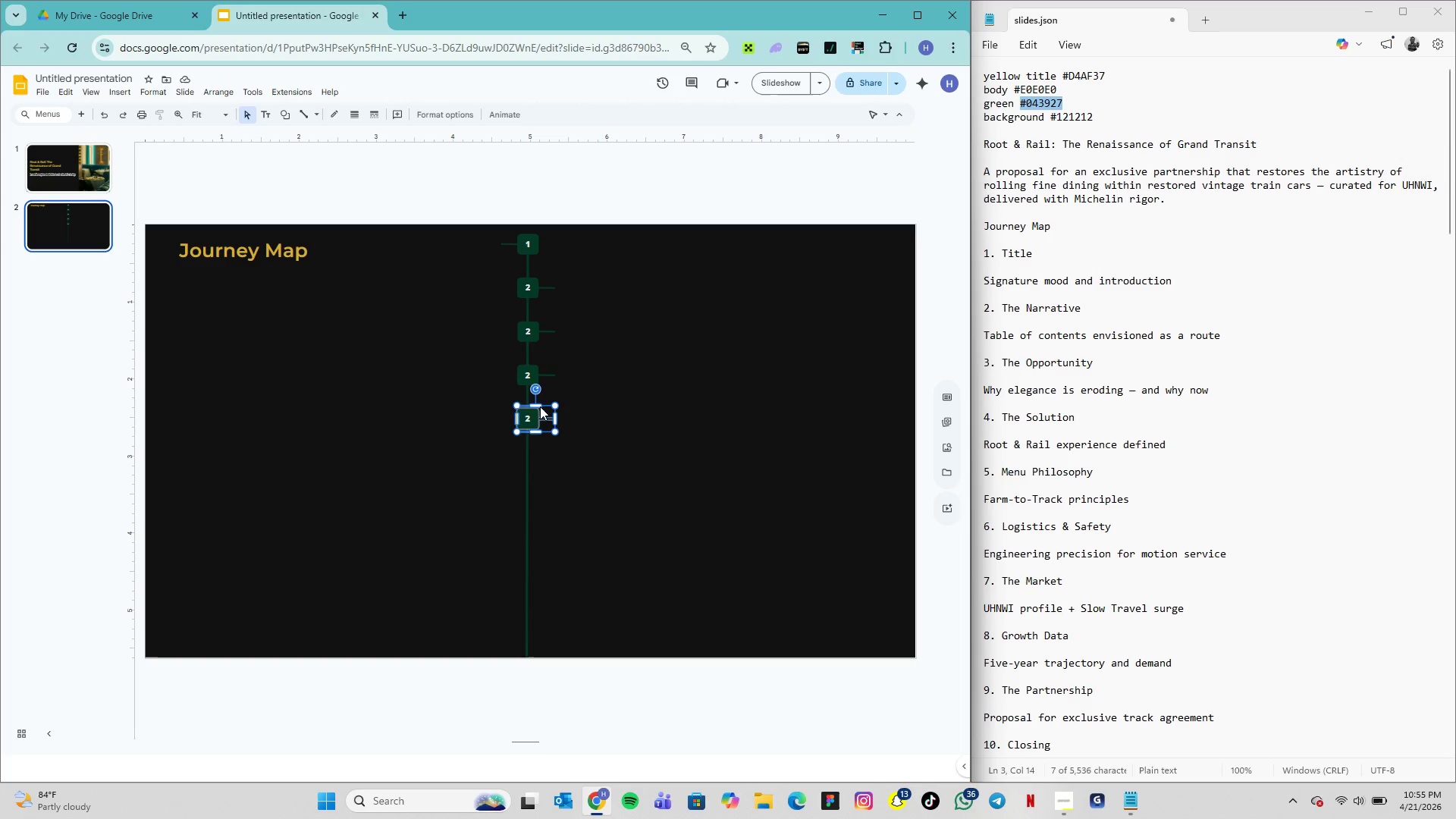 
key(Control+D)
 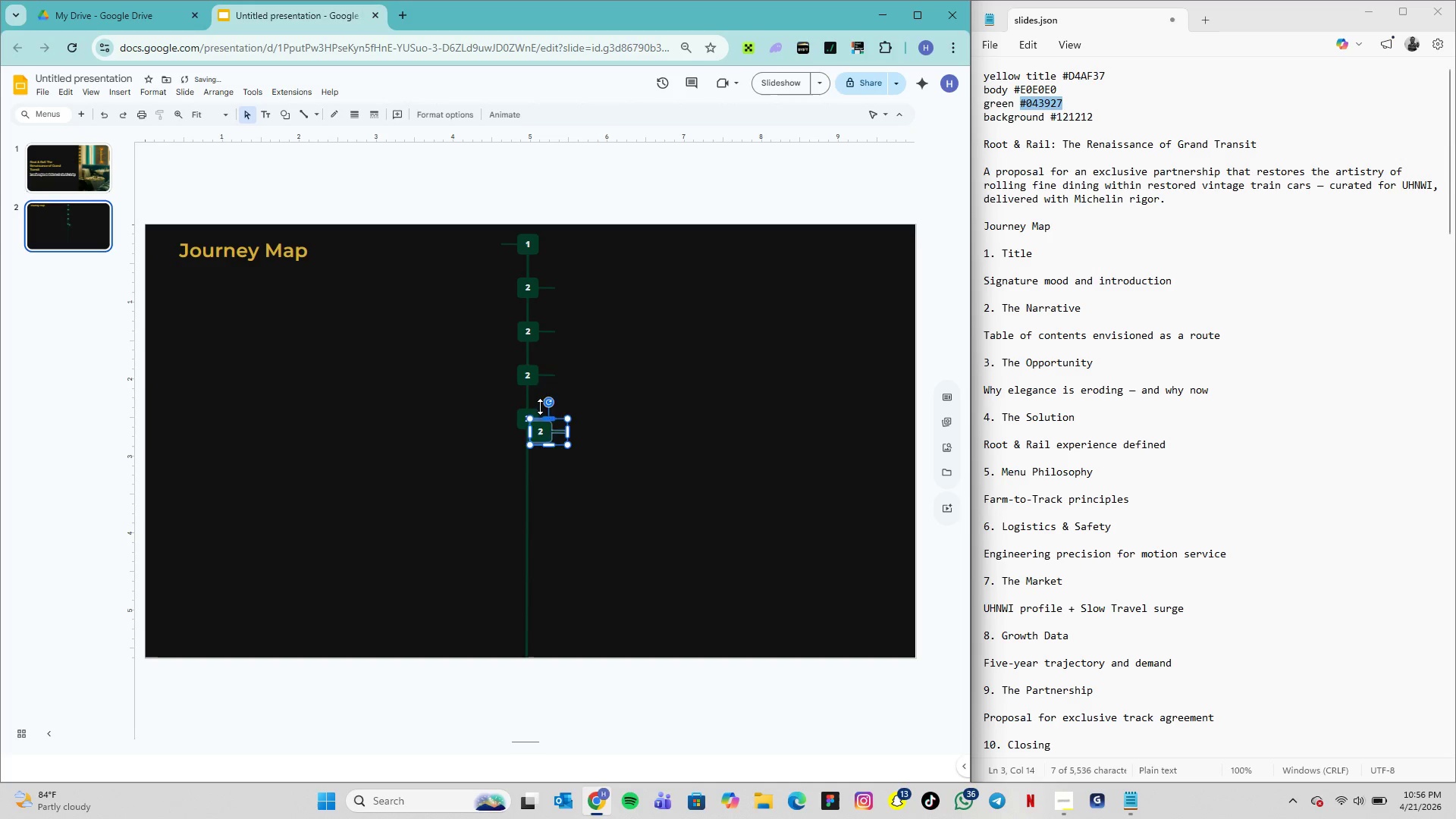 
key(Control+D)
 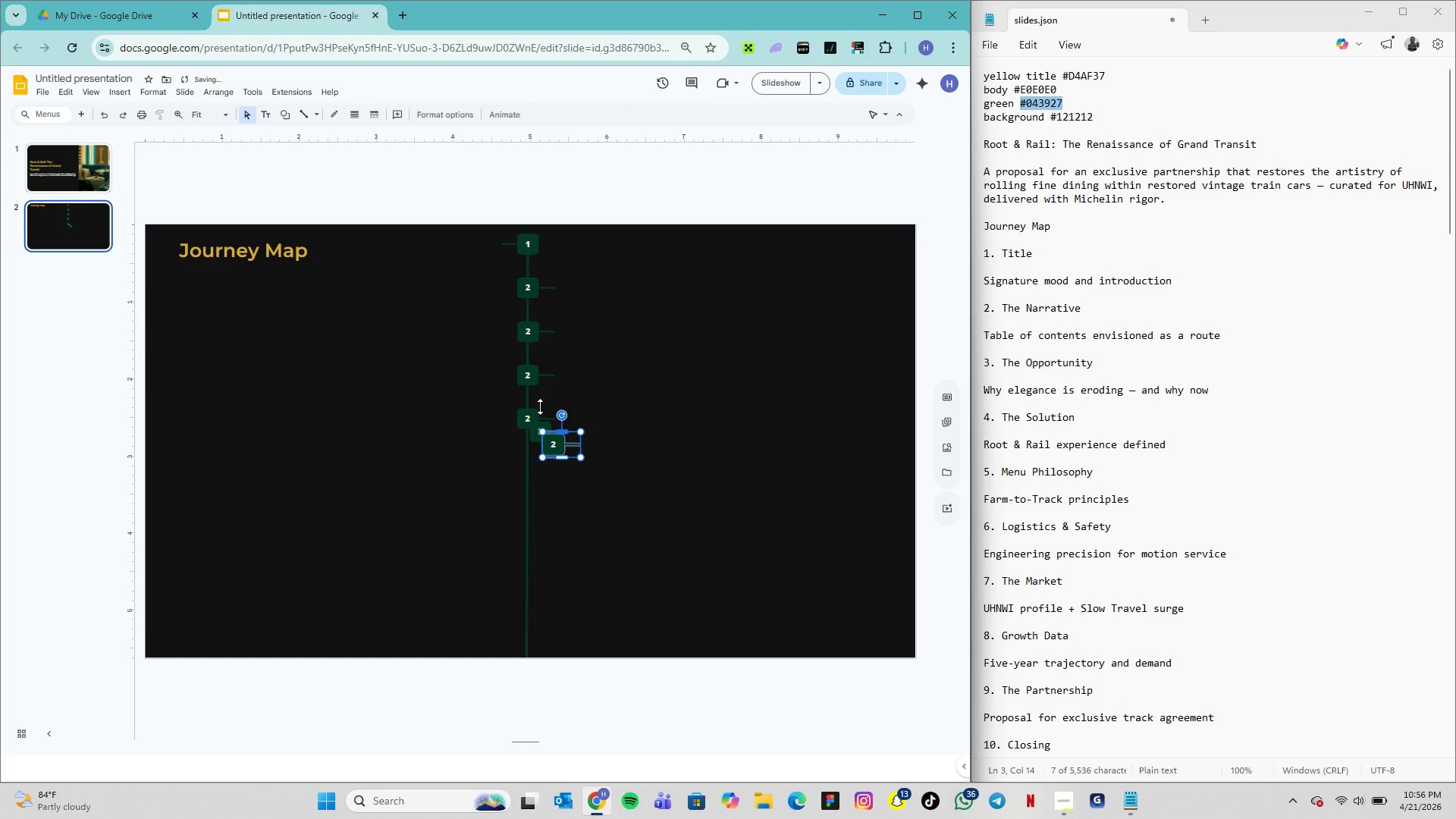 
key(Control+D)
 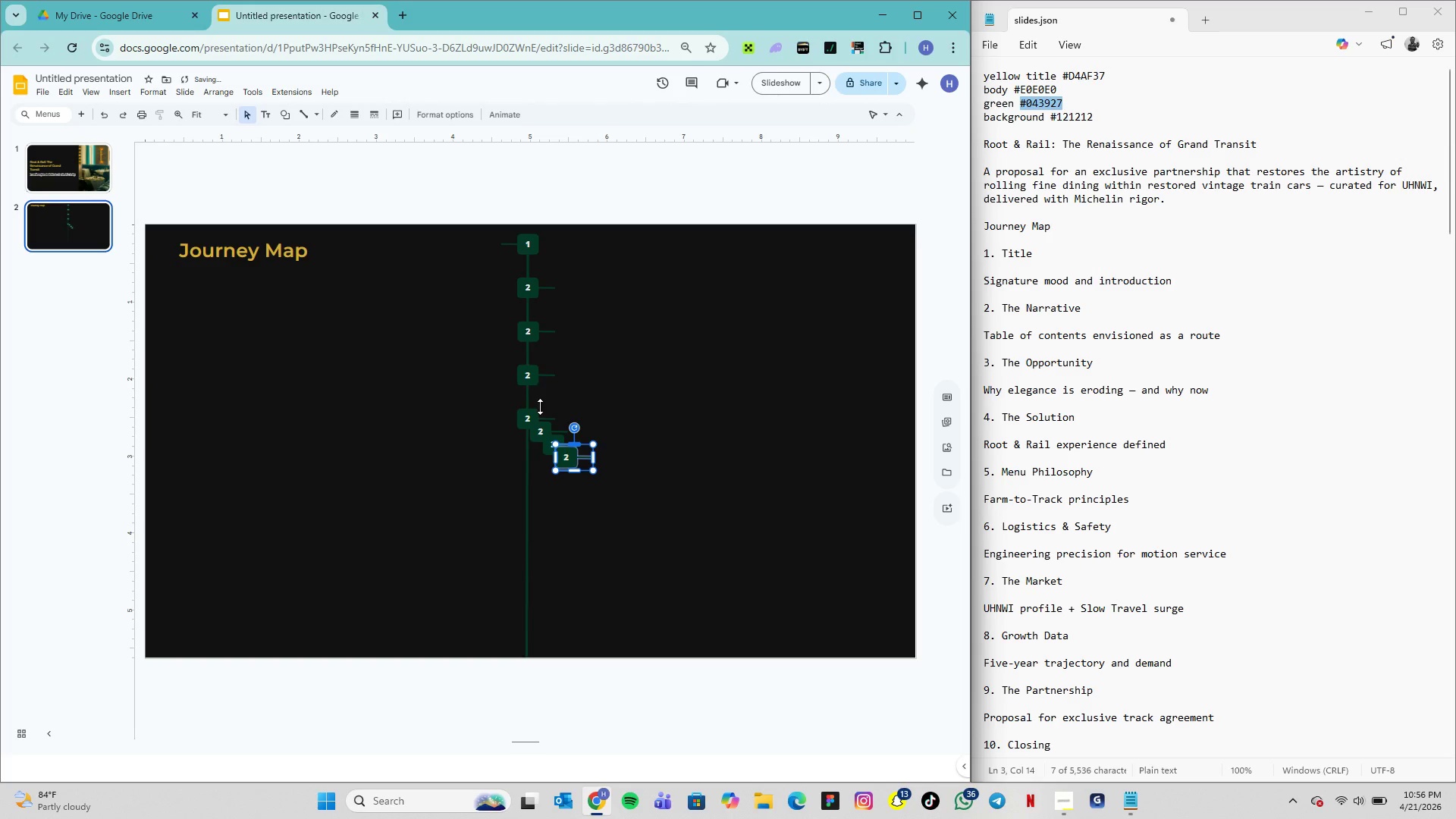 
key(Control+D)
 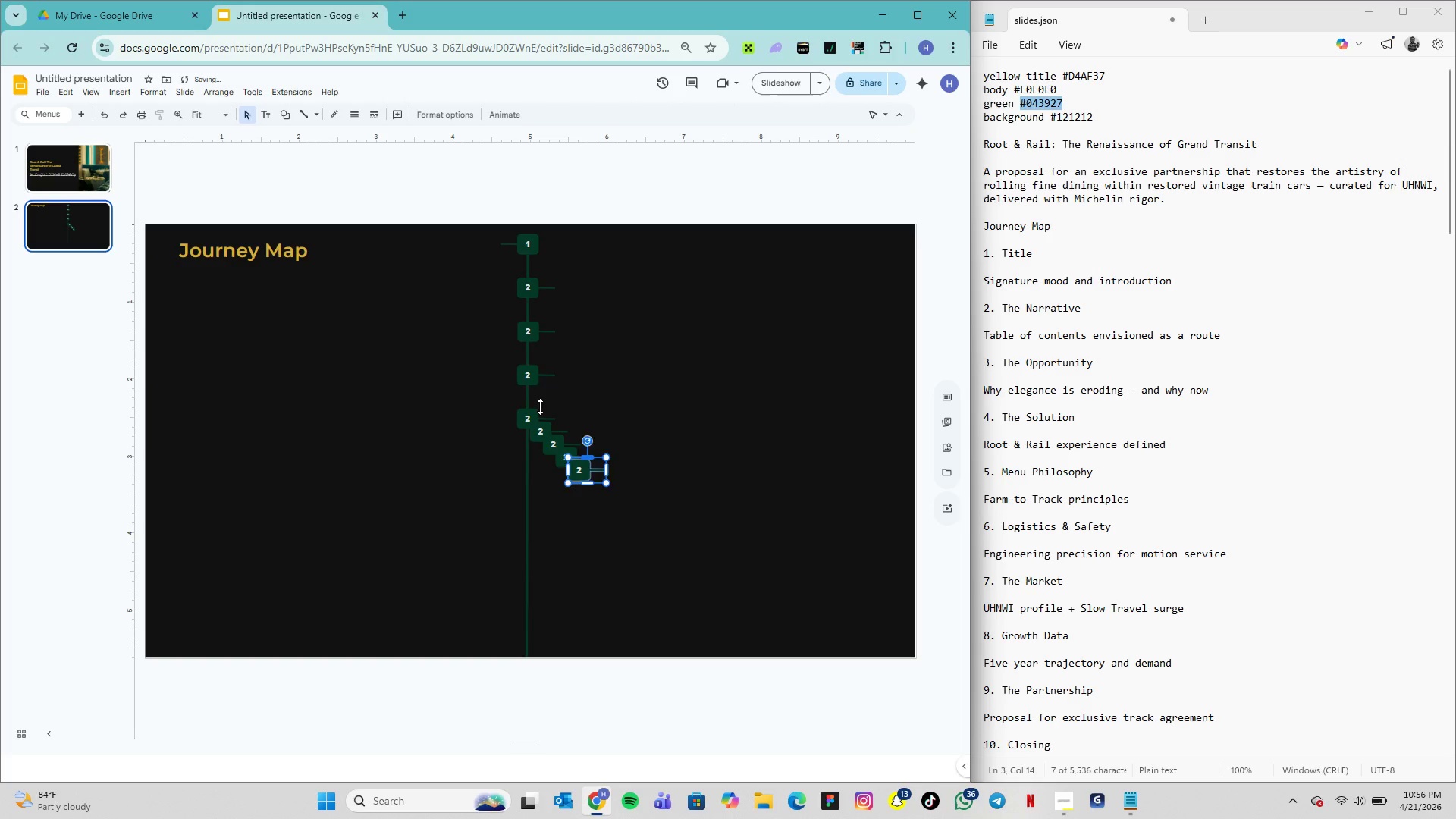 
key(Control+D)
 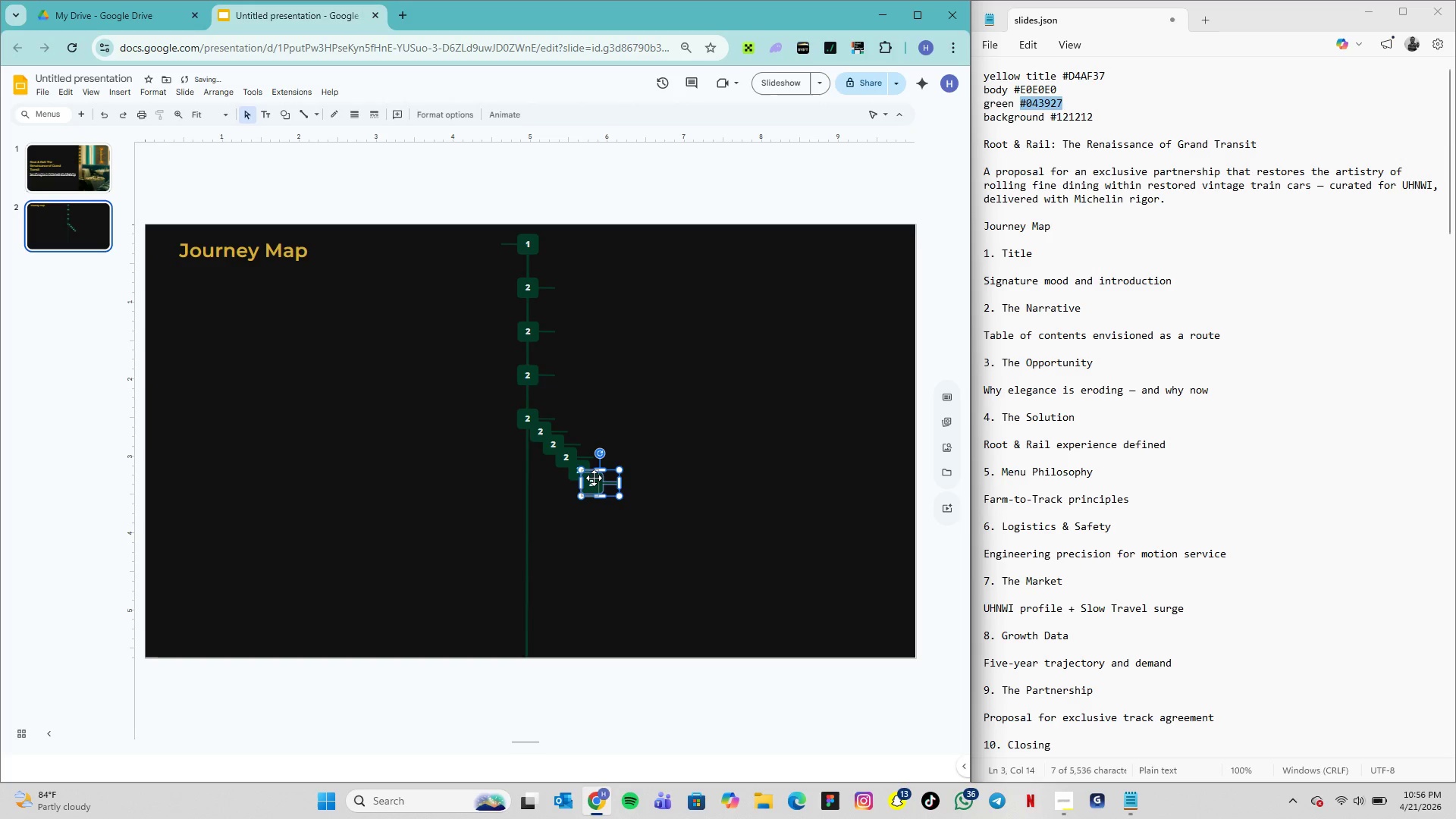 
left_click_drag(start_coordinate=[594, 478], to_coordinate=[519, 622])
 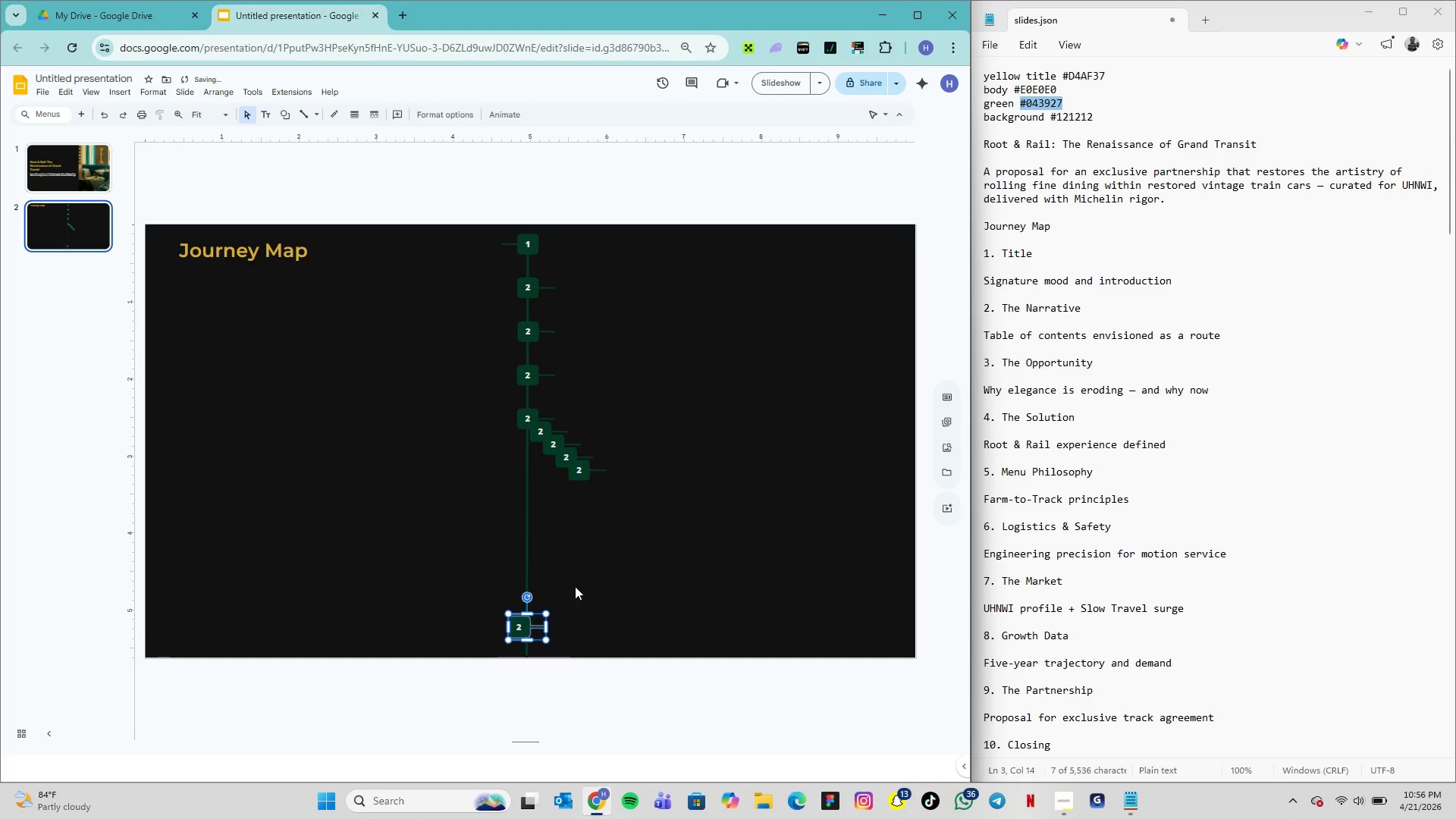 
hold_key(key=ArrowRight, duration=0.75)
 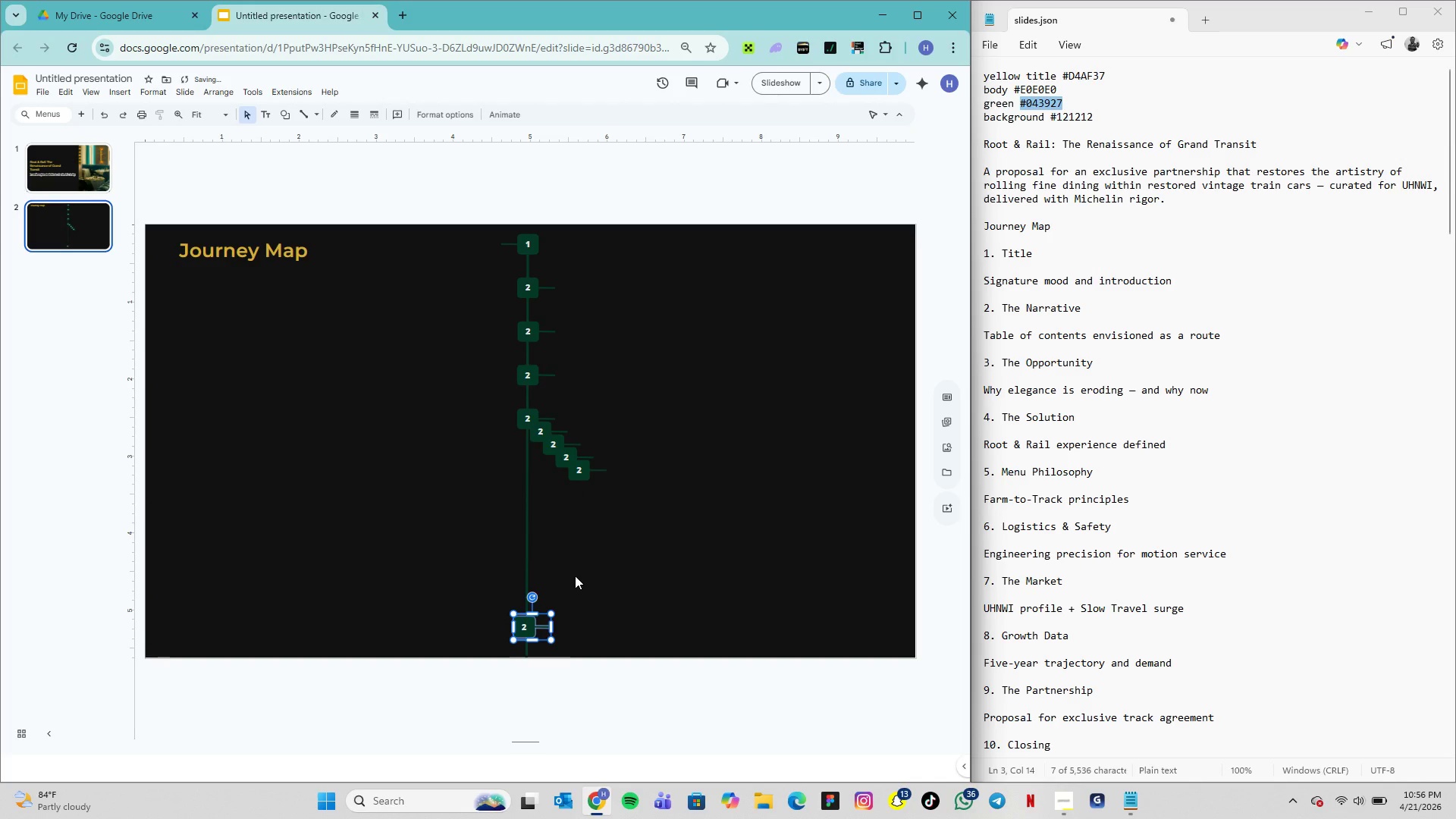 
key(ArrowRight)
 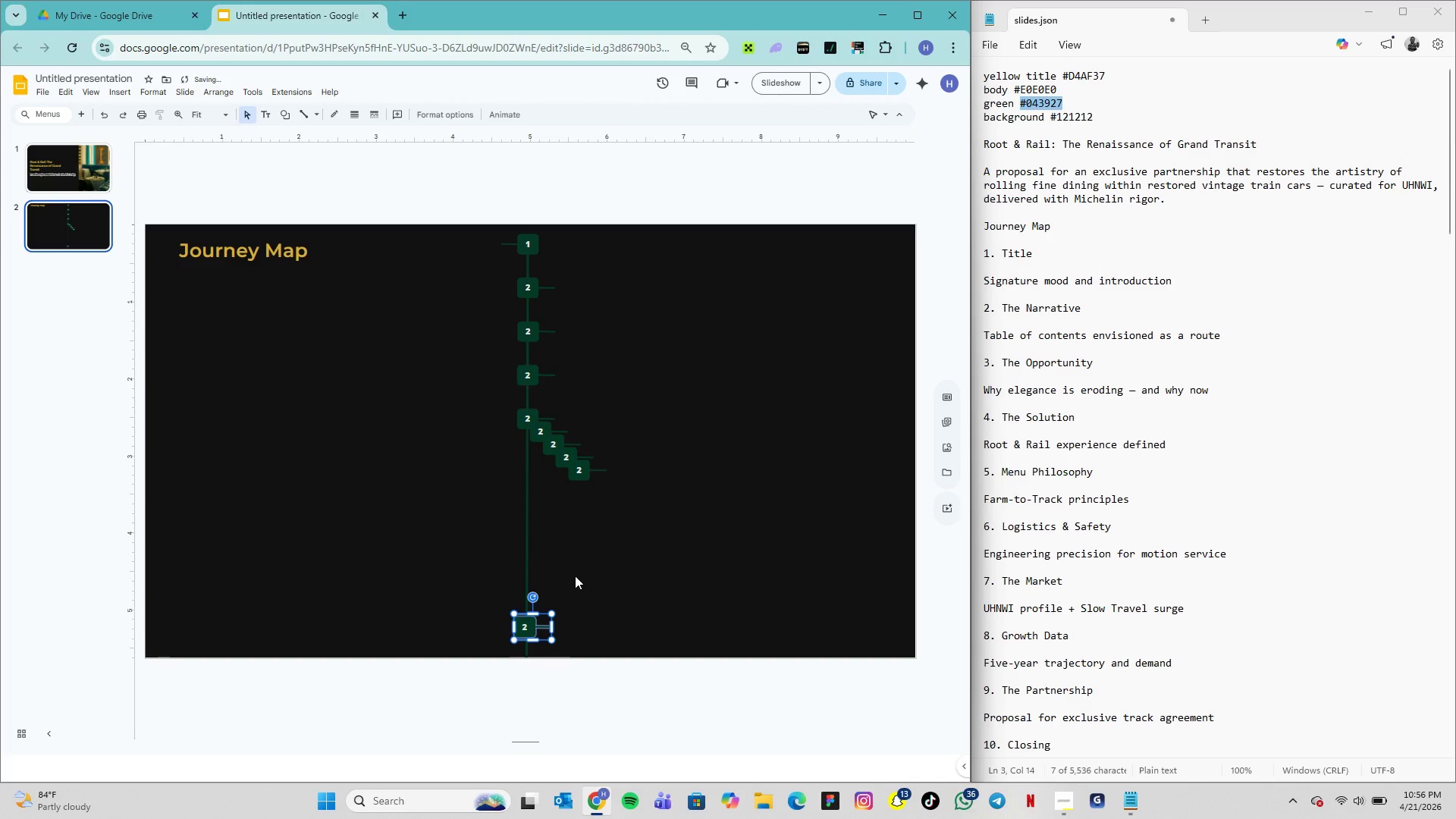 
key(ArrowRight)
 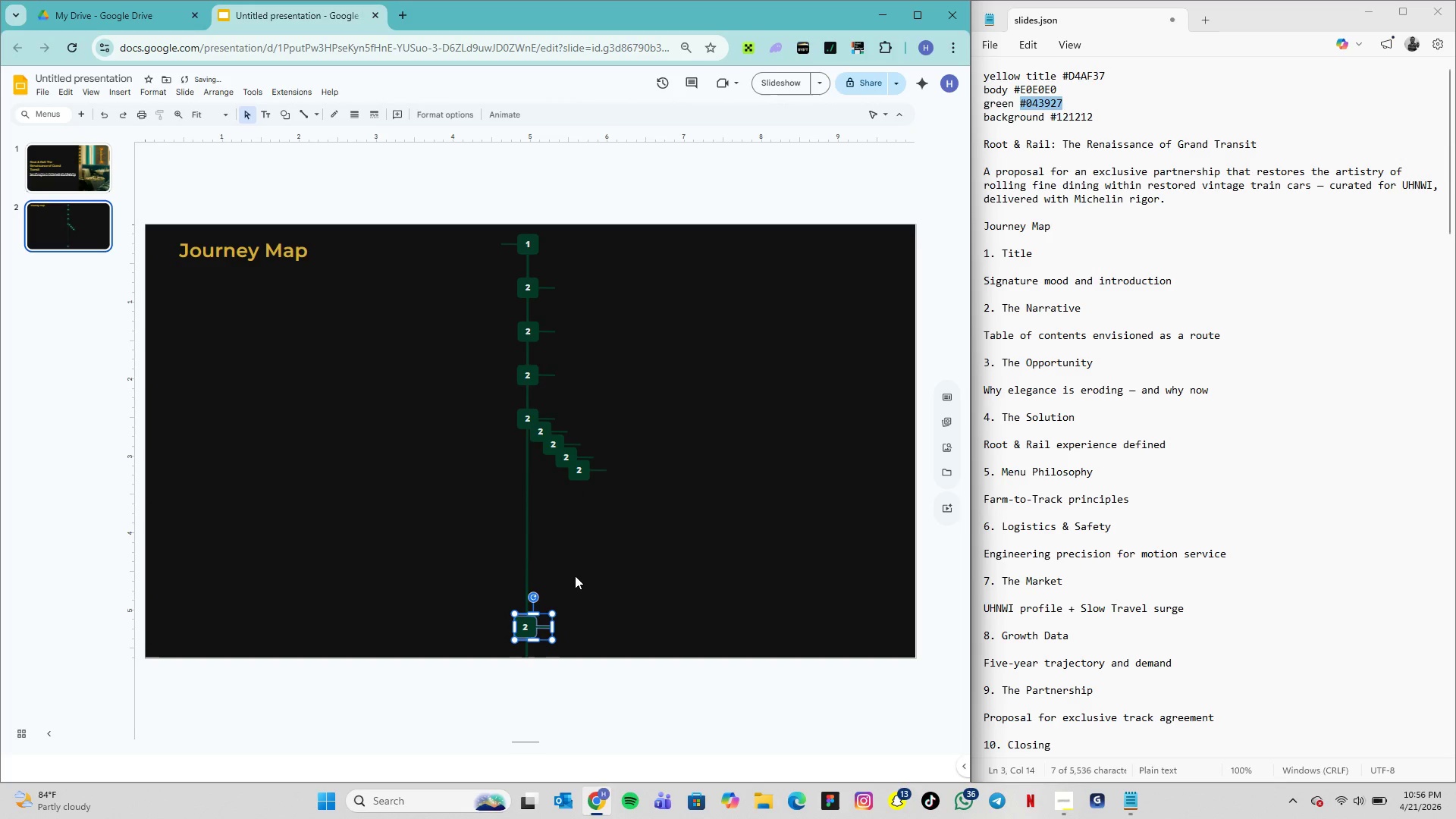 
key(ArrowRight)
 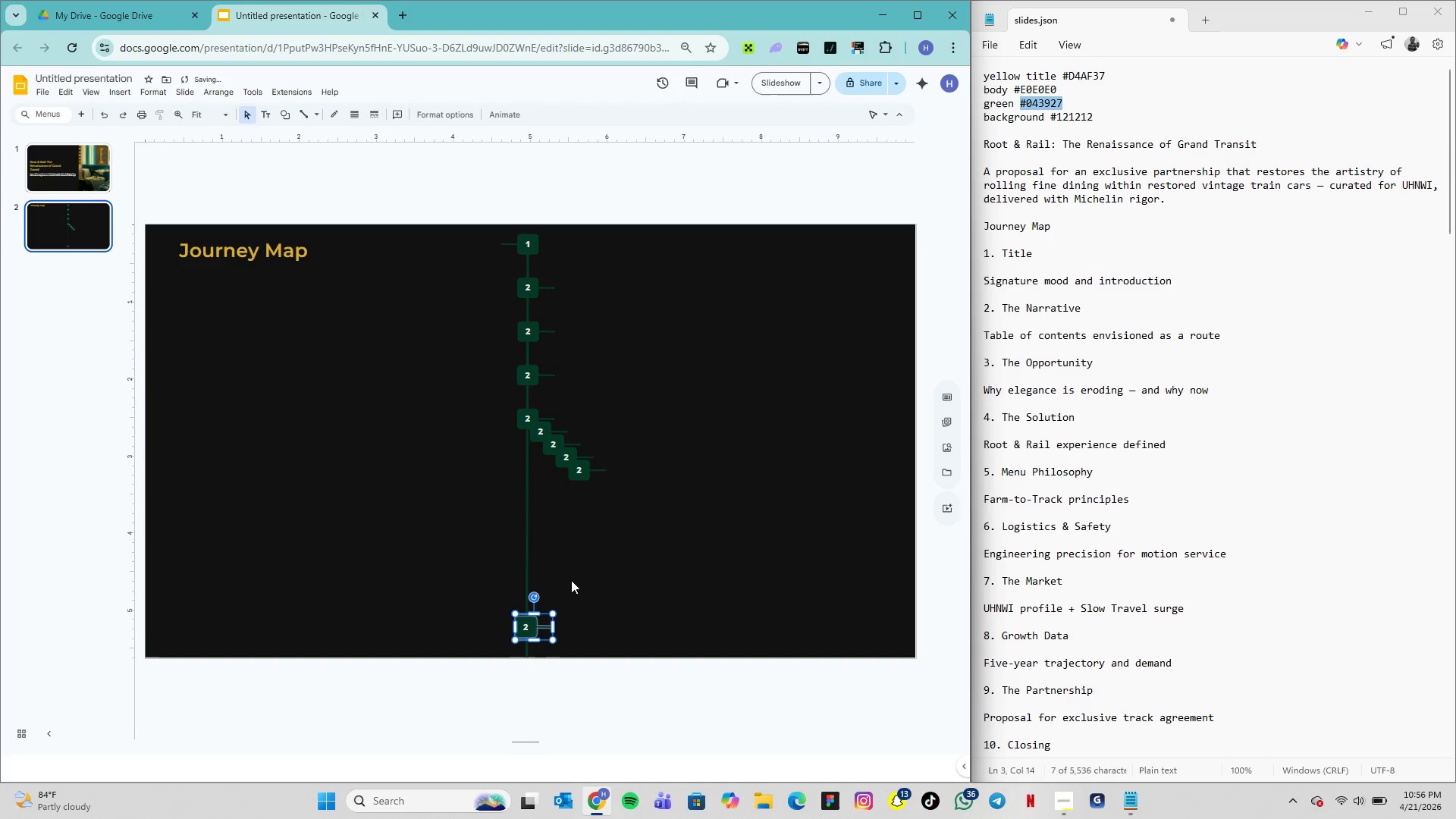 
key(ArrowRight)
 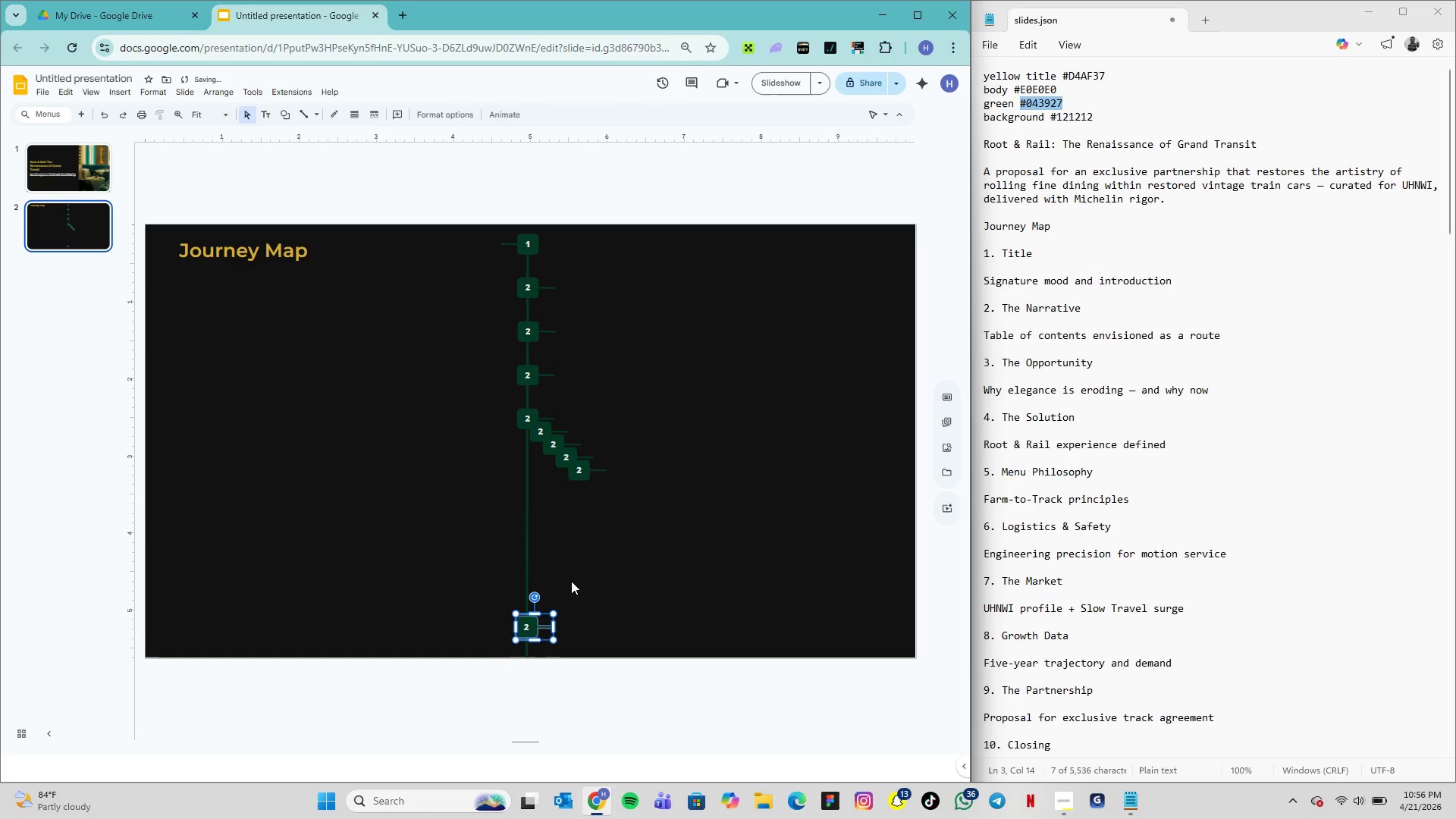 
key(ArrowRight)
 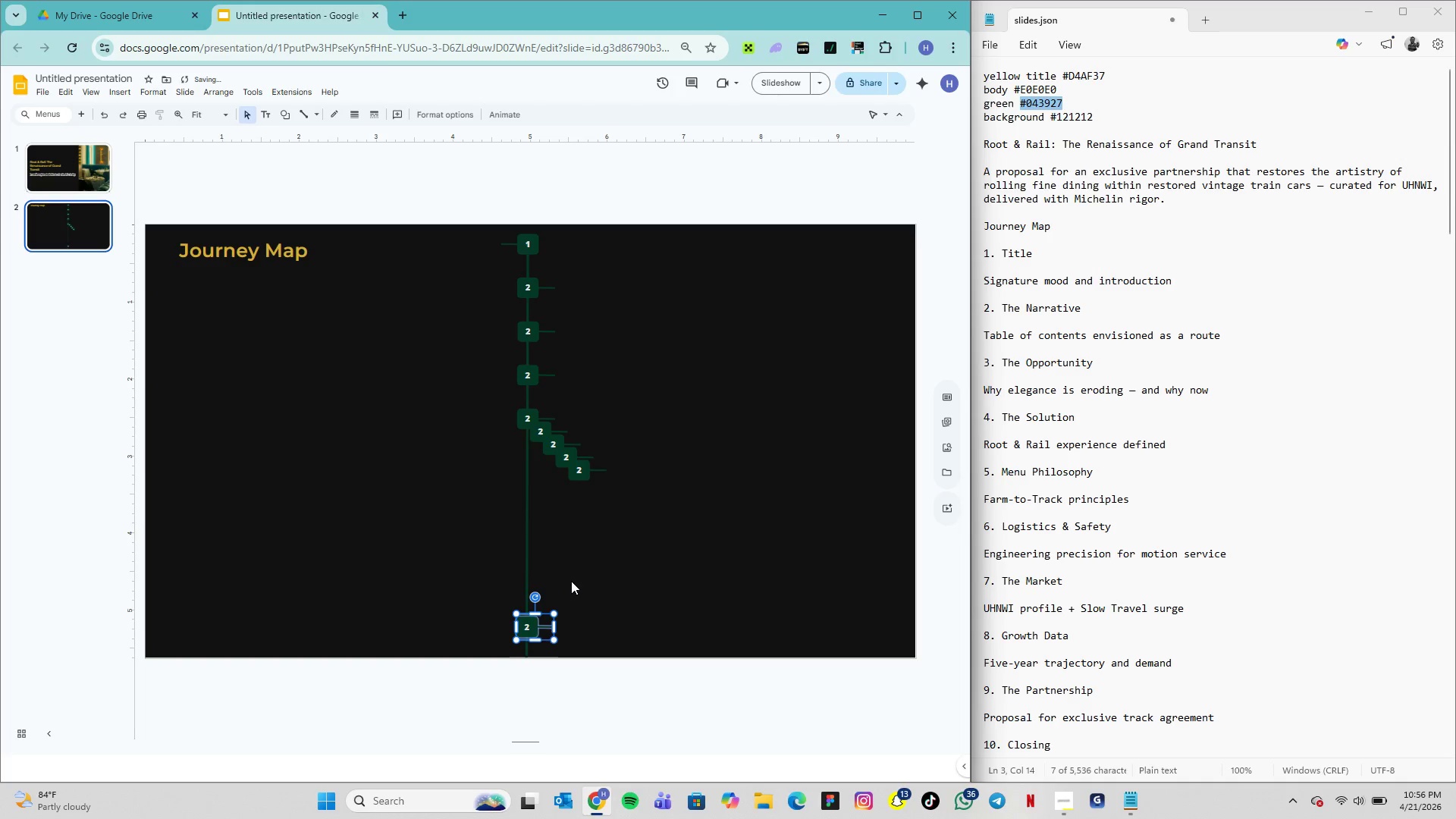 
key(ArrowRight)
 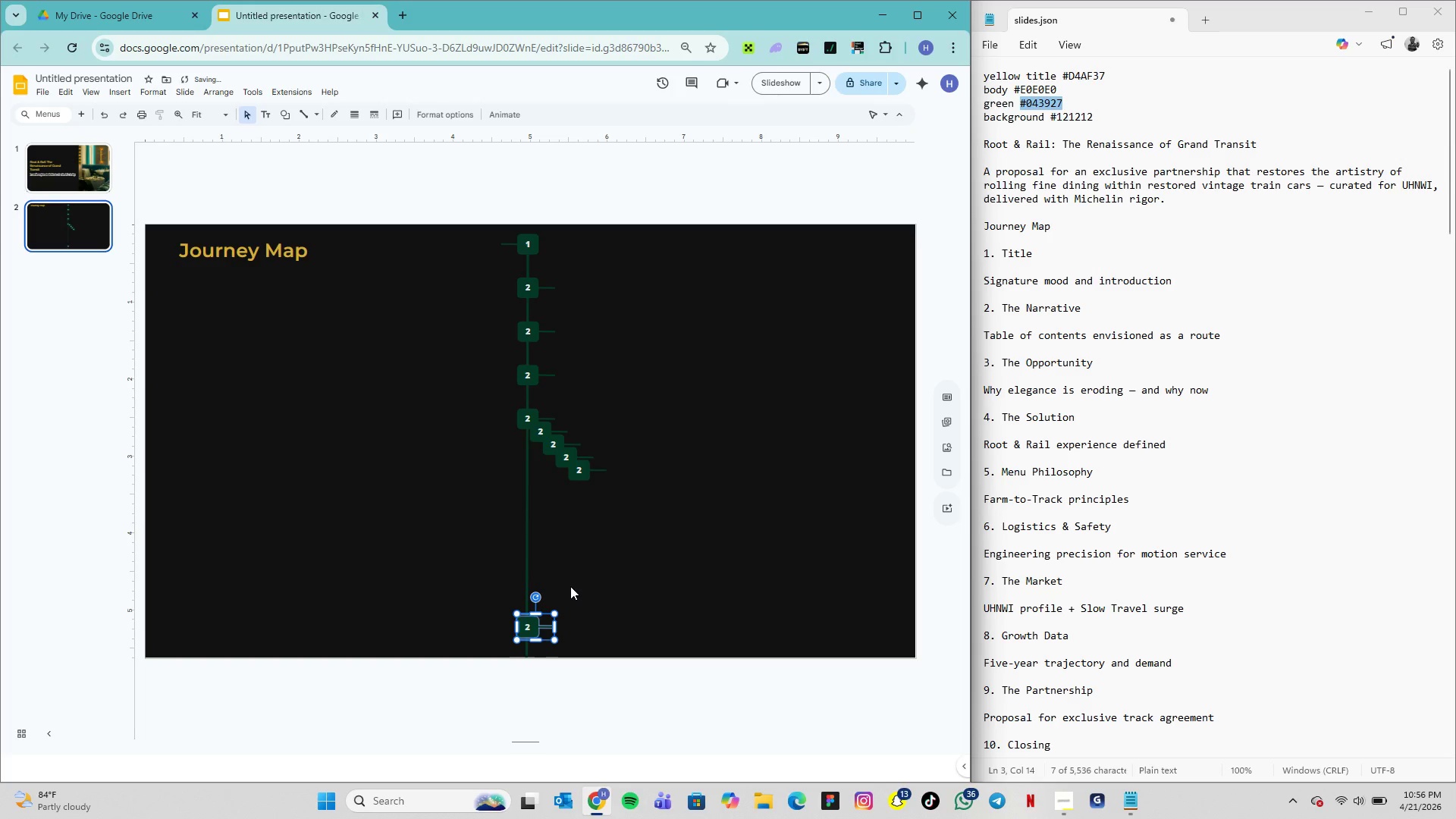 
left_click([570, 586])
 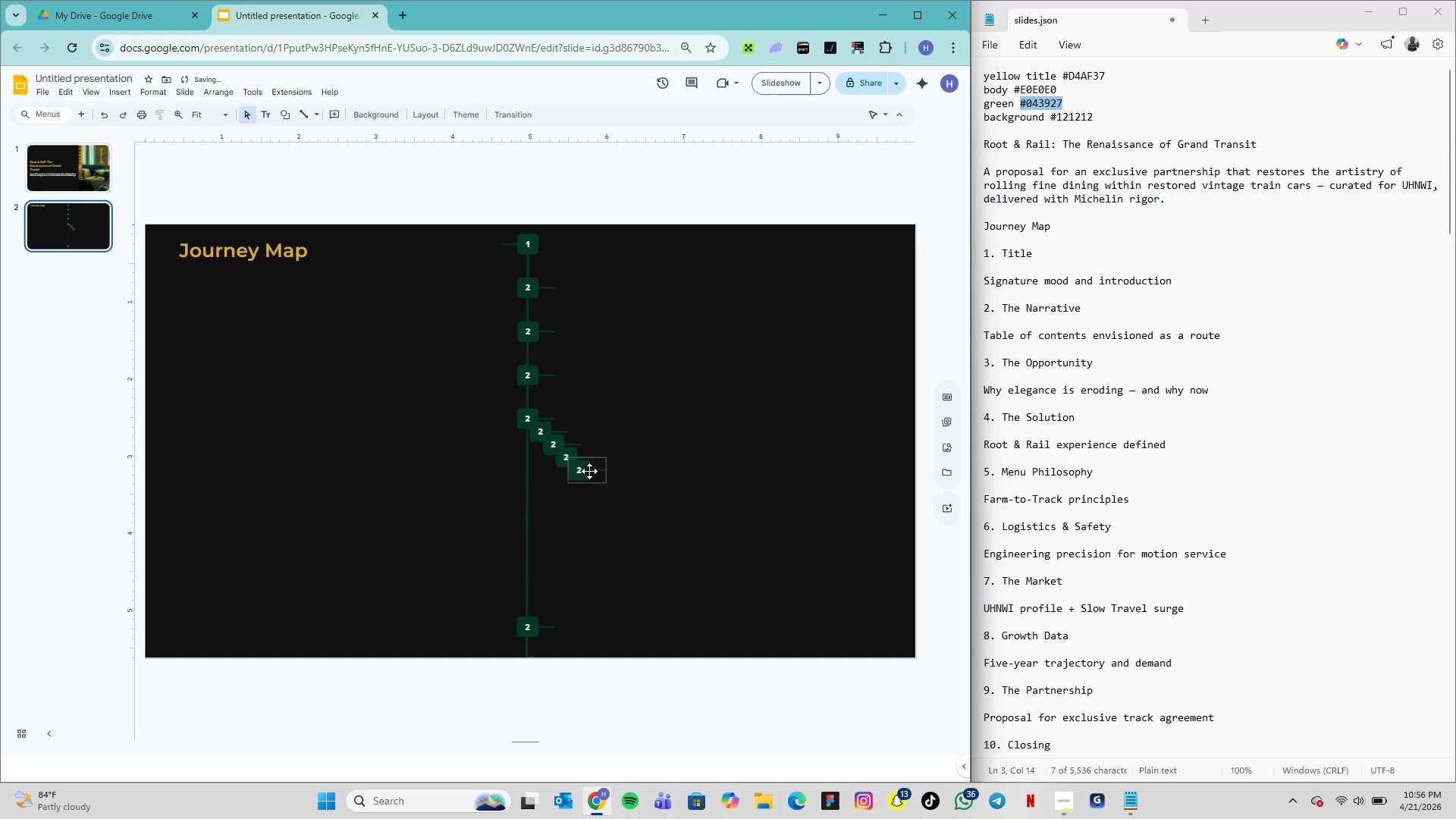 
left_click_drag(start_coordinate=[588, 466], to_coordinate=[530, 573])
 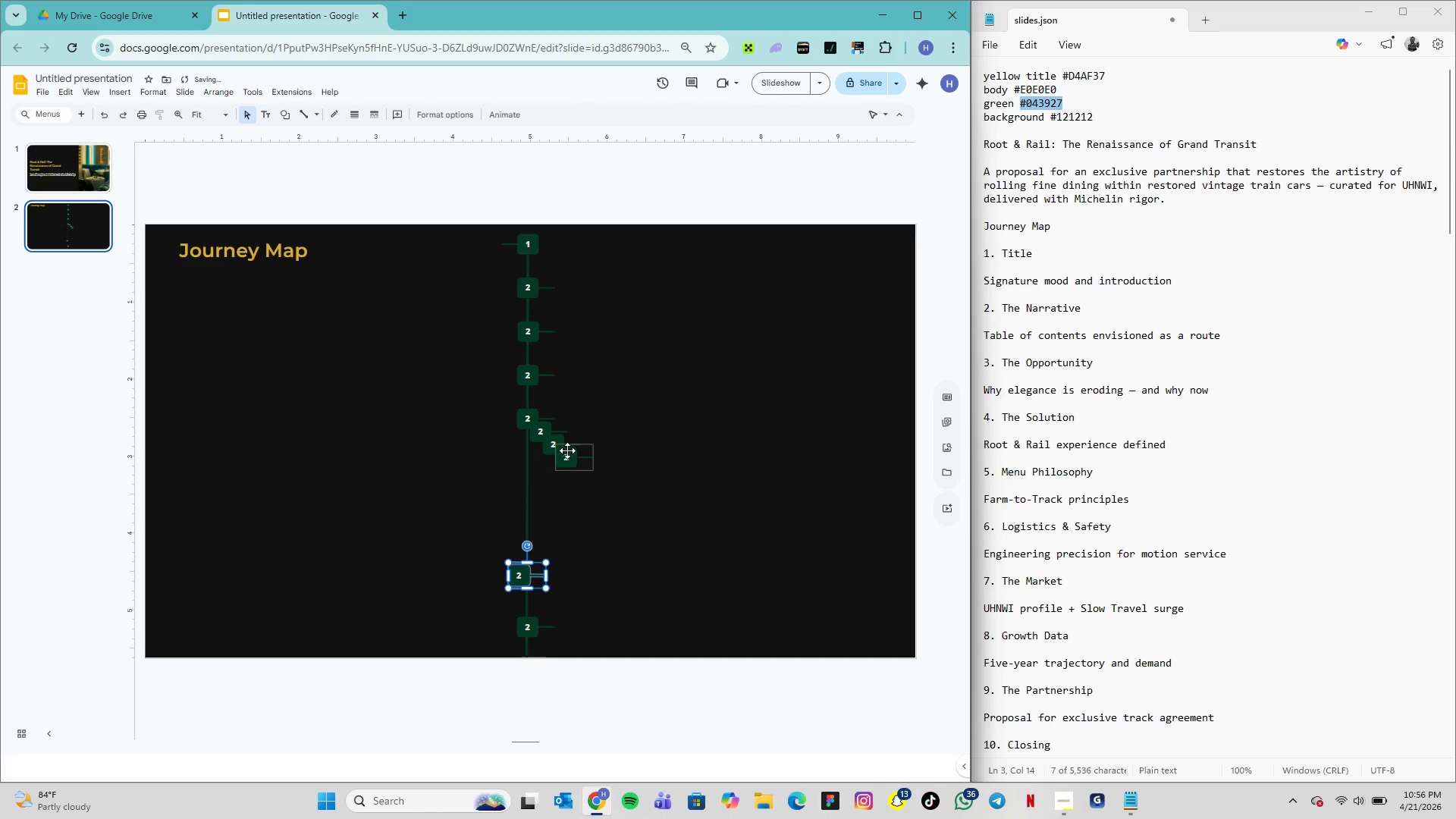 
left_click_drag(start_coordinate=[569, 450], to_coordinate=[520, 531])
 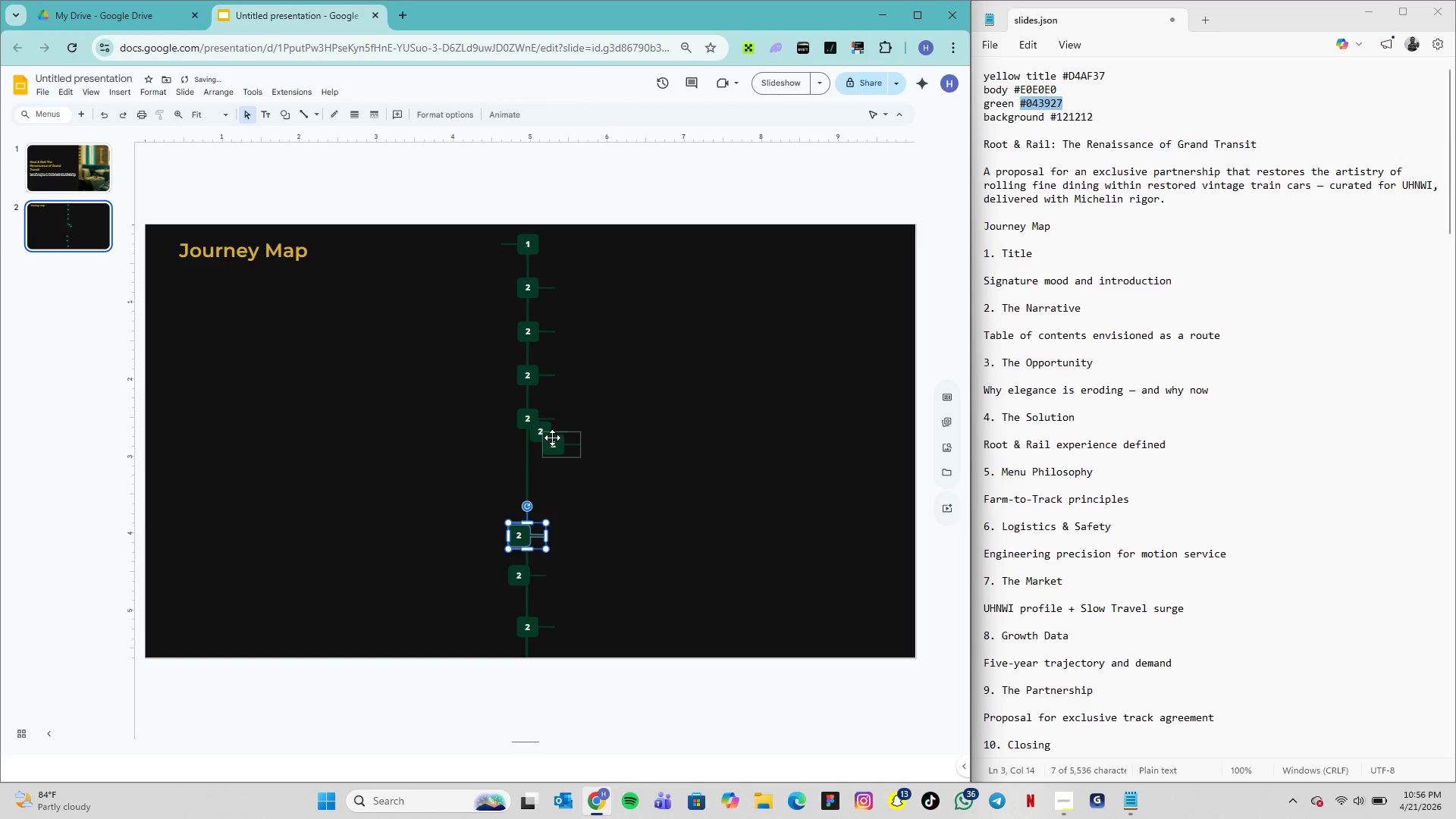 
left_click_drag(start_coordinate=[554, 438], to_coordinate=[519, 488])
 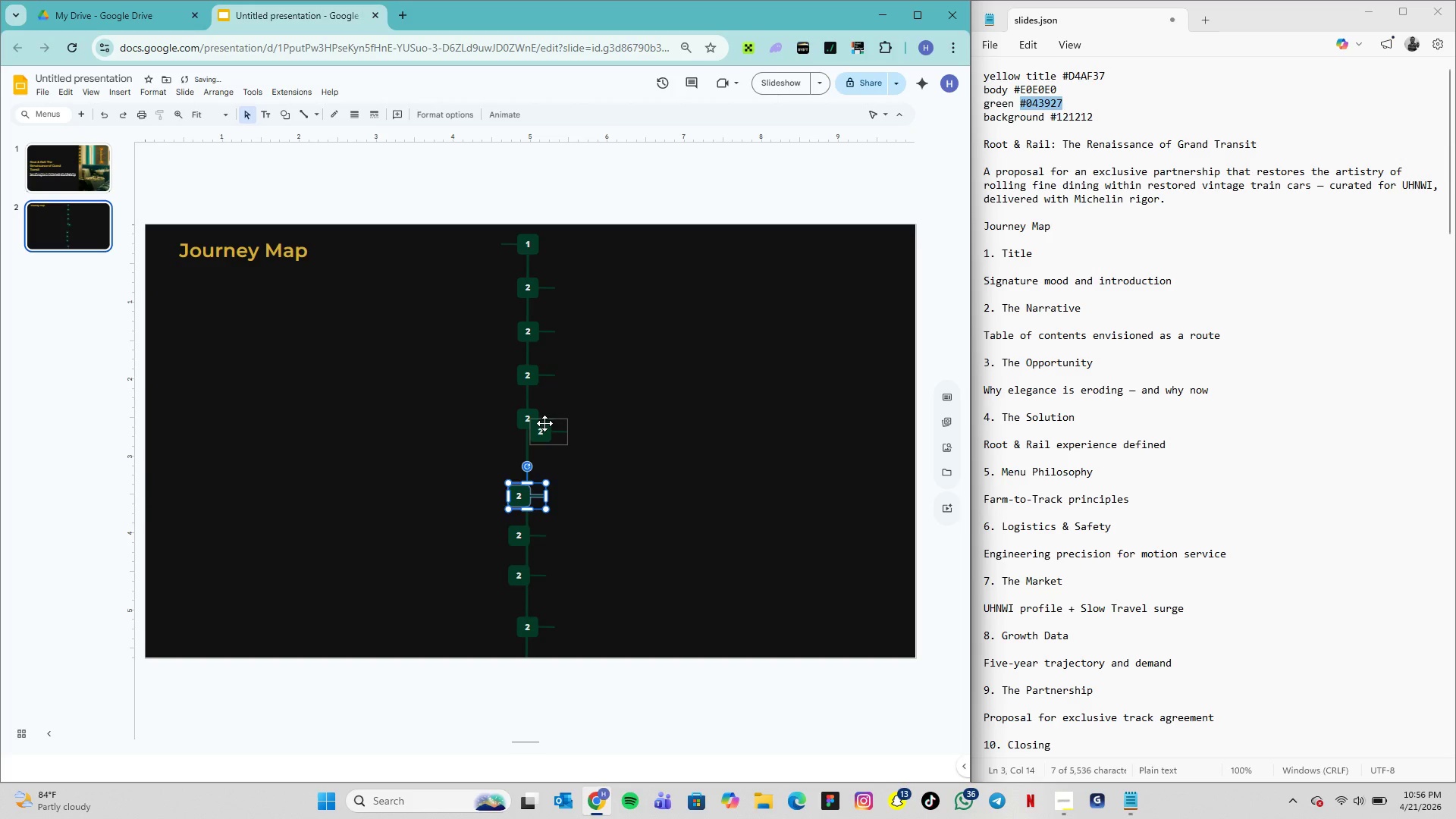 
left_click_drag(start_coordinate=[544, 423], to_coordinate=[522, 450])
 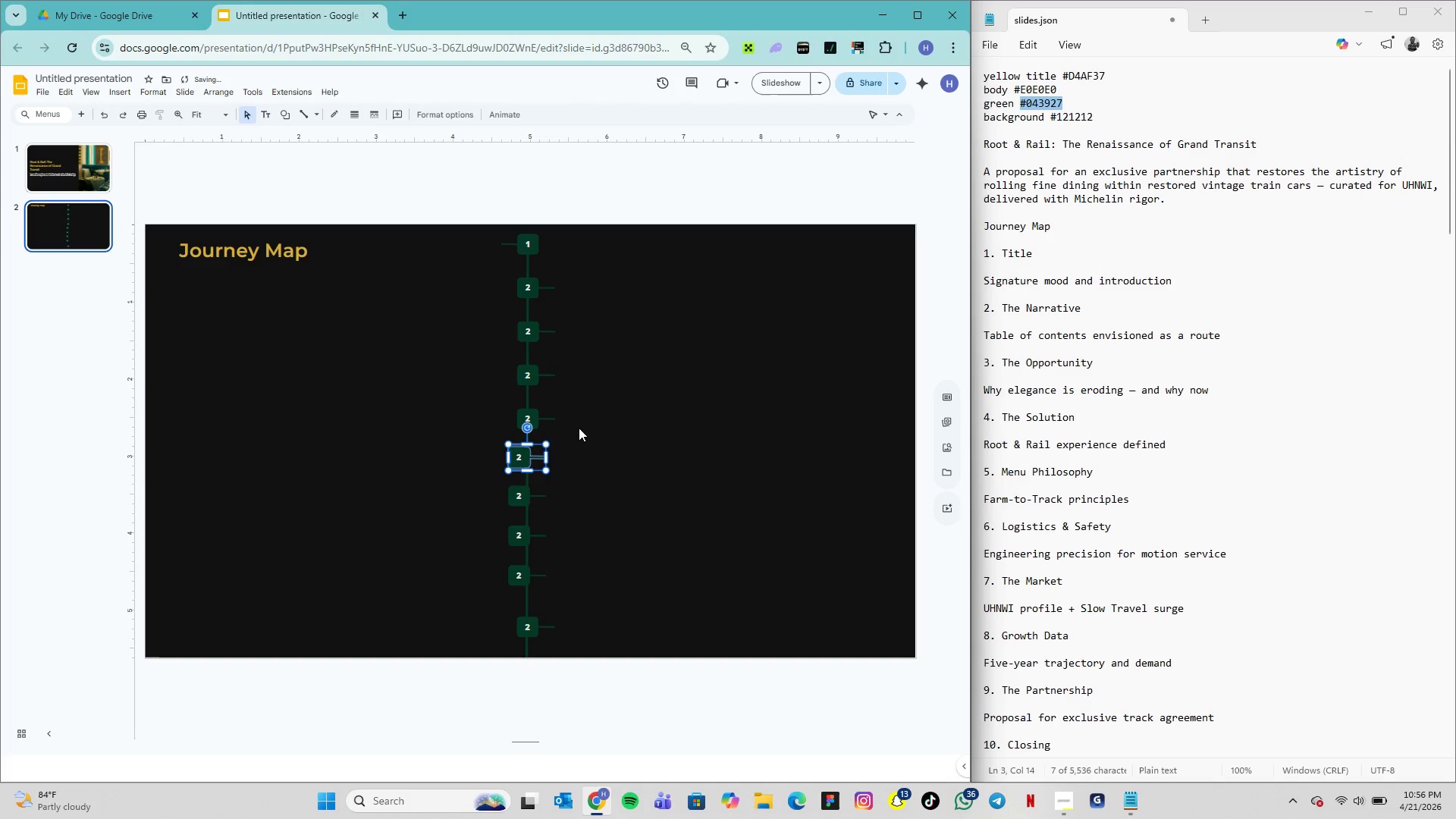 
left_click([583, 428])
 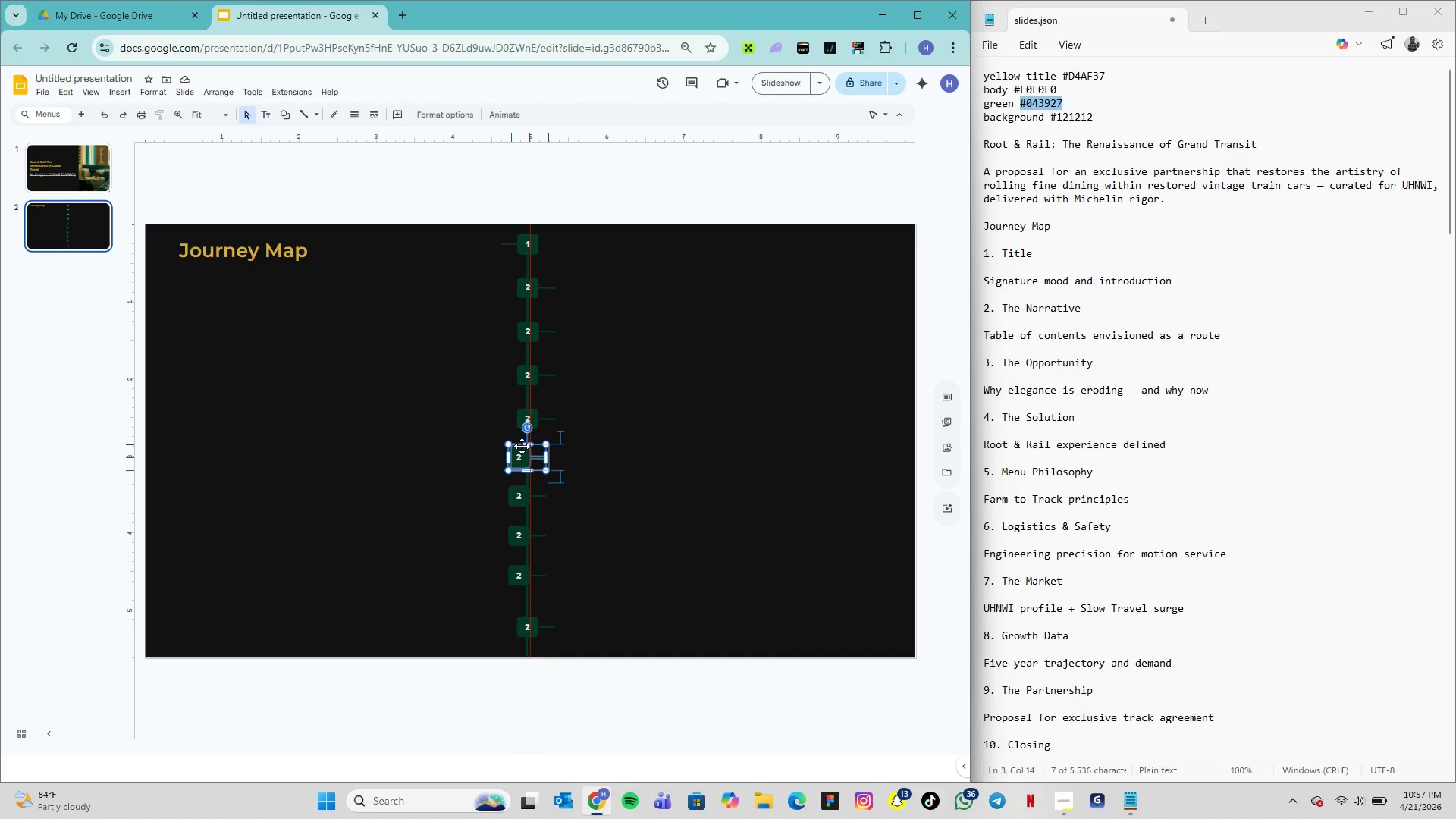 
wait(13.09)
 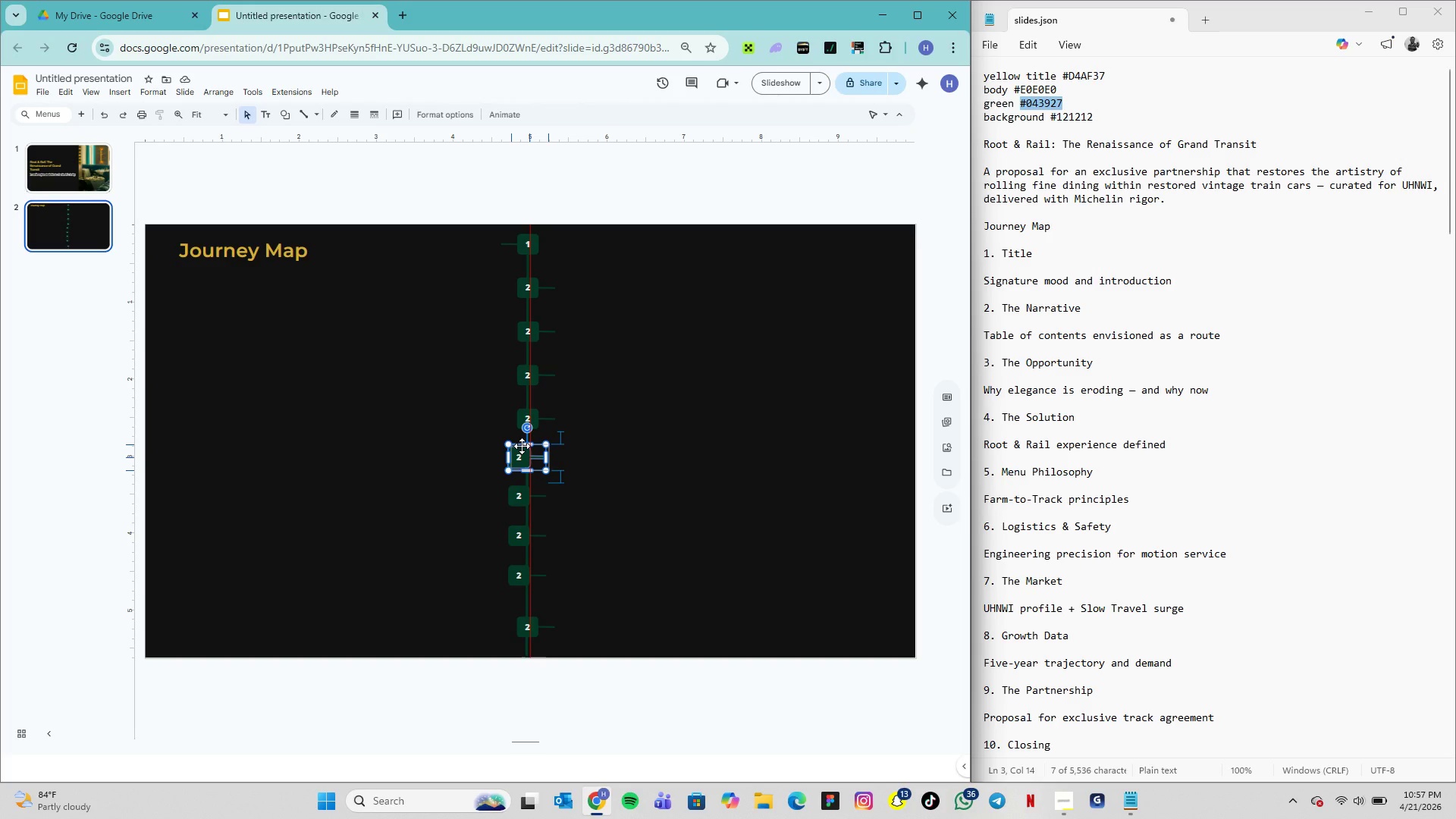 
left_click_drag(start_coordinate=[530, 614], to_coordinate=[525, 615])
 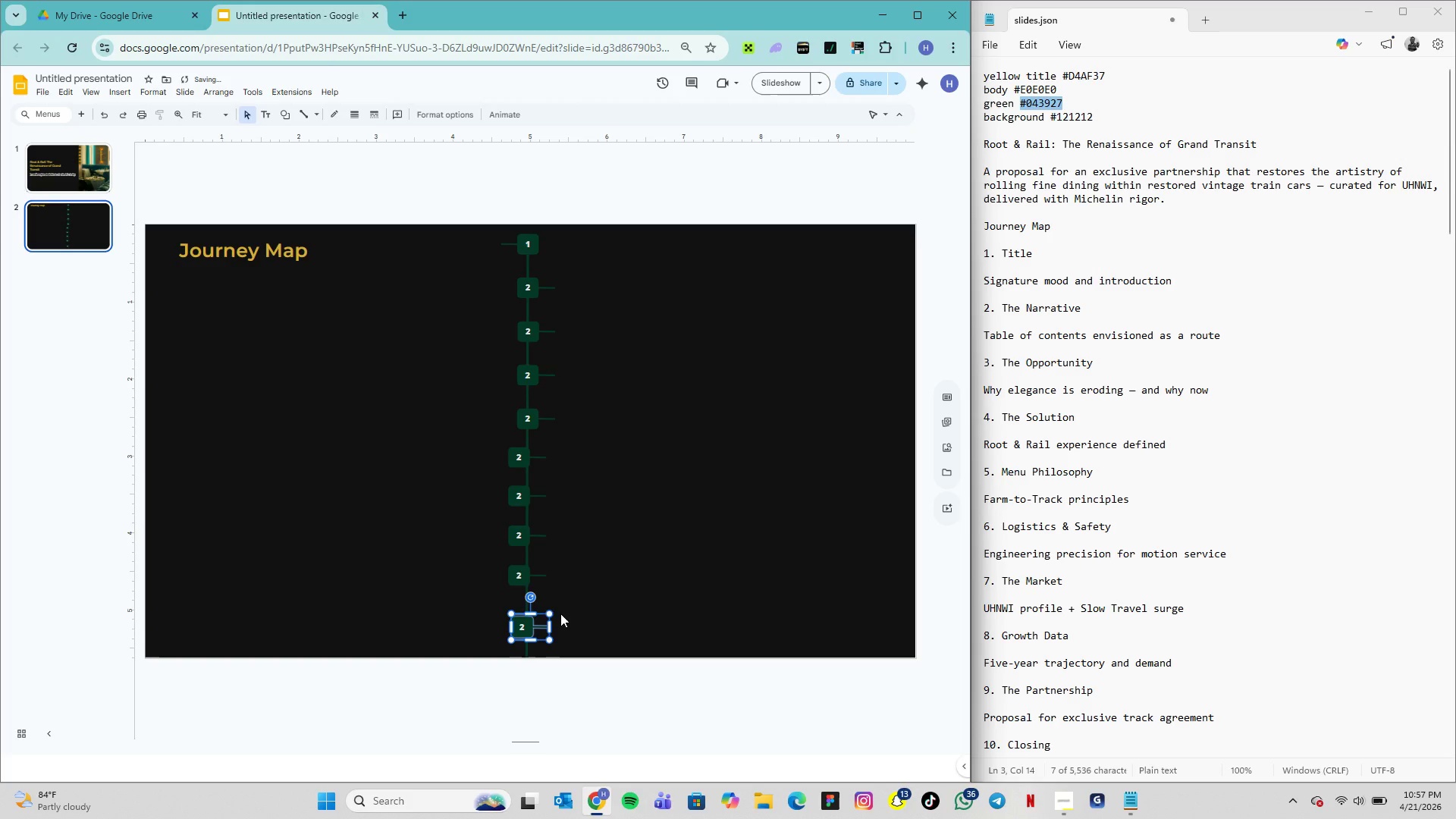 
left_click([560, 613])
 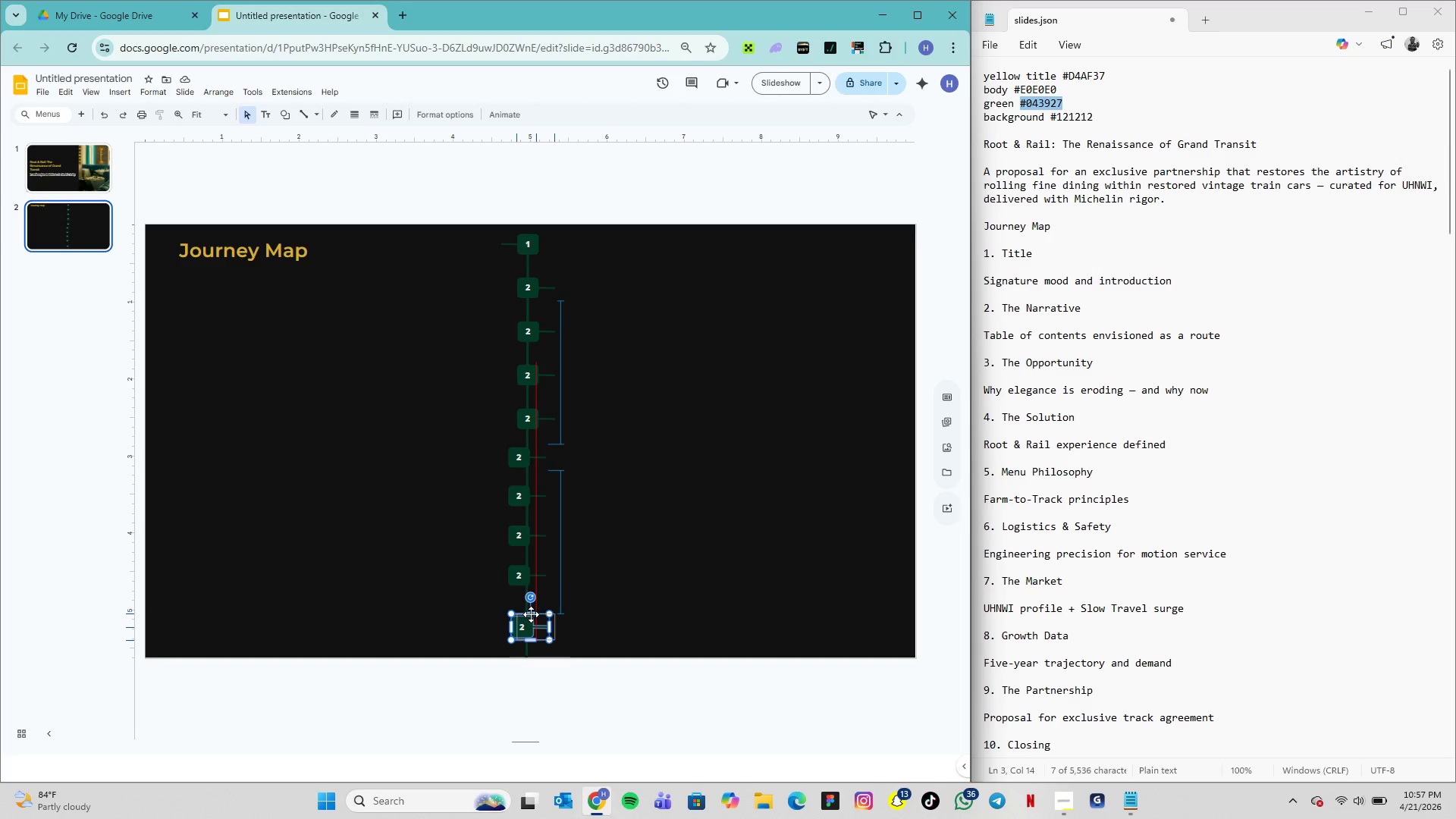 
wait(10.25)
 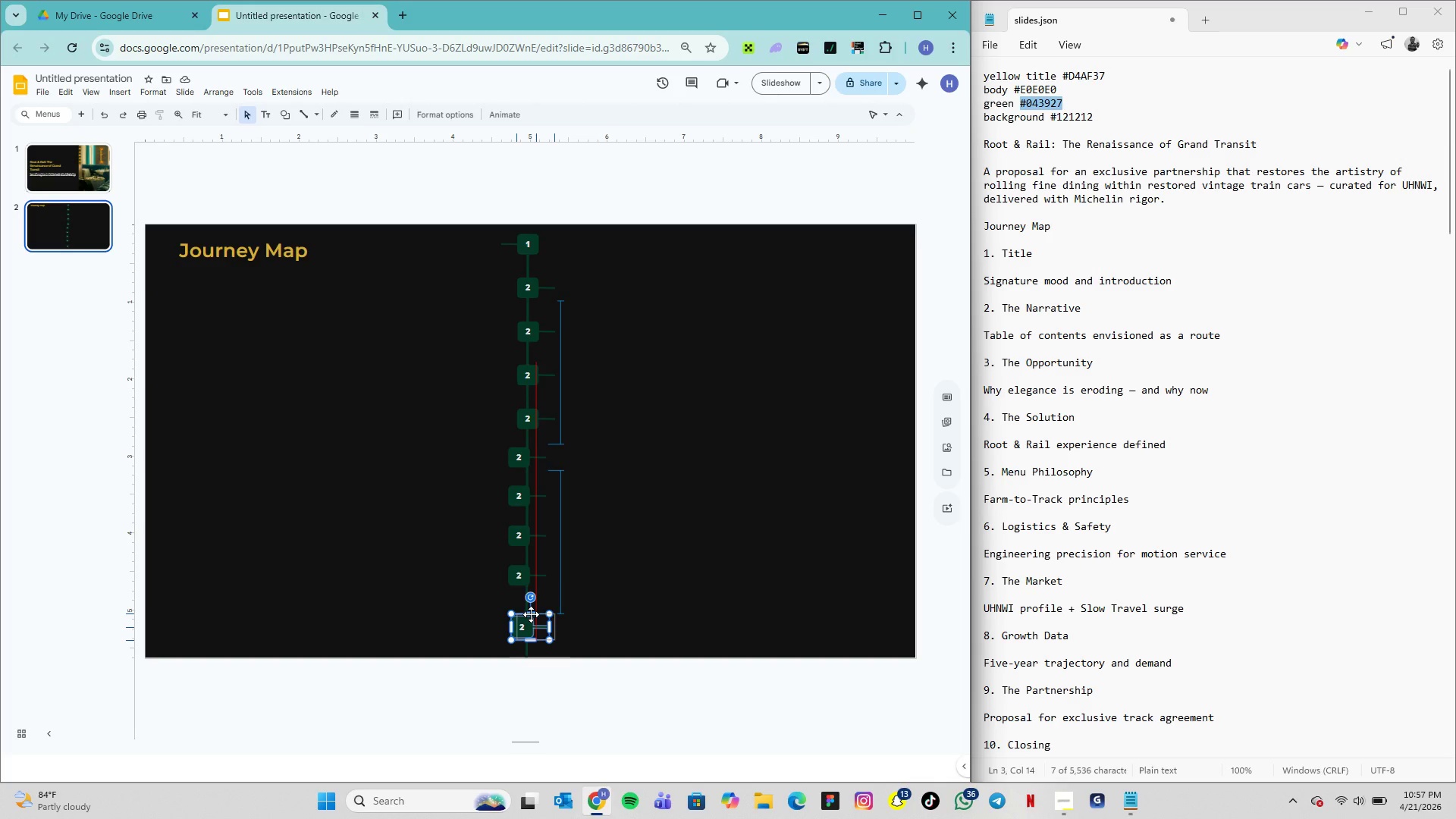 
left_click([604, 611])
 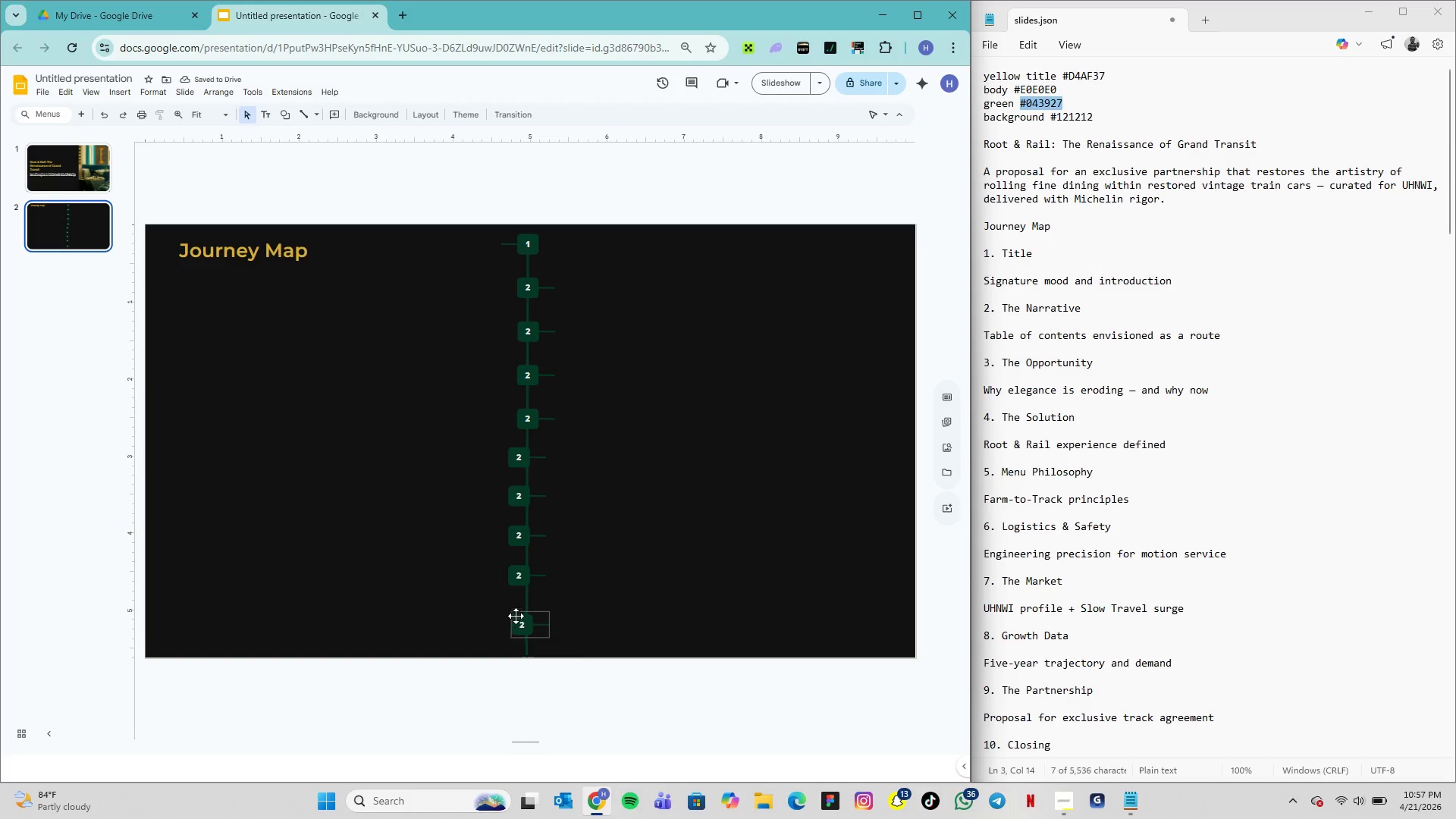 
left_click([516, 612])
 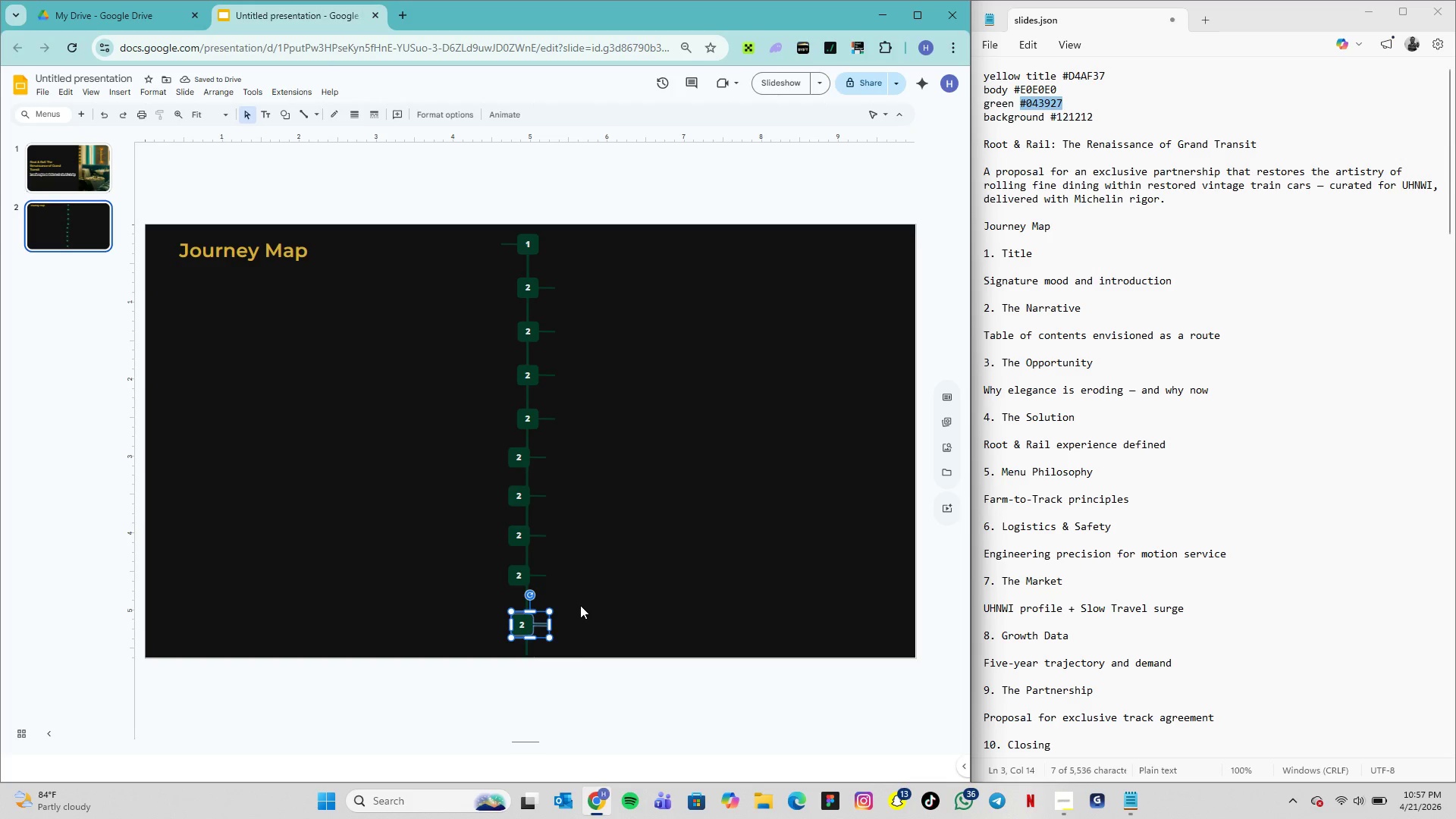 
hold_key(key=ArrowRight, duration=0.58)
 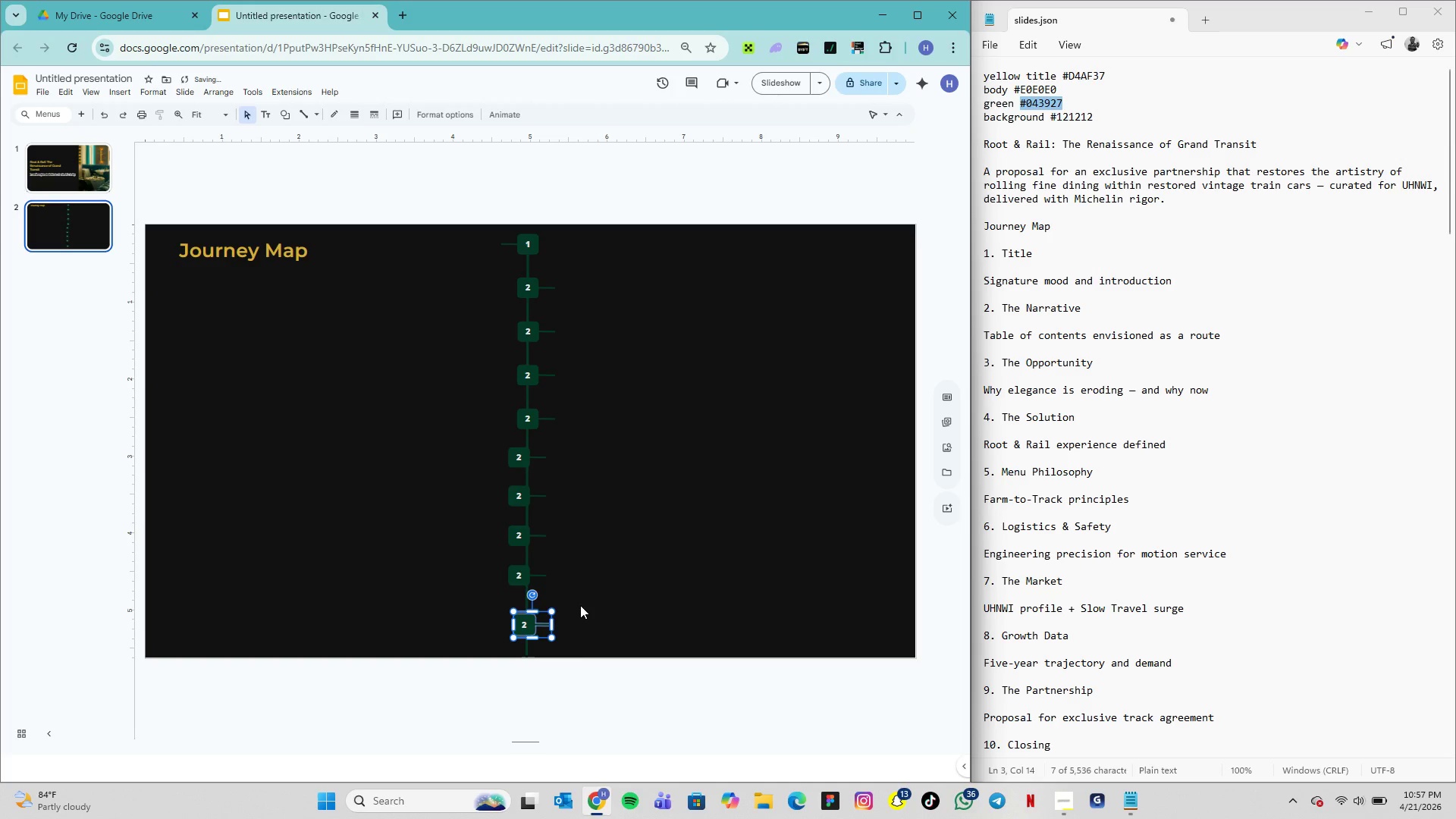 
hold_key(key=ArrowRight, duration=0.31)
 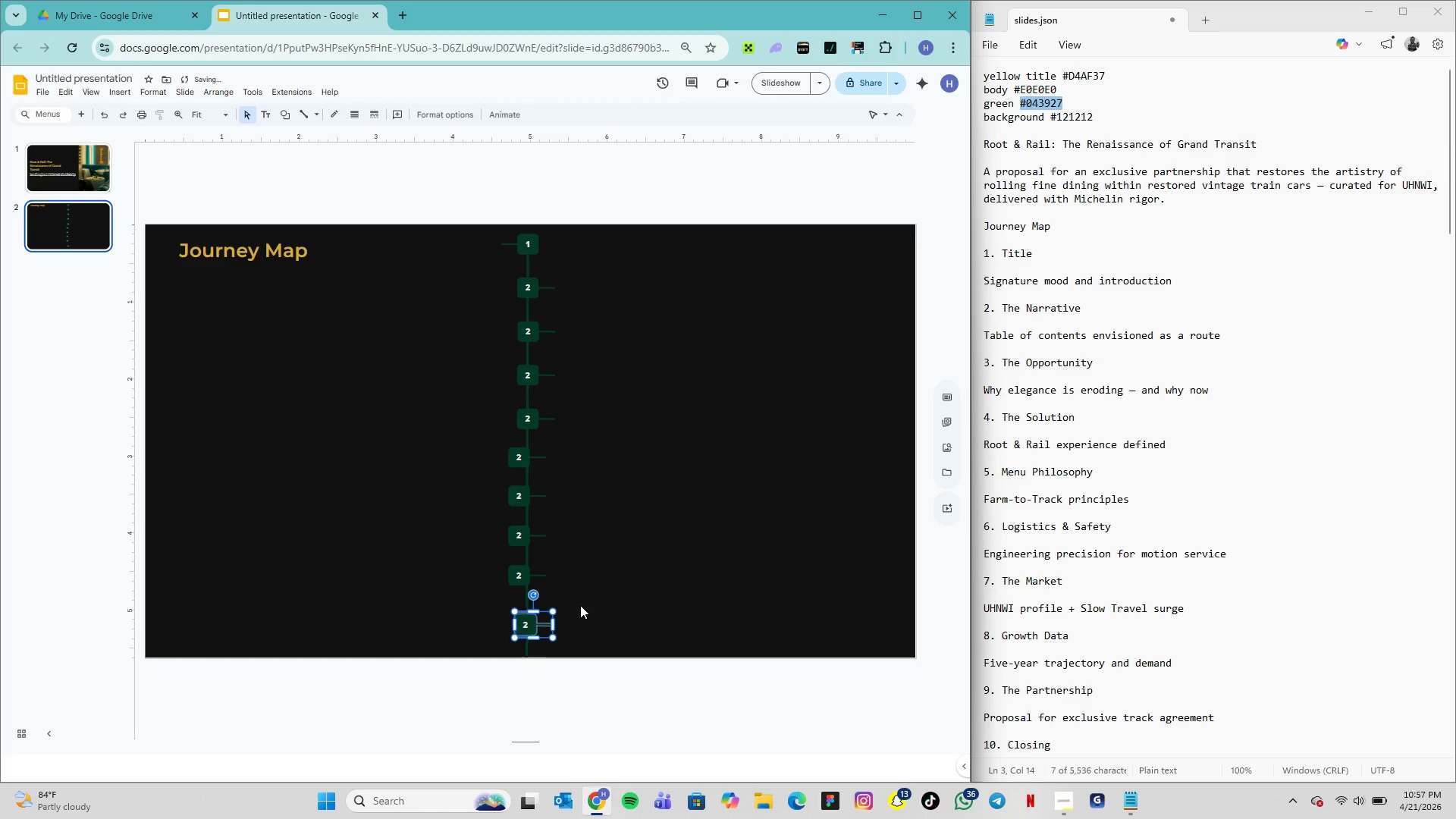 
key(ArrowRight)
 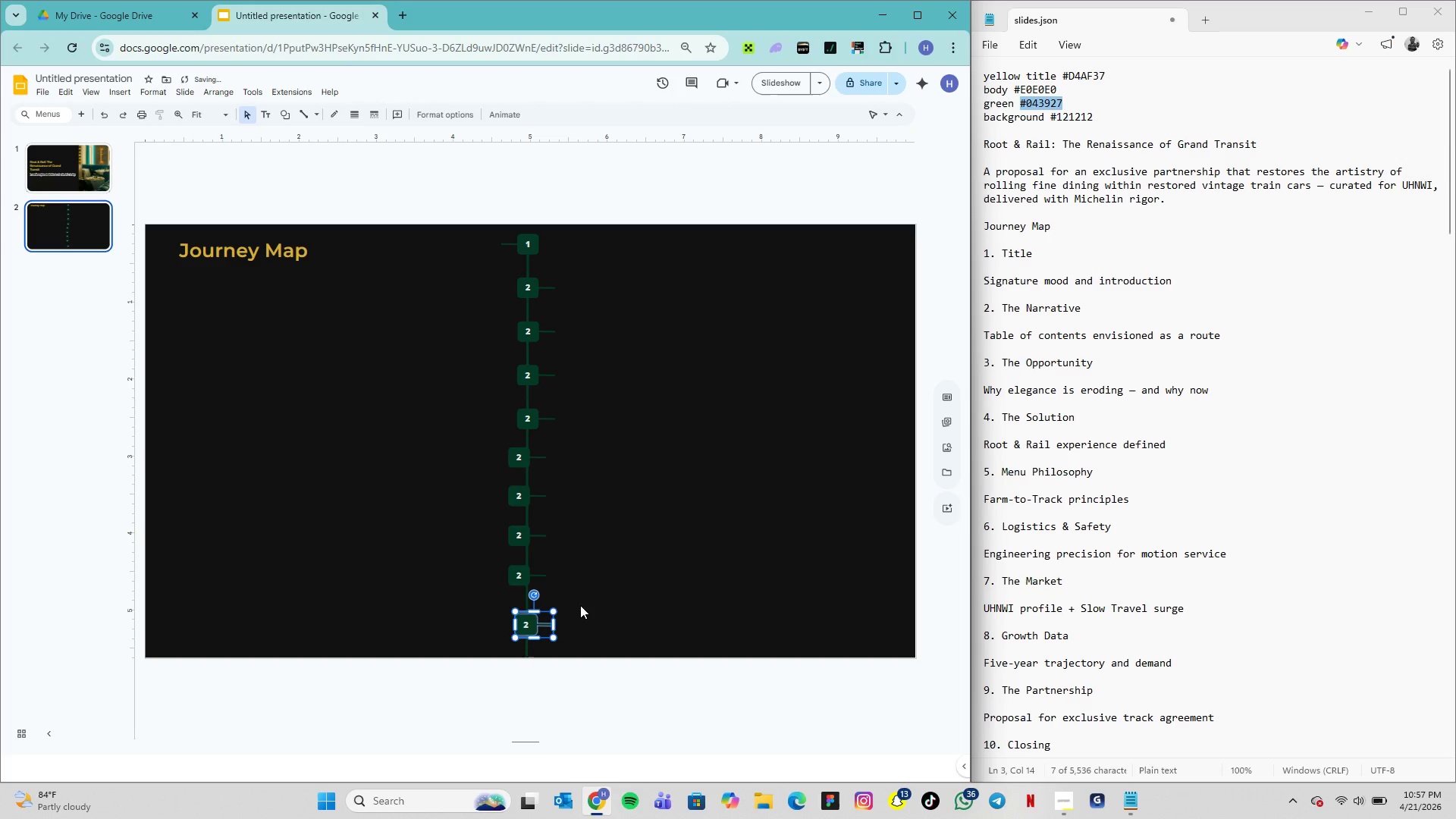 
key(ArrowRight)
 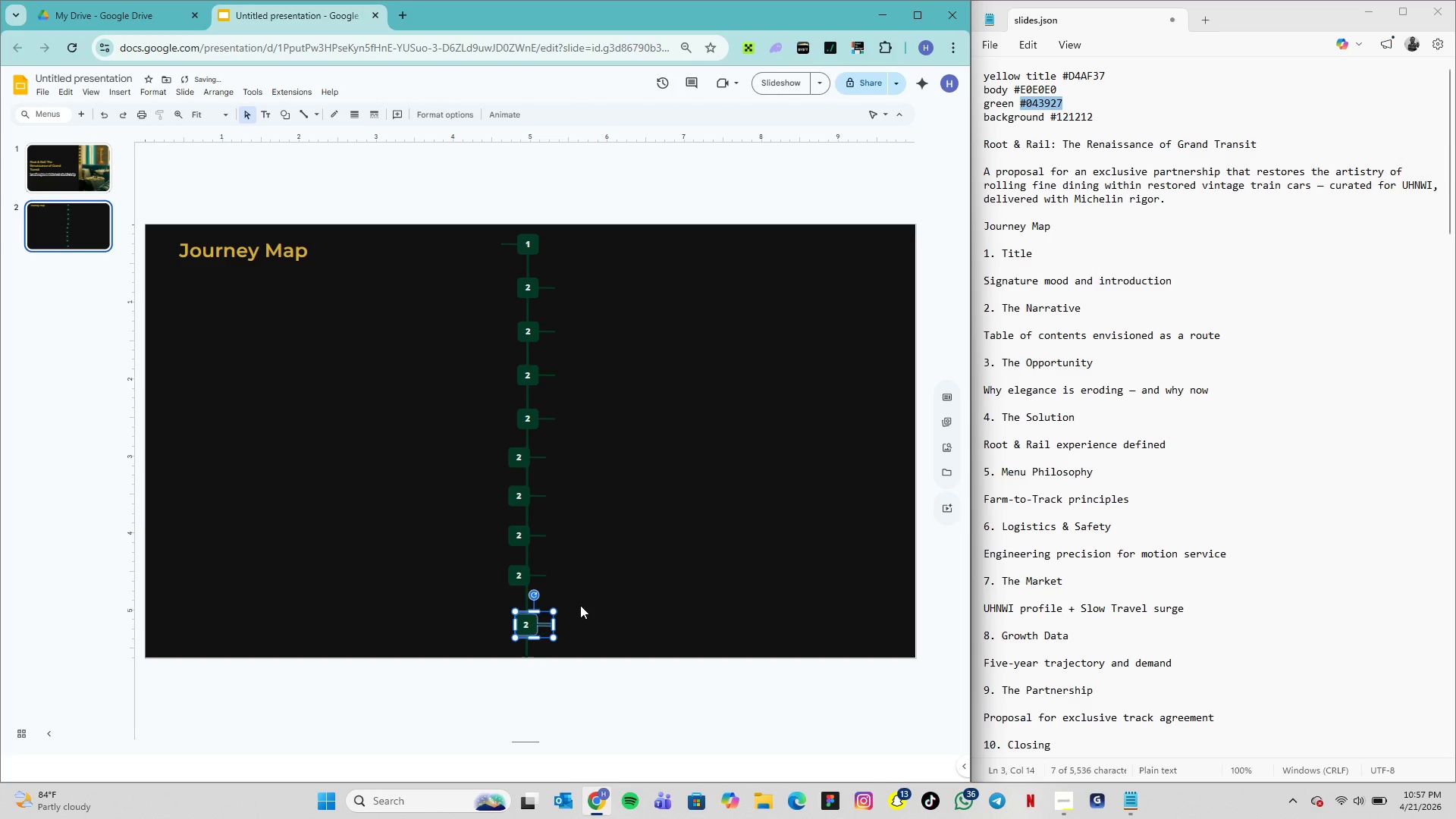 
key(ArrowRight)
 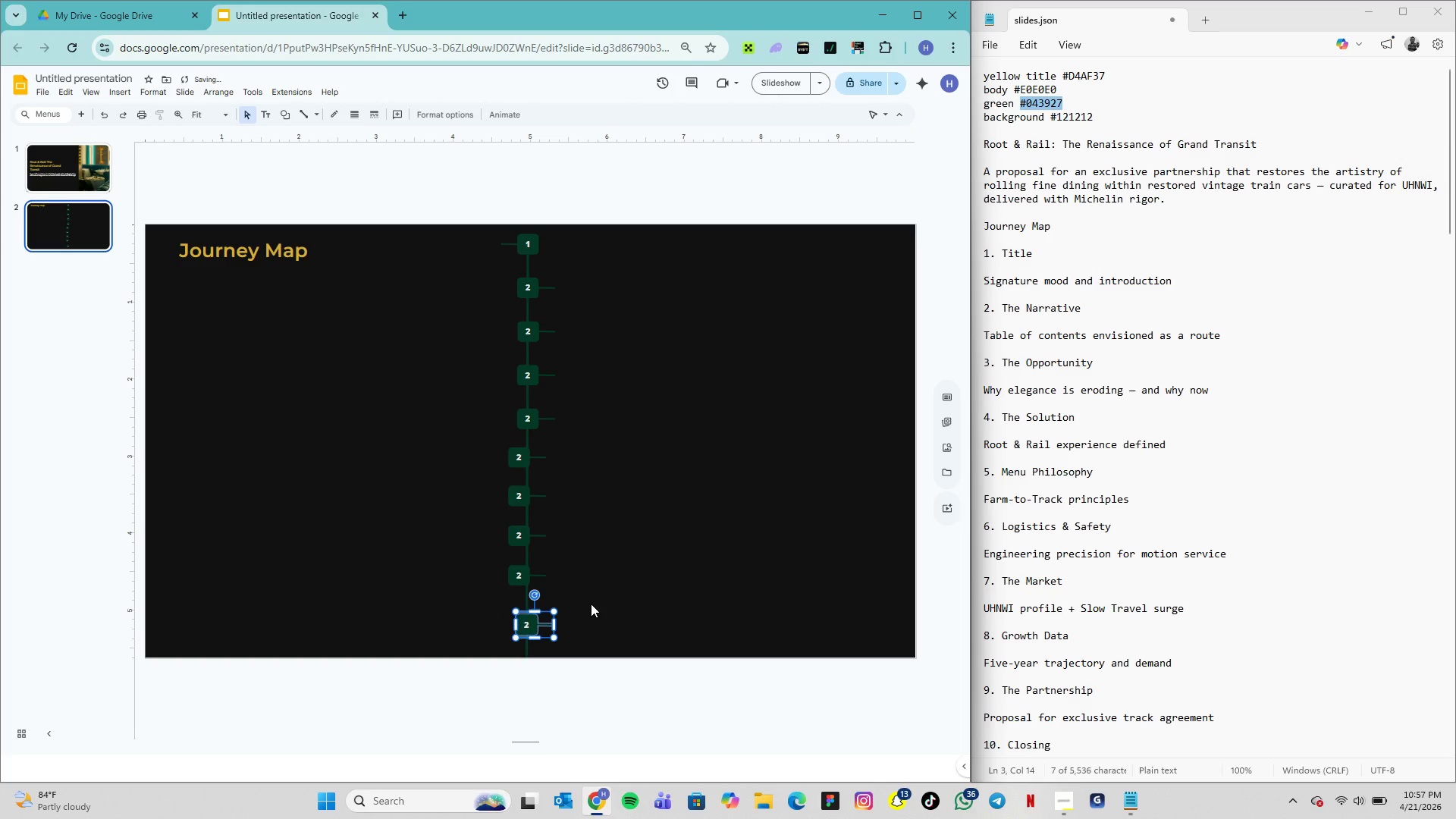 
left_click([591, 604])
 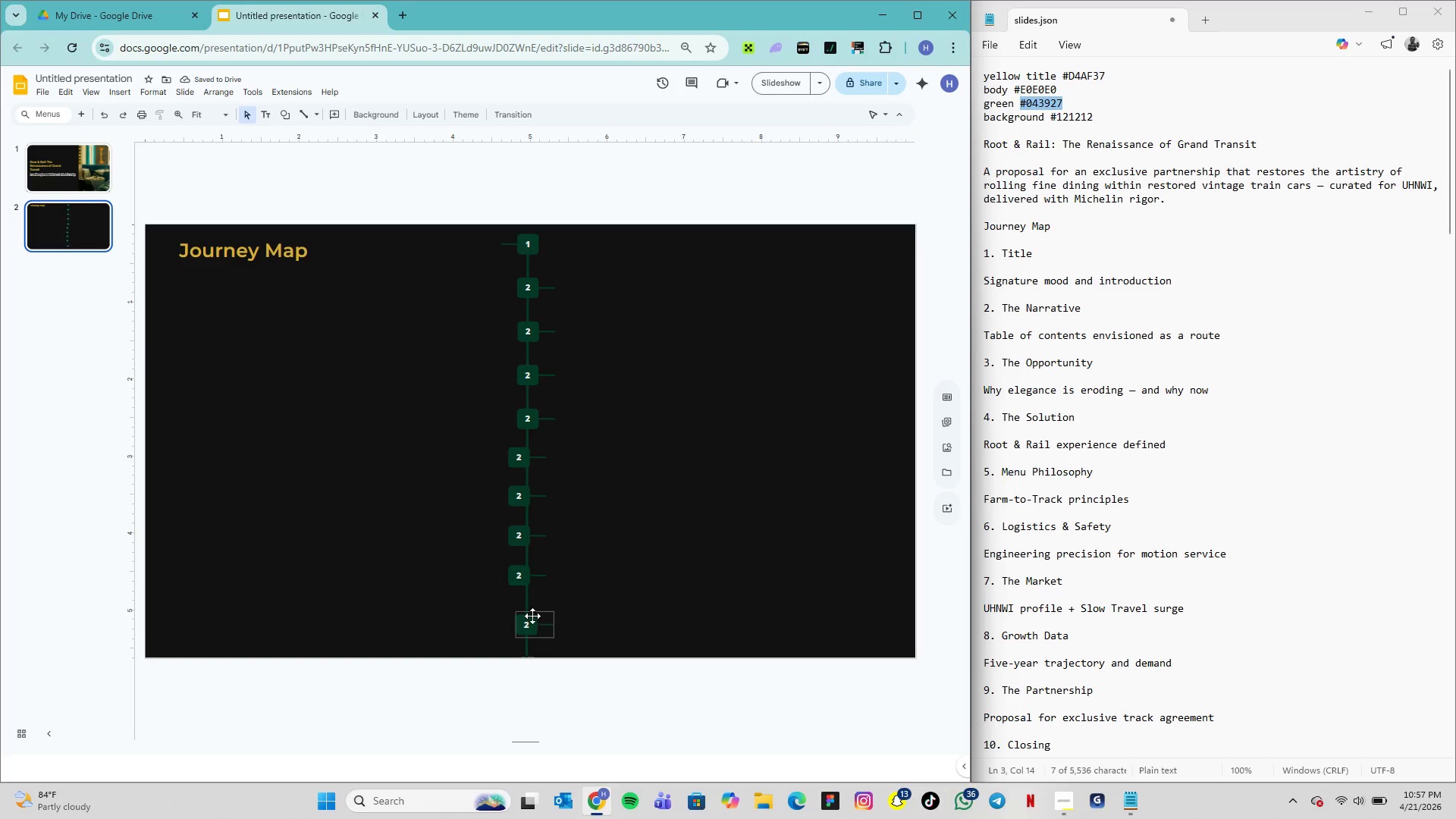 
left_click([532, 616])
 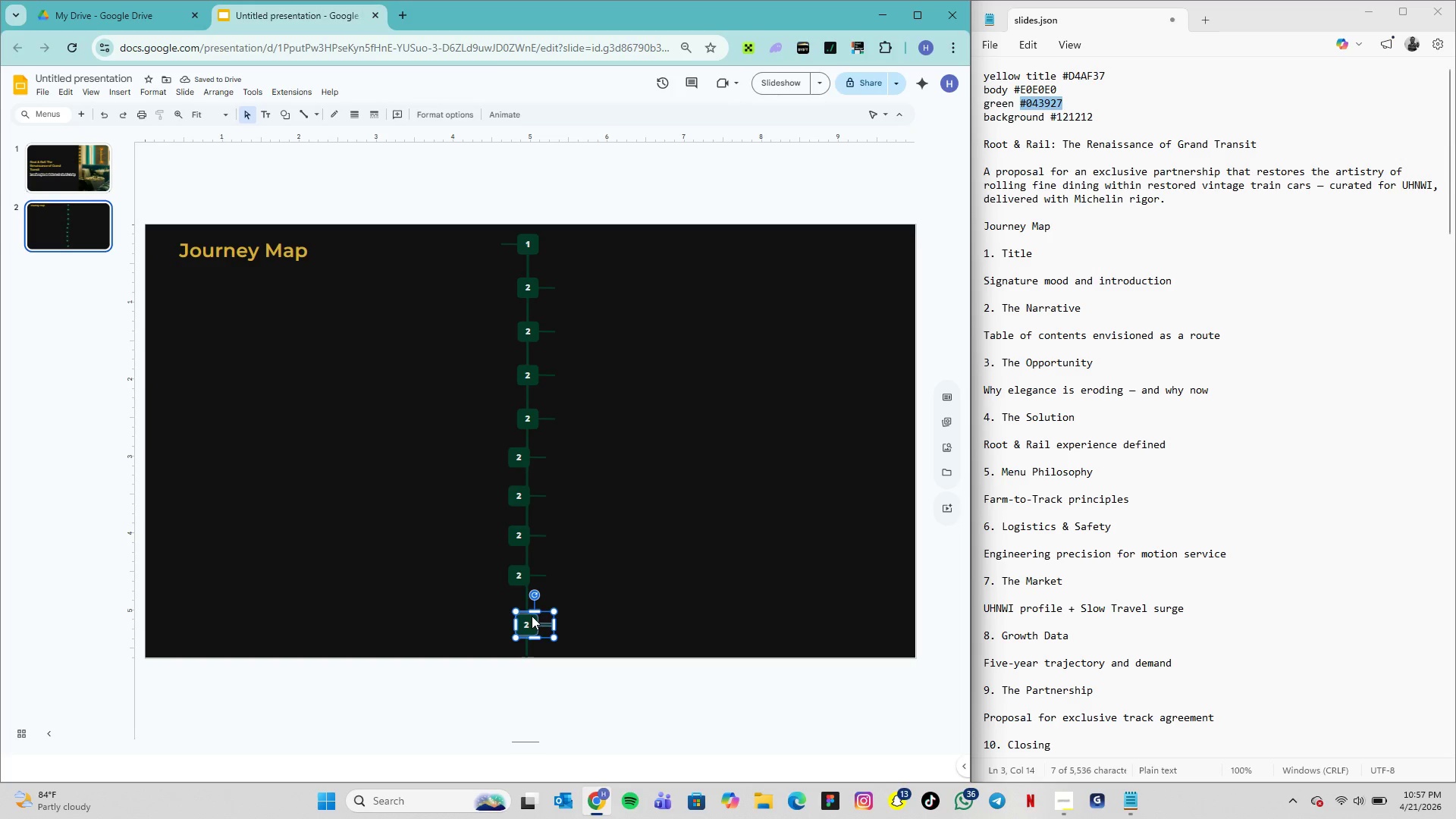 
key(ArrowRight)
 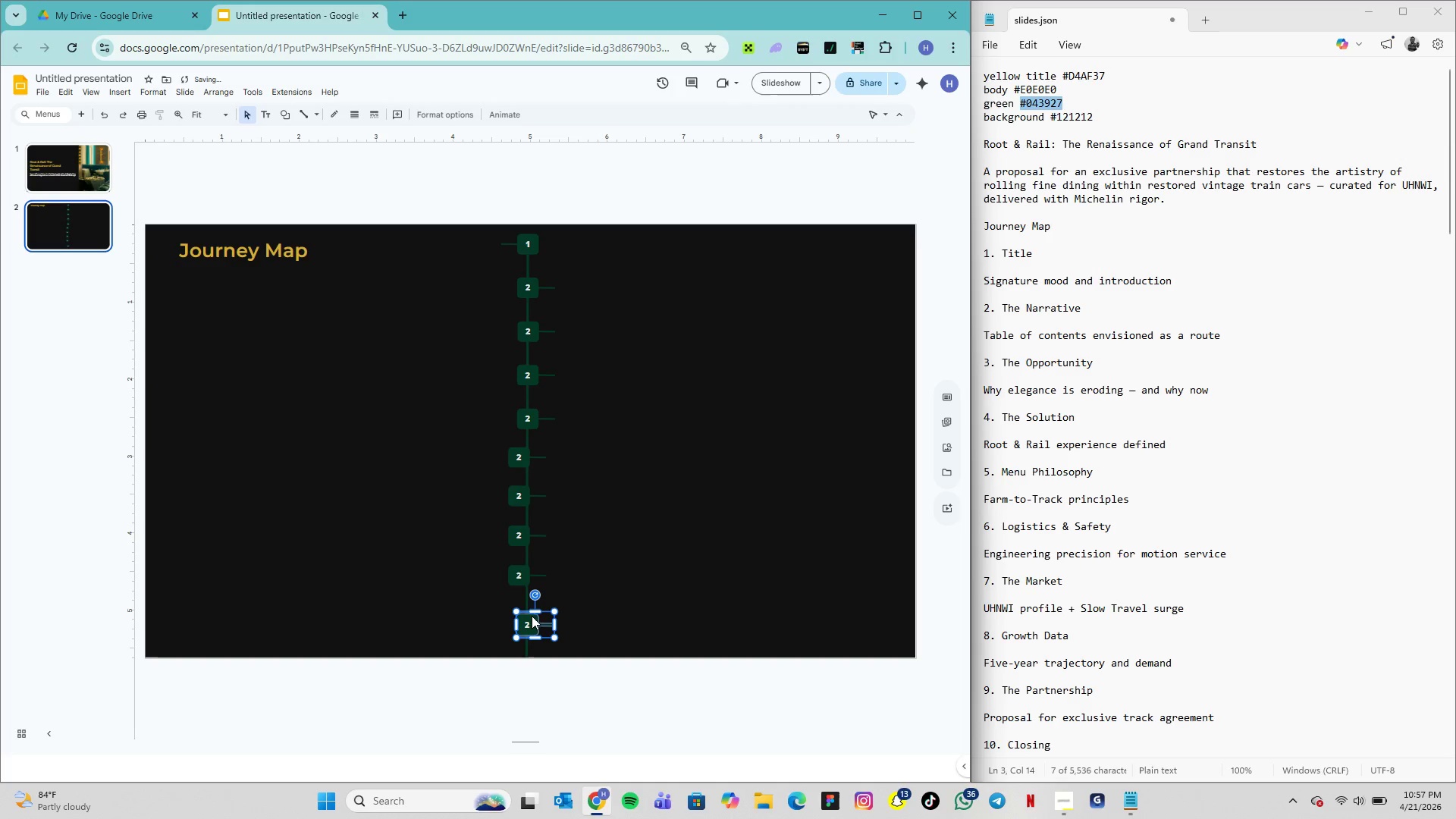 
key(ArrowRight)
 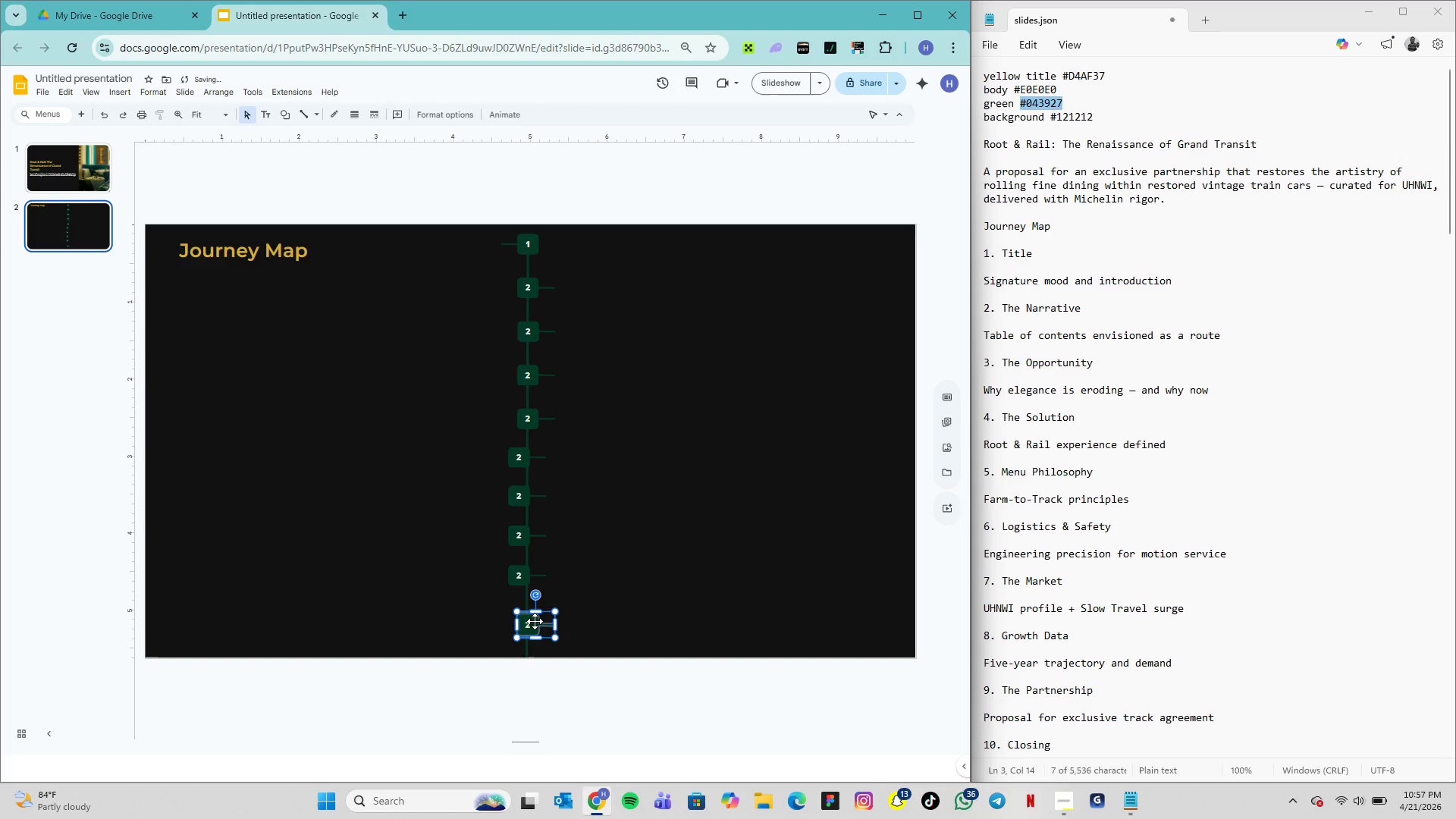 
double_click([528, 620])
 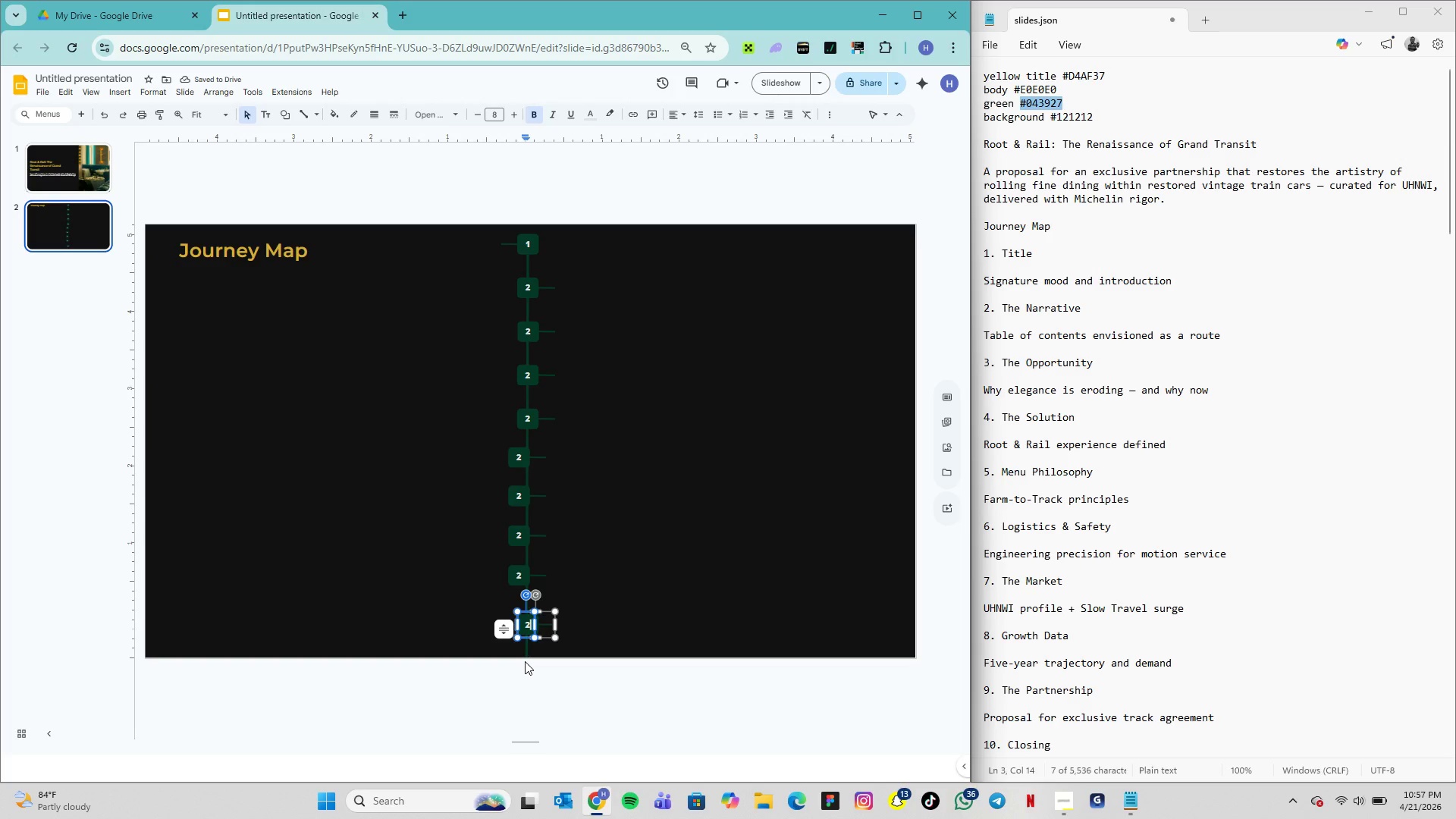 
key(Backspace)
type(10)
 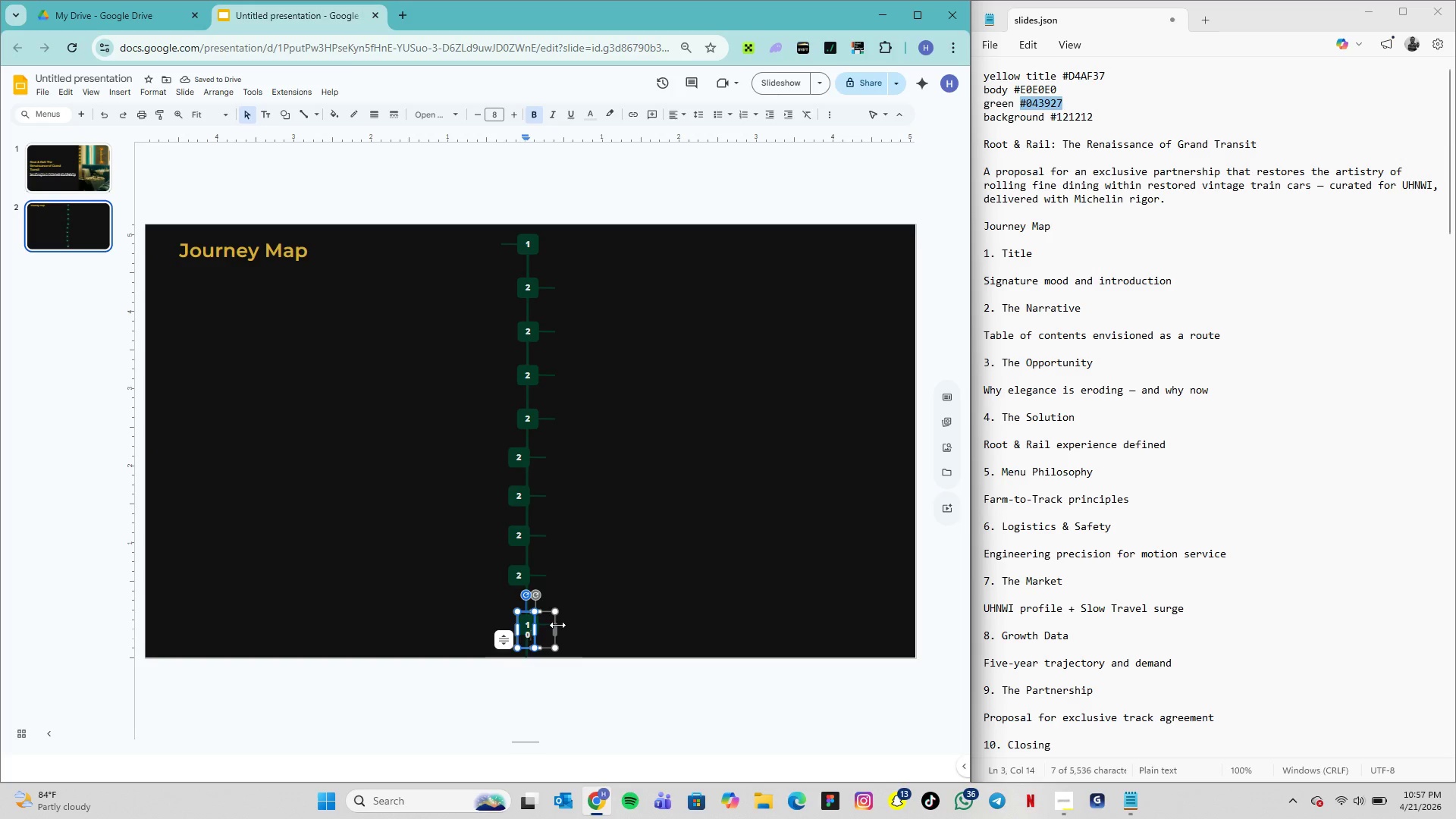 
left_click_drag(start_coordinate=[533, 630], to_coordinate=[541, 630])
 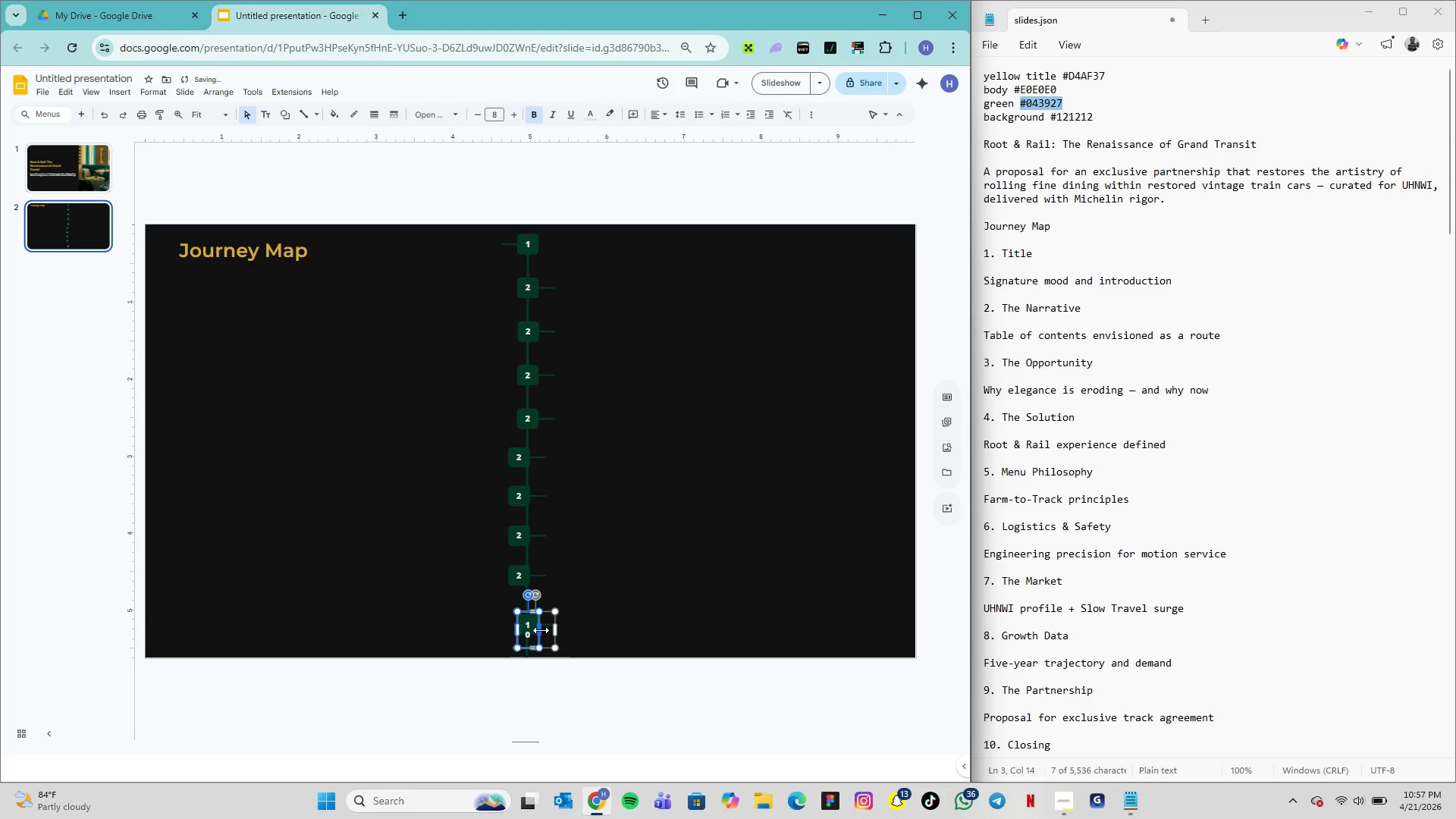 
left_click_drag(start_coordinate=[541, 630], to_coordinate=[549, 631])
 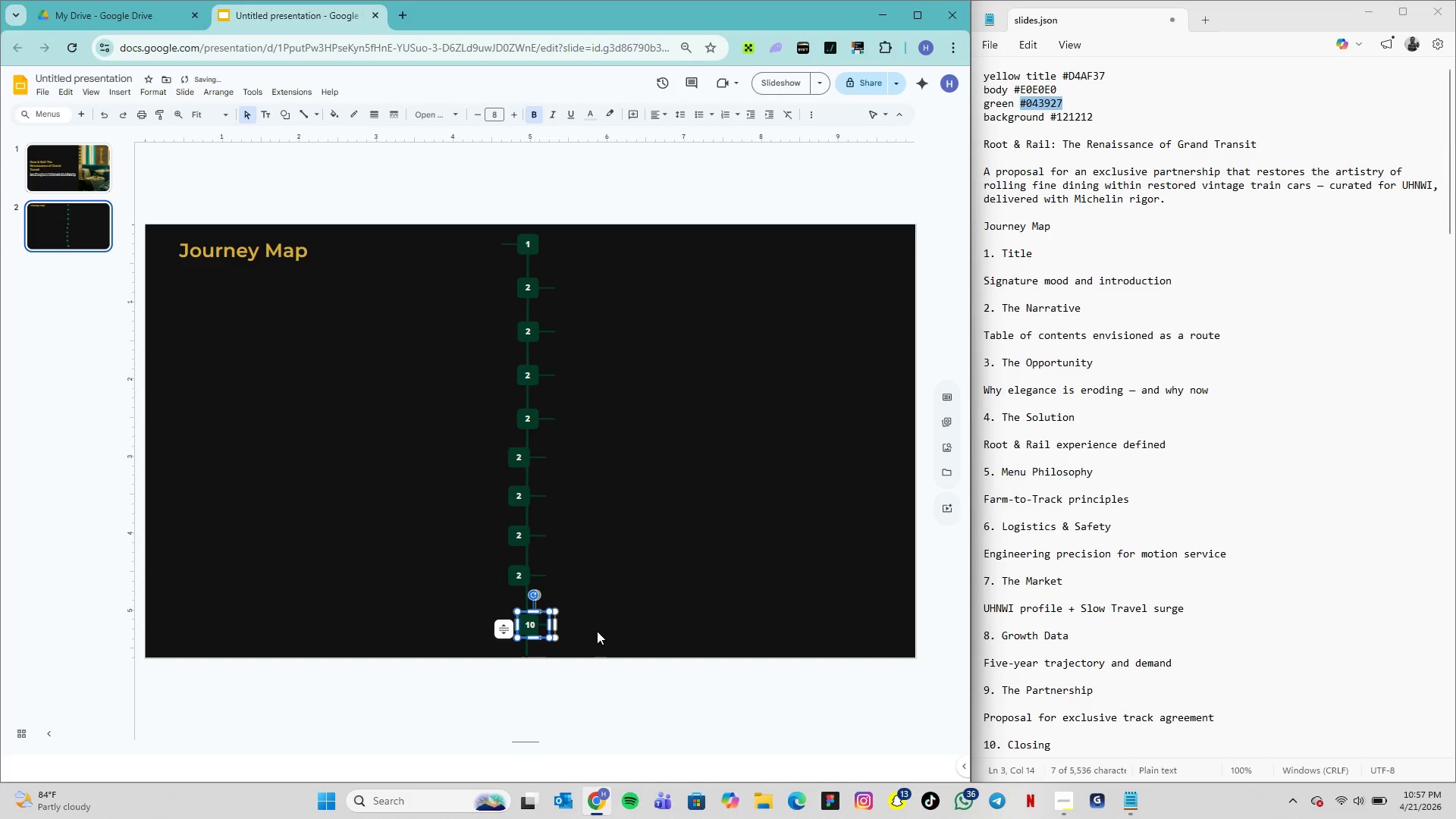 
left_click([597, 630])
 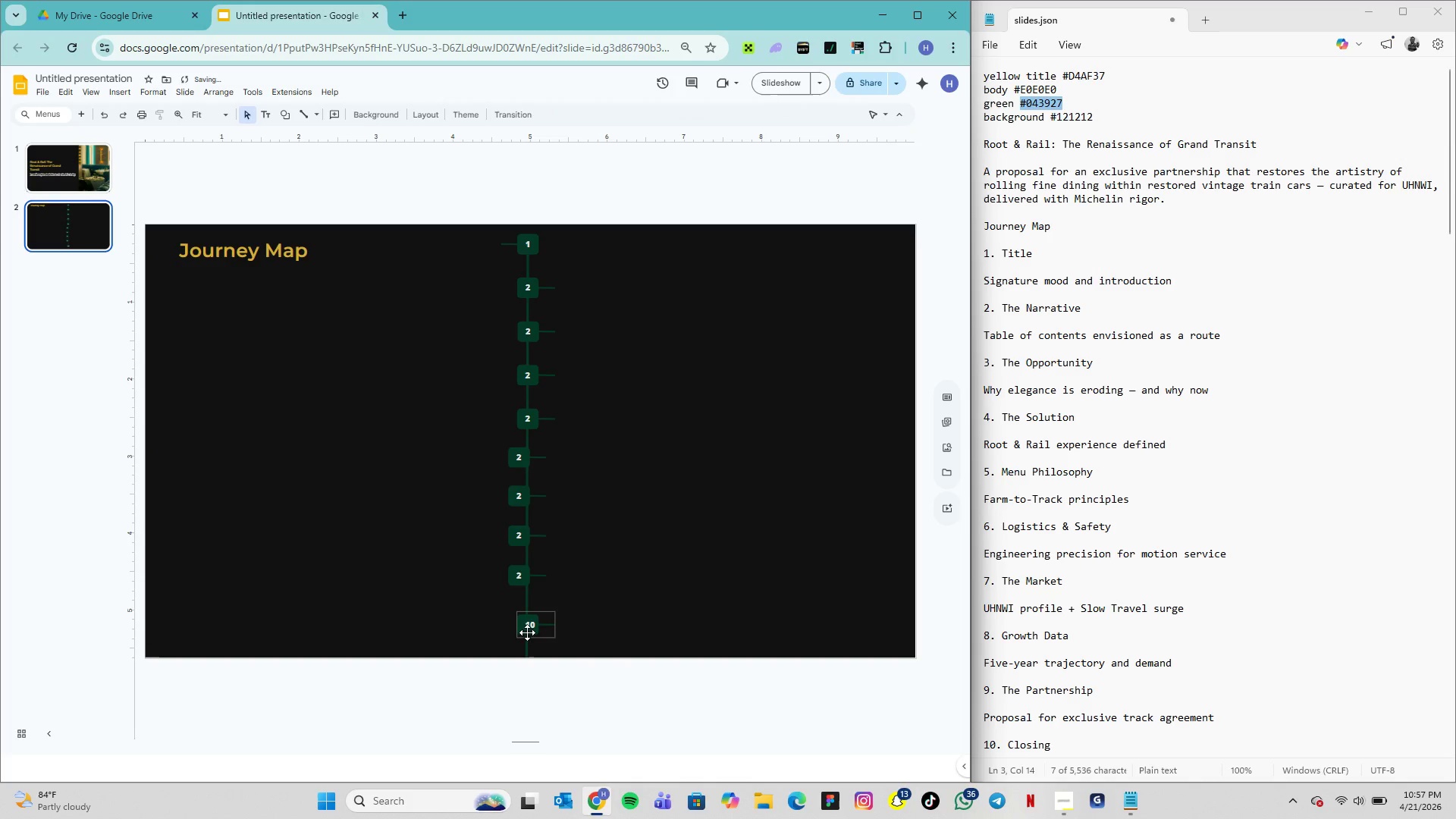 
left_click([524, 626])
 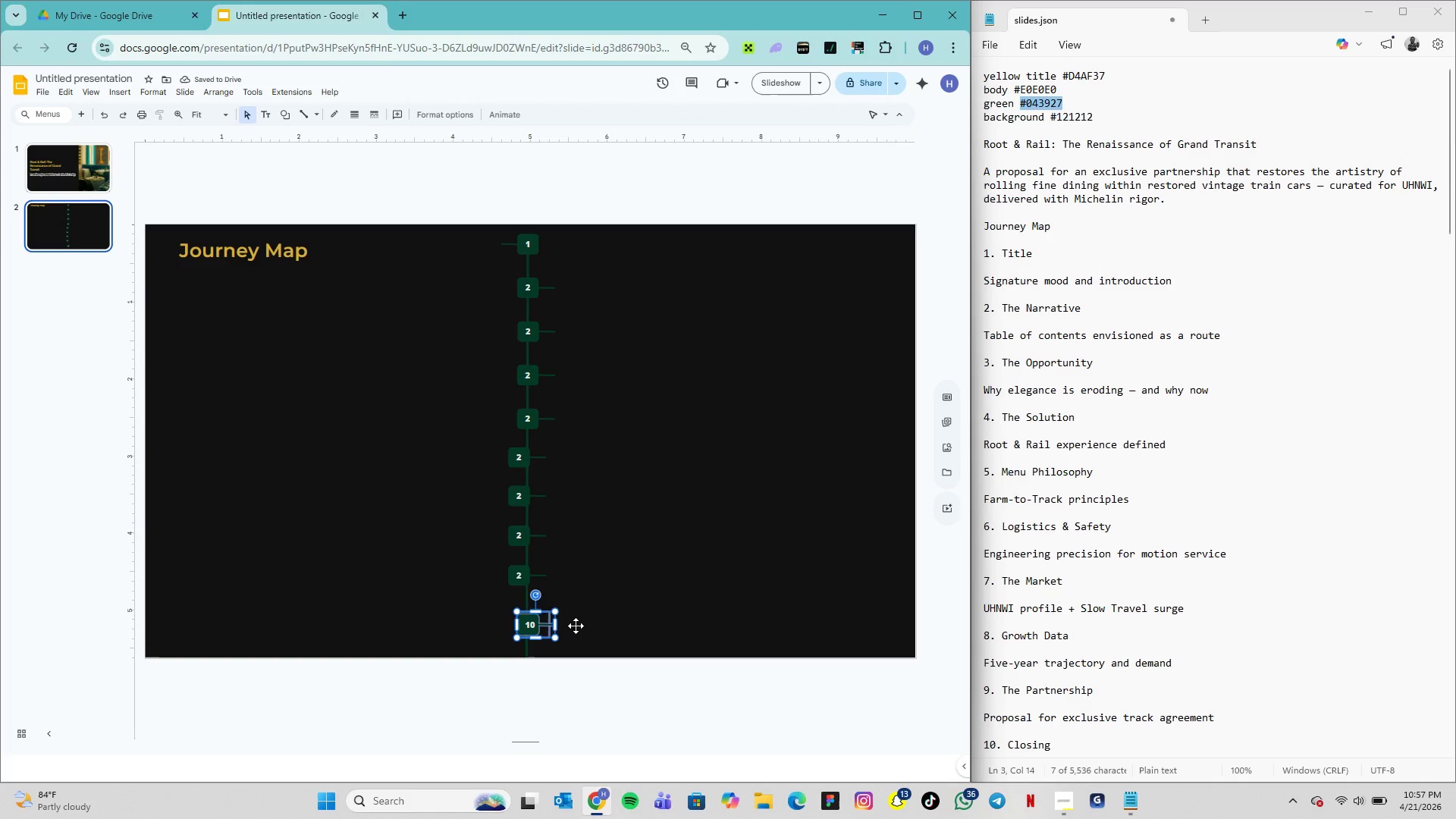 
left_click([577, 626])
 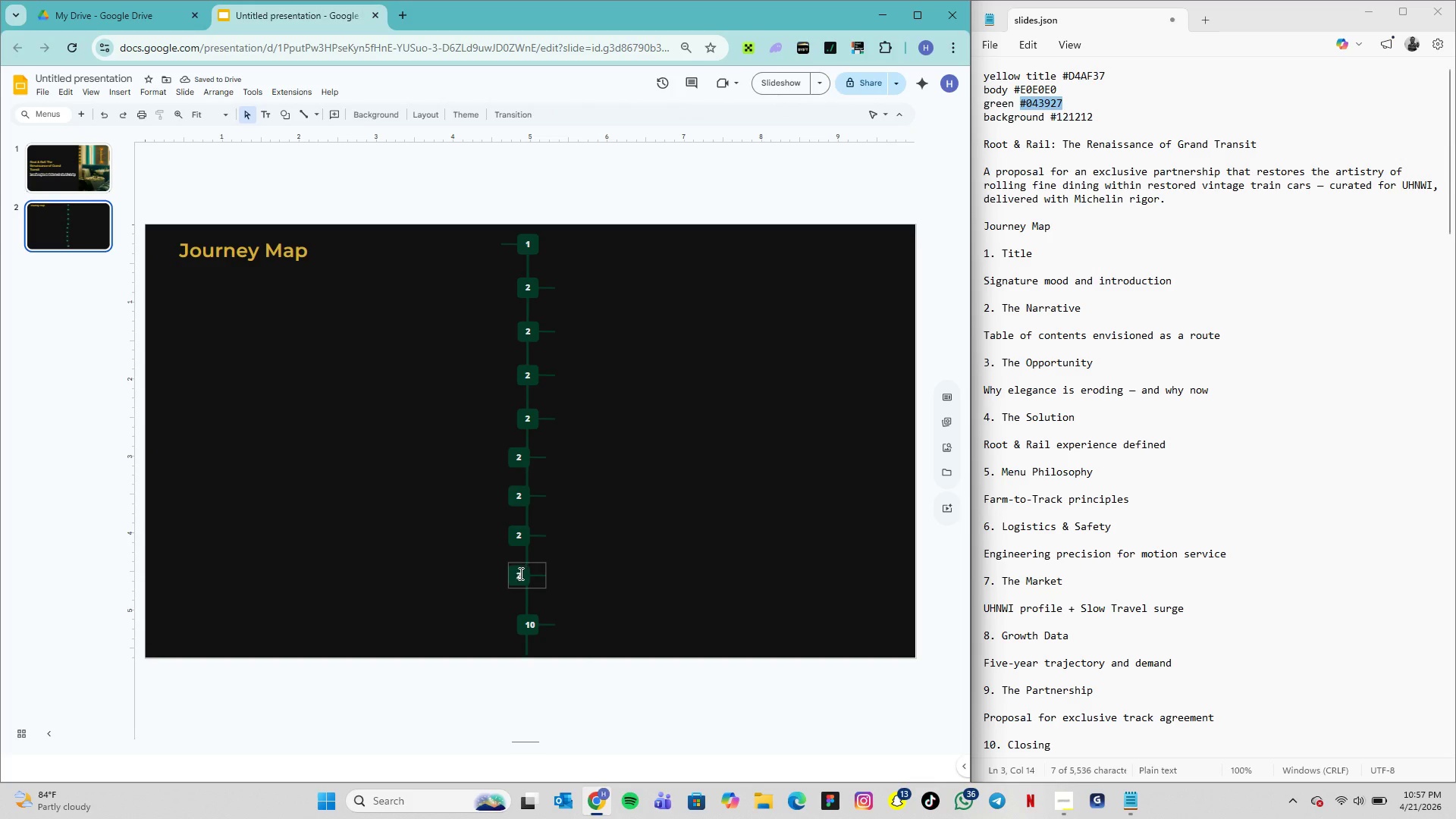 
double_click([517, 574])
 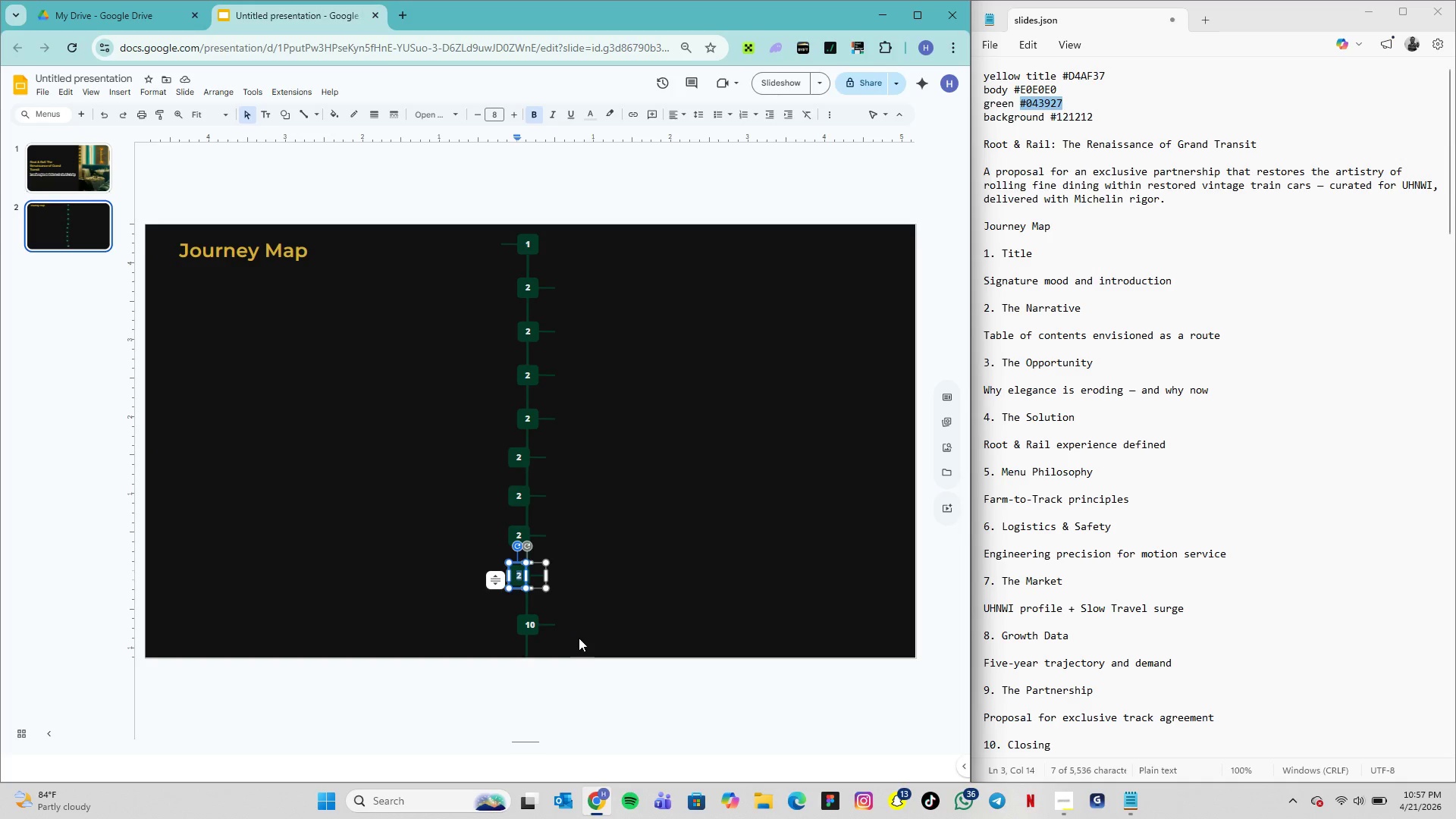 
key(9)
 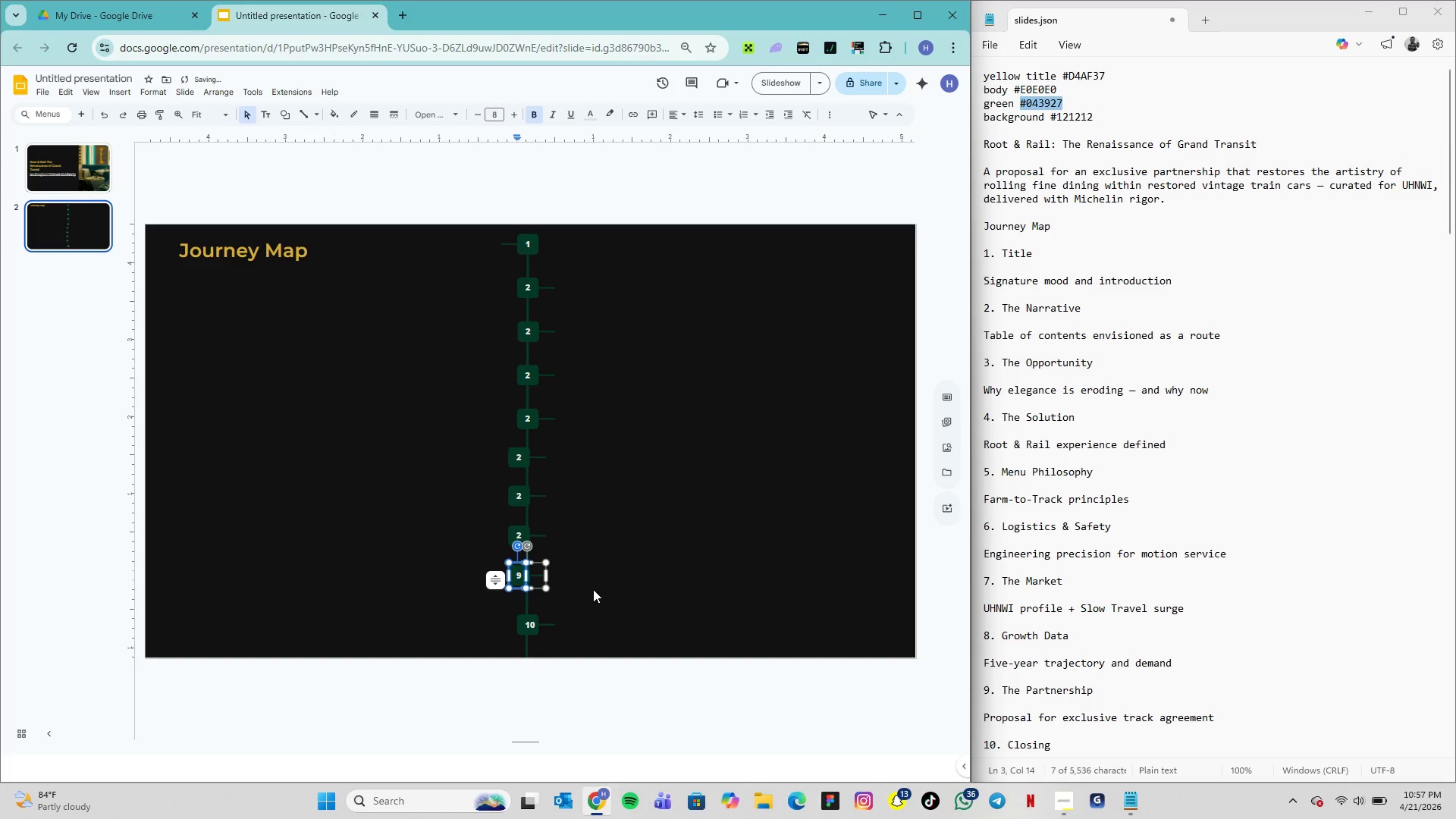 
left_click([593, 589])
 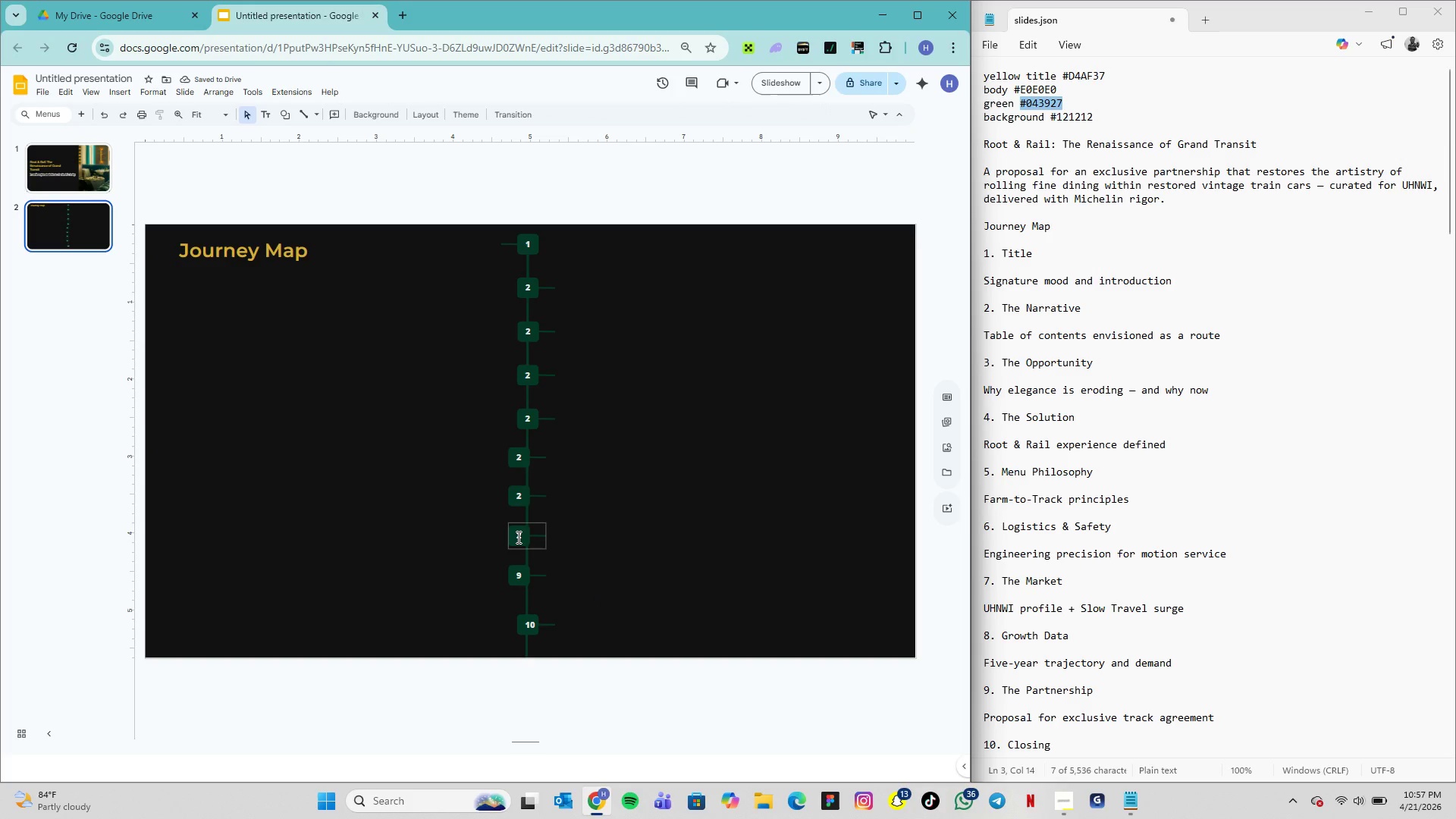 
double_click([517, 537])
 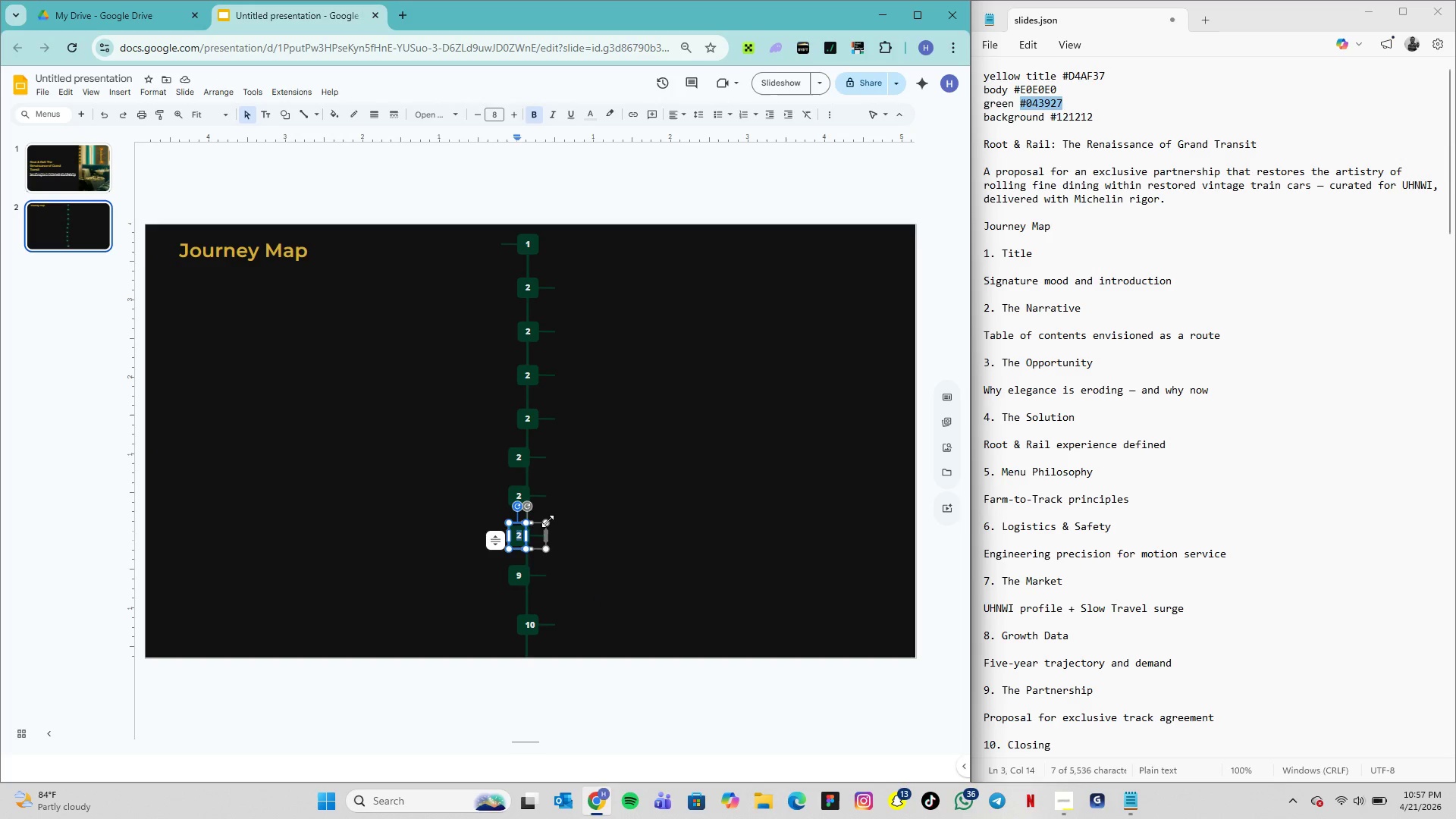 
key(8)
 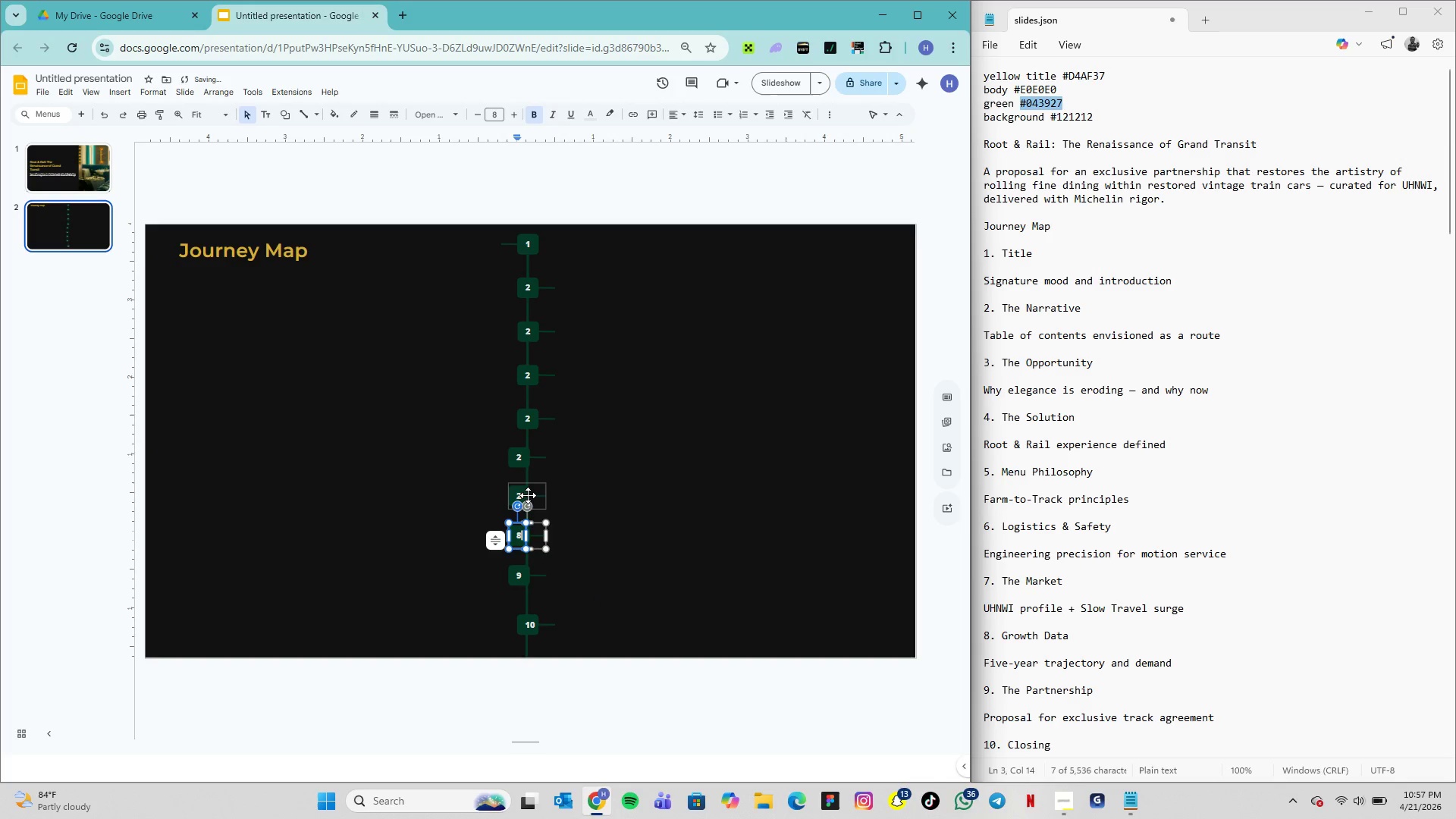 
double_click([526, 494])
 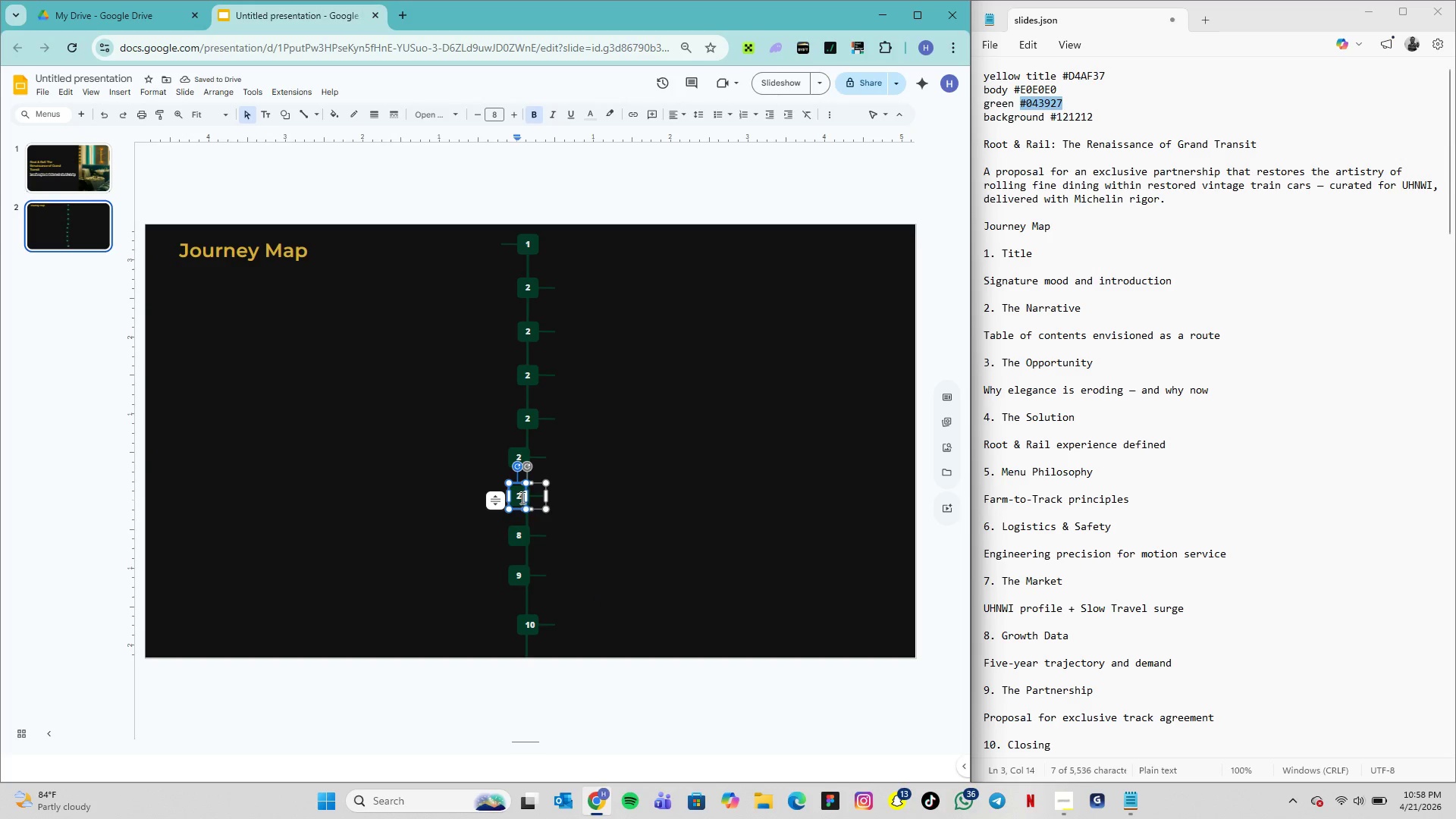 
double_click([521, 497])
 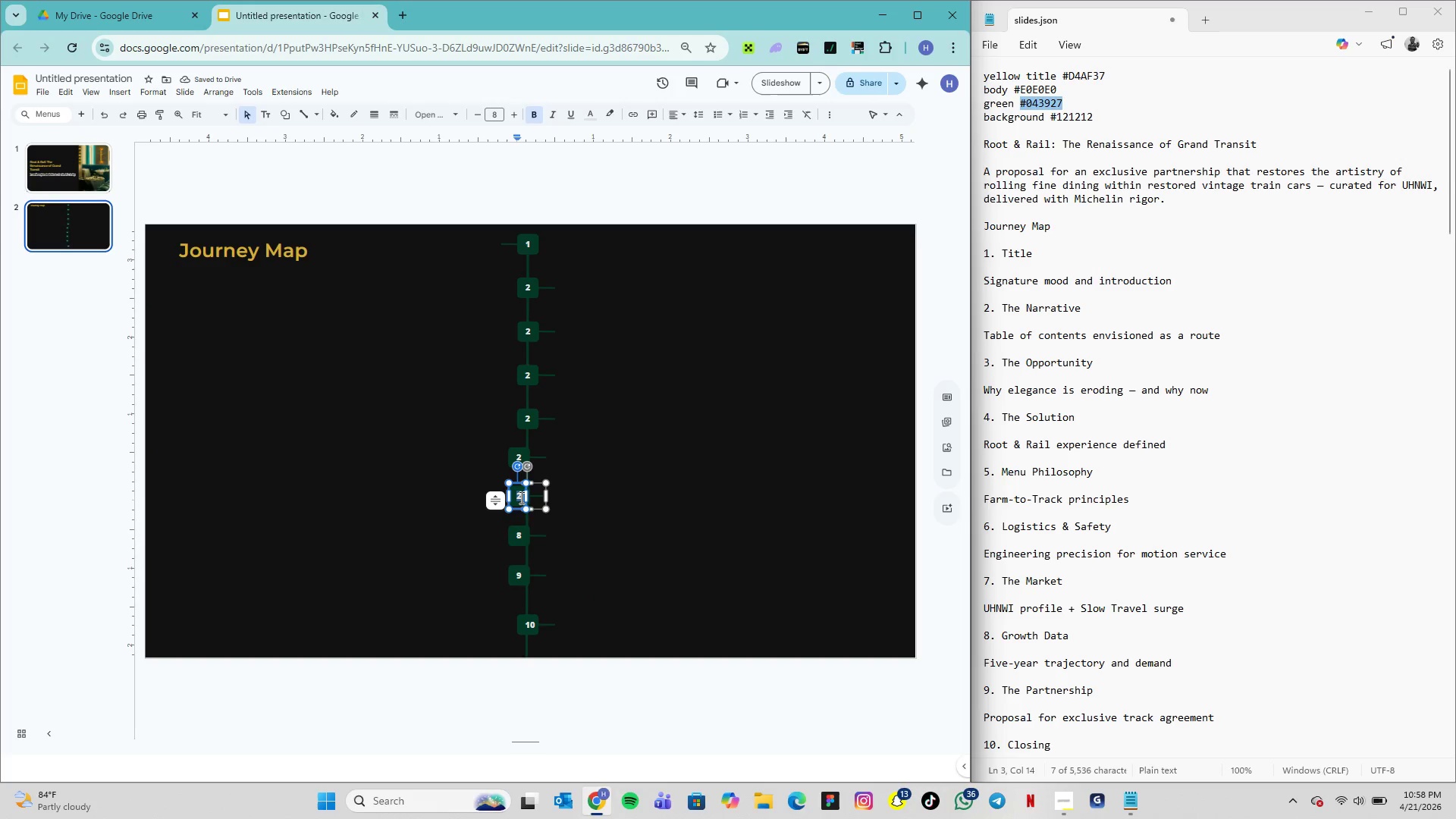 
triple_click([520, 497])
 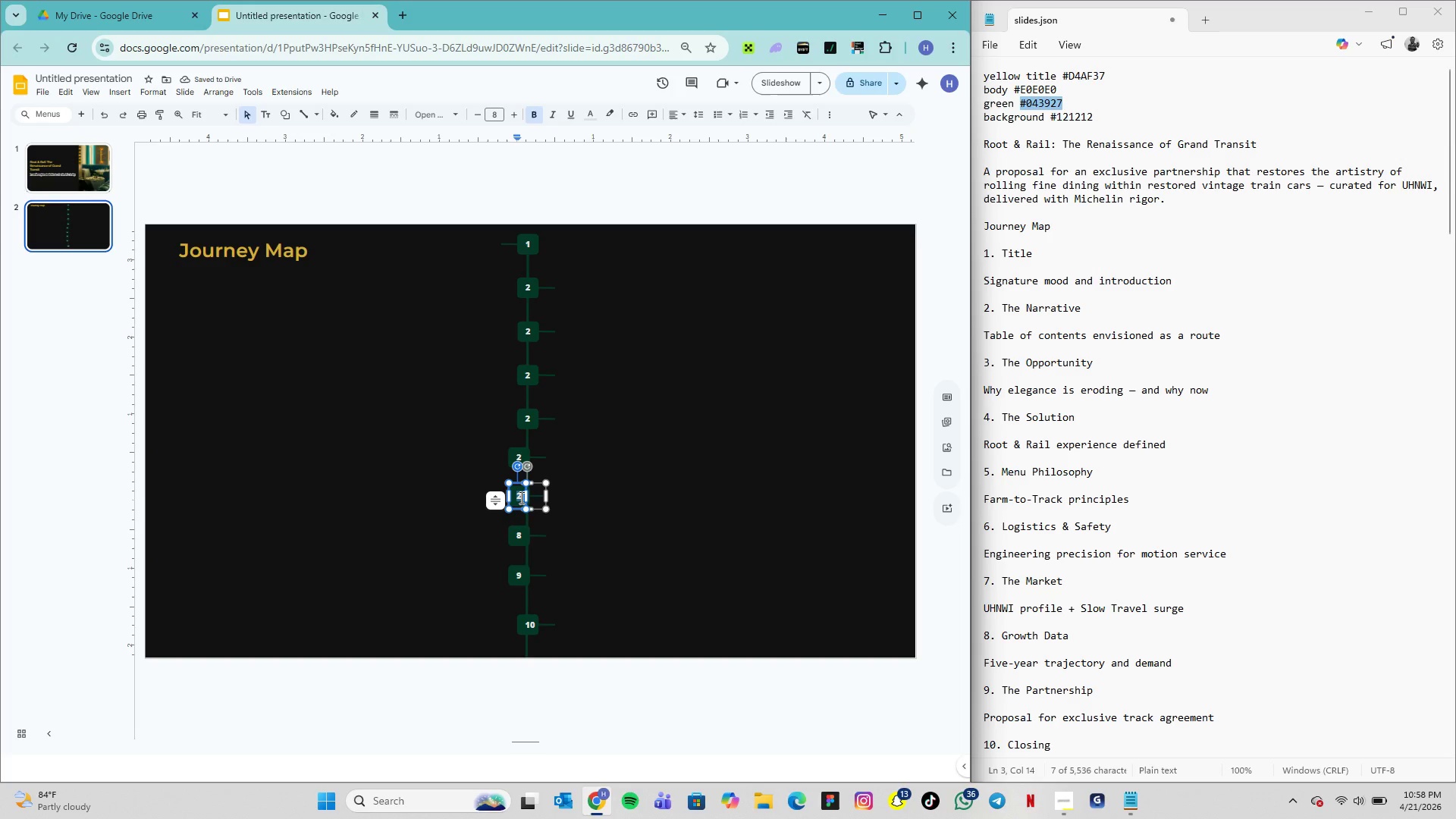 
key(7)
 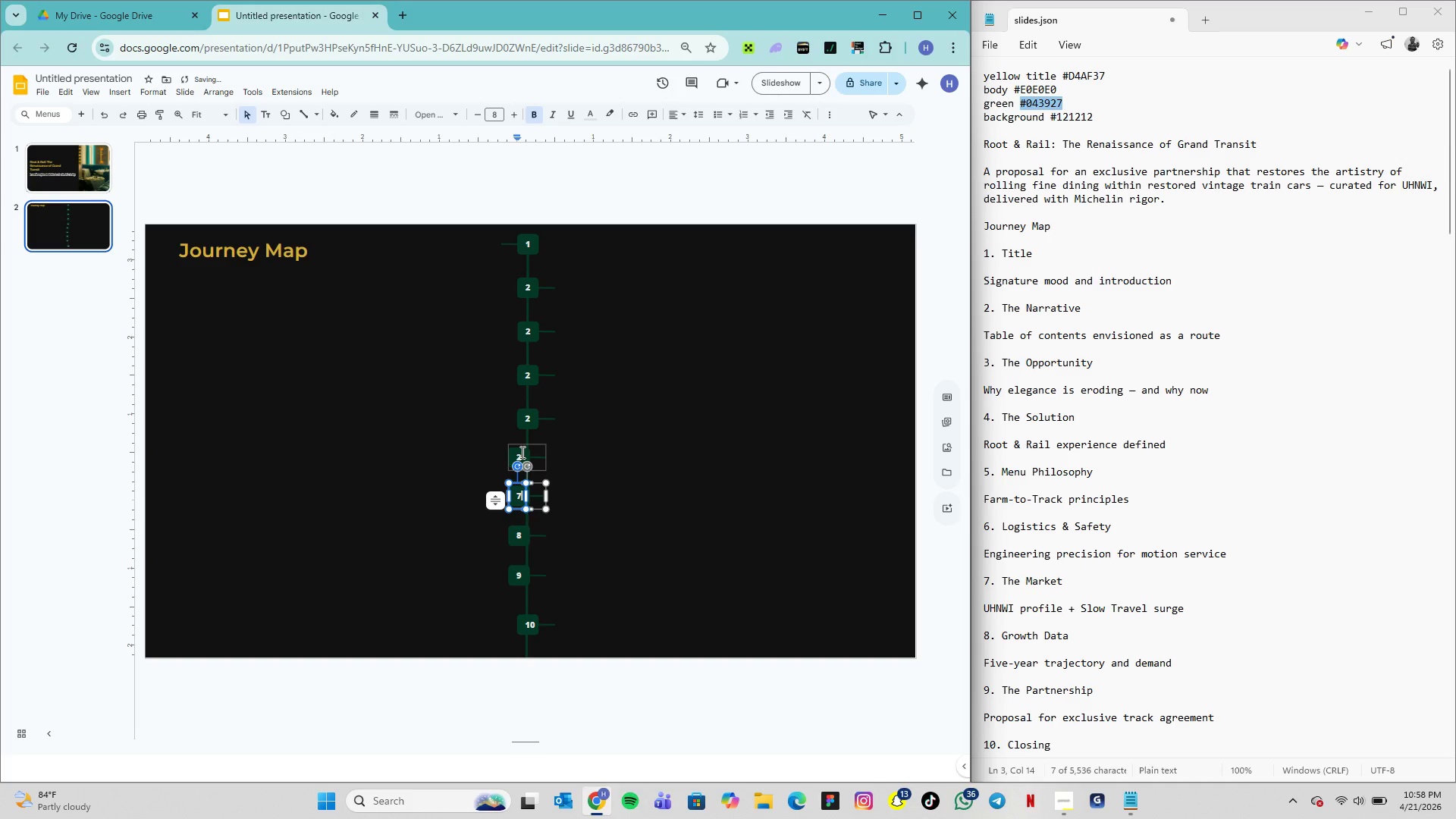 
double_click([521, 452])
 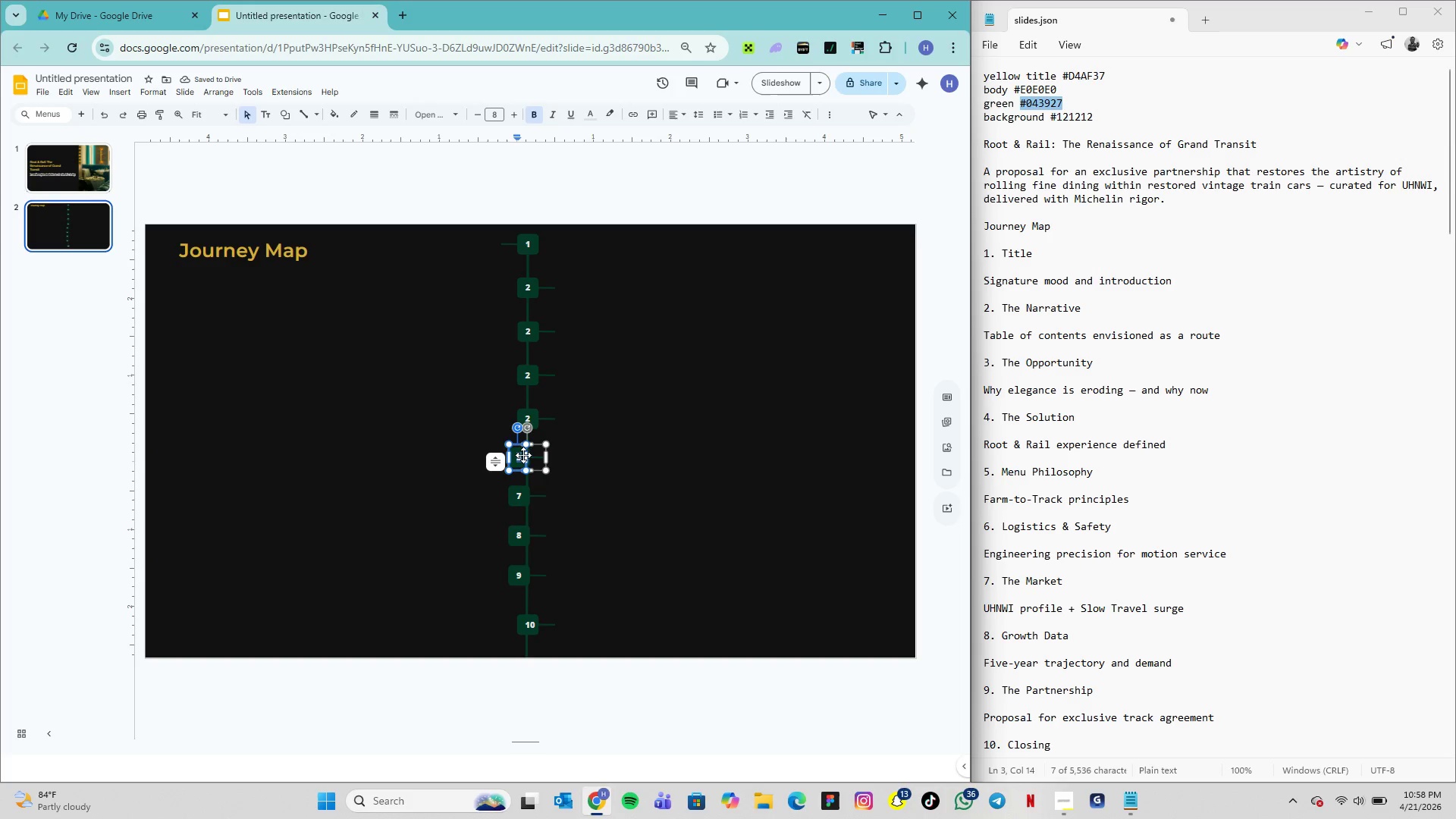 
key(6)
 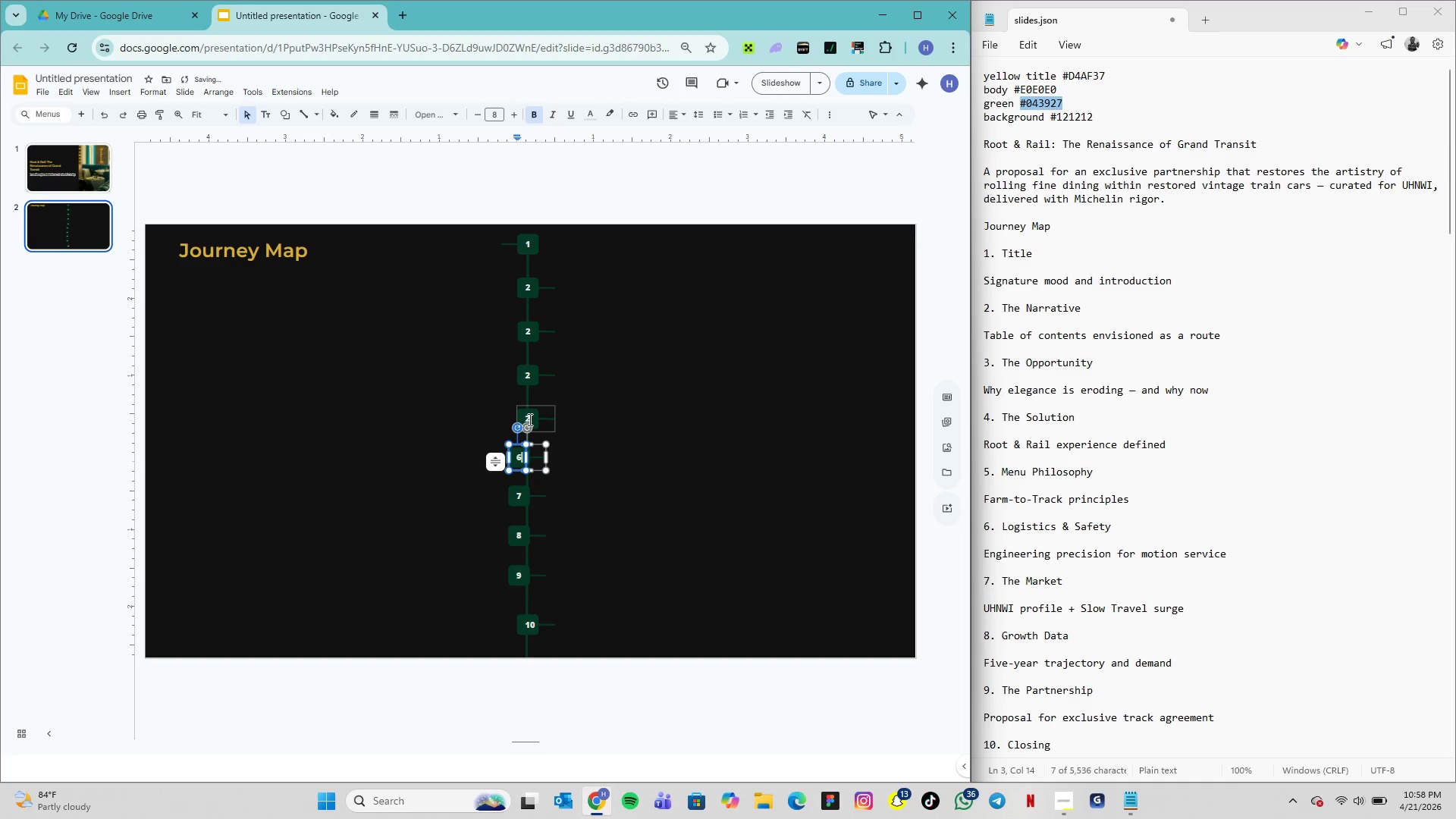 
double_click([529, 419])
 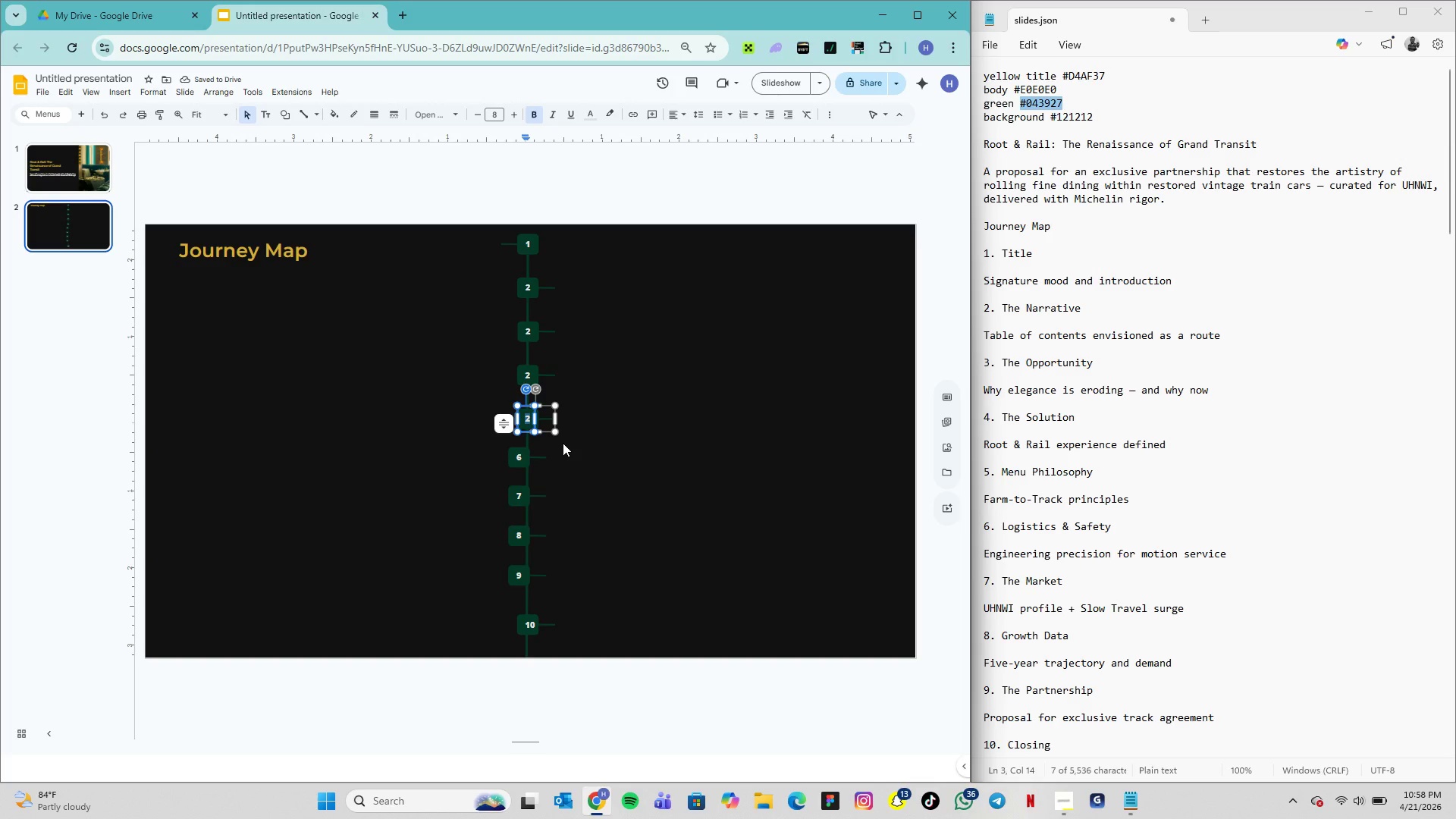 
key(5)
 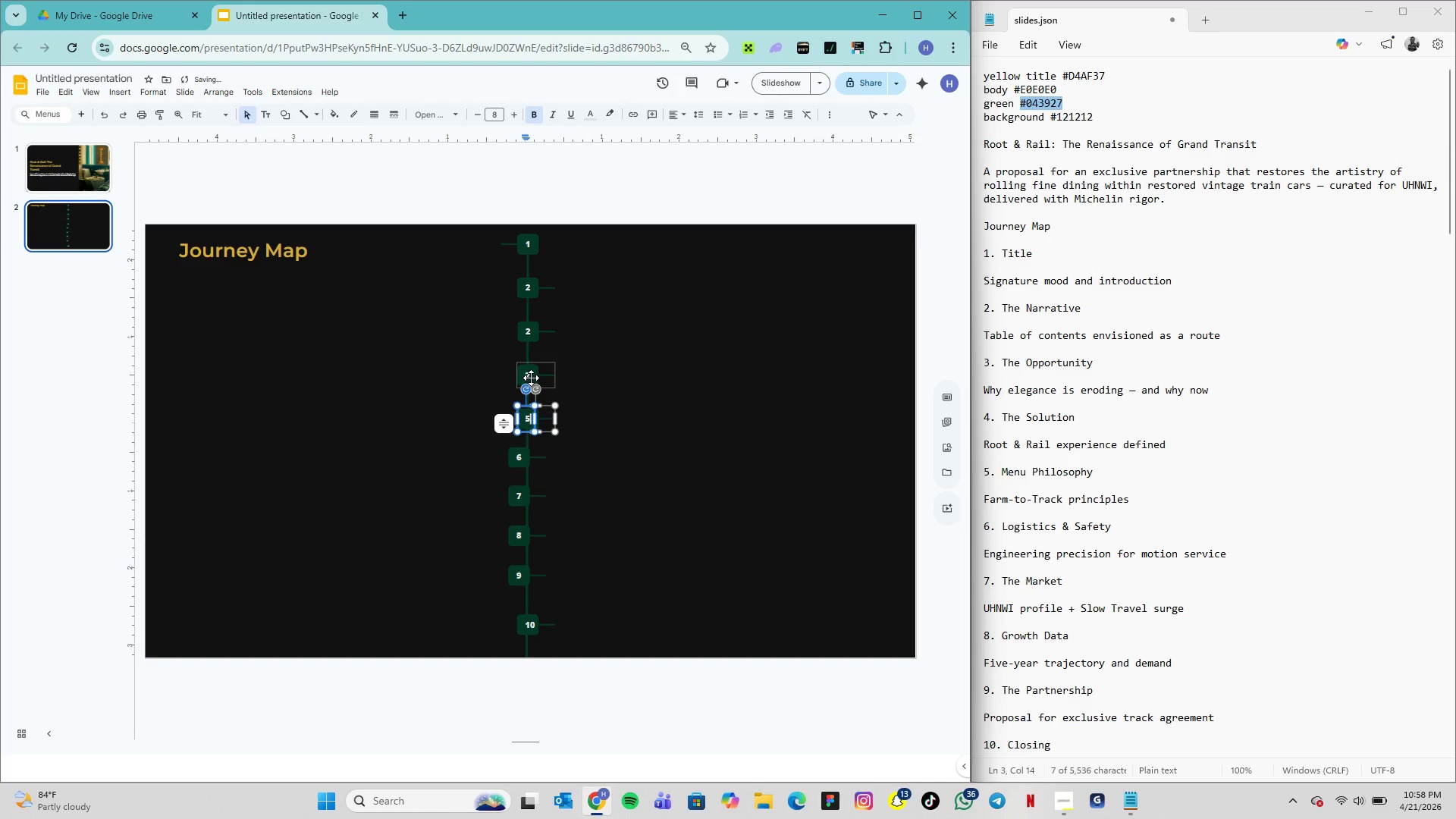 
double_click([531, 378])
 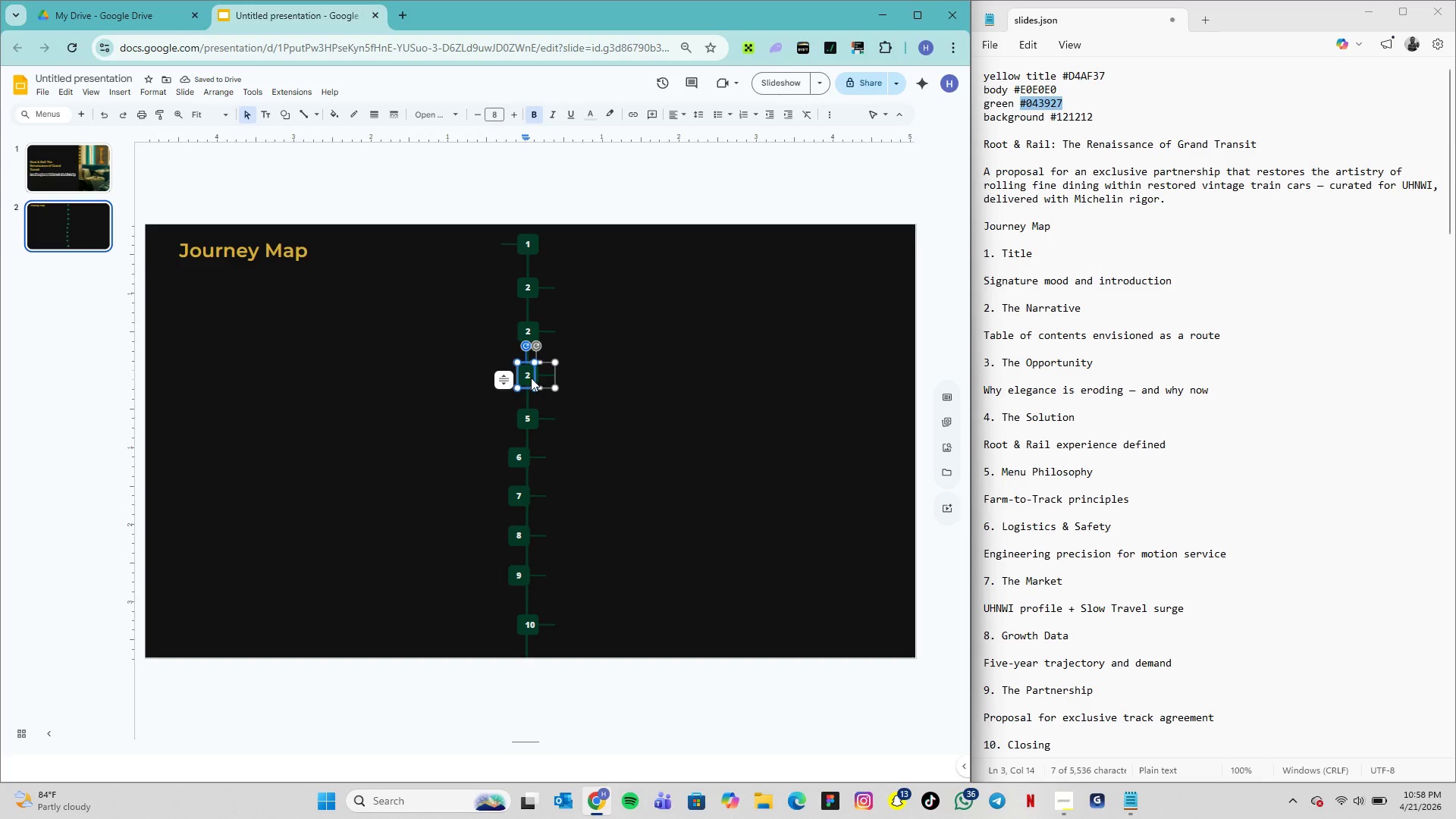 
double_click([531, 378])
 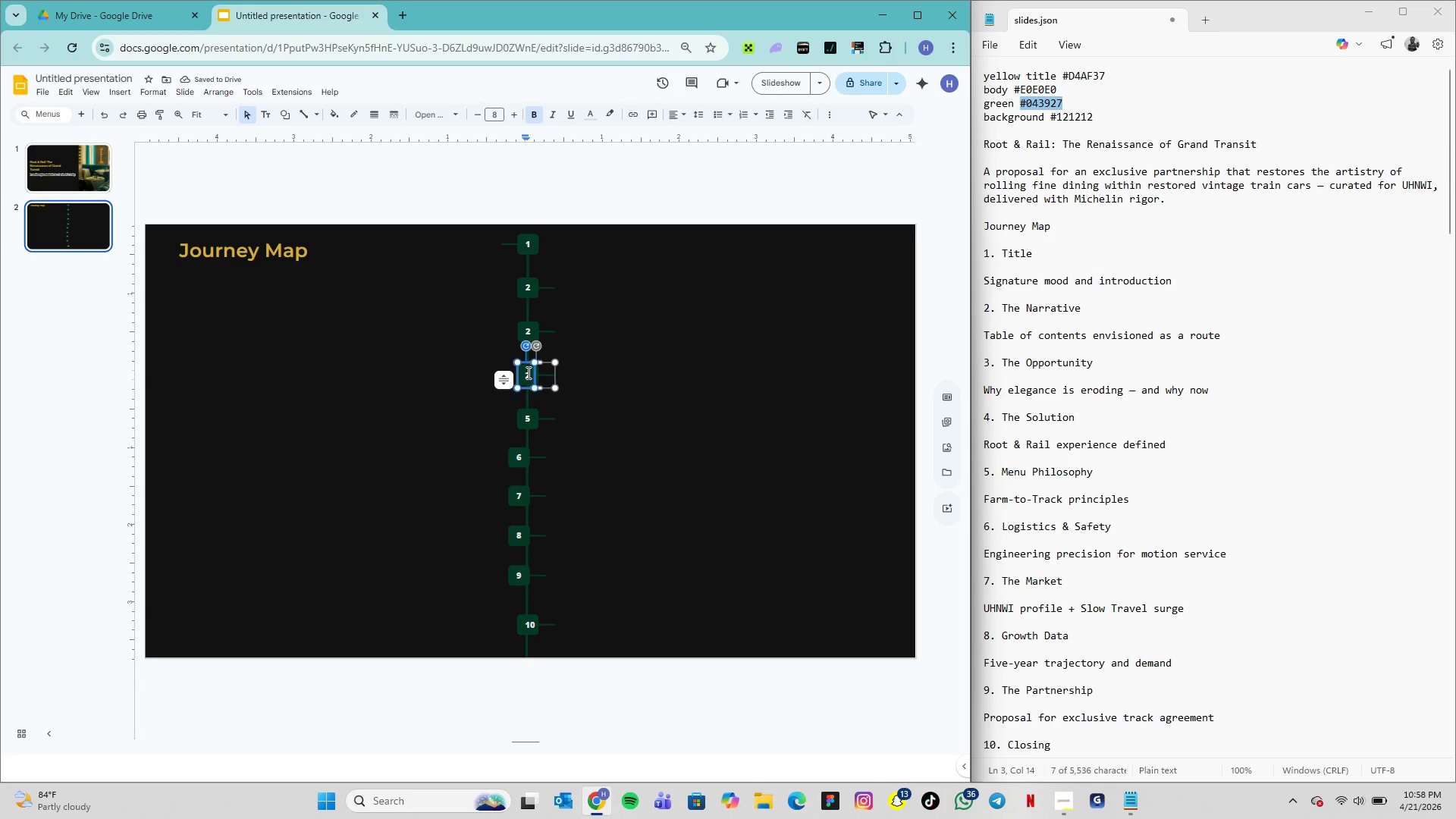 
double_click([527, 372])
 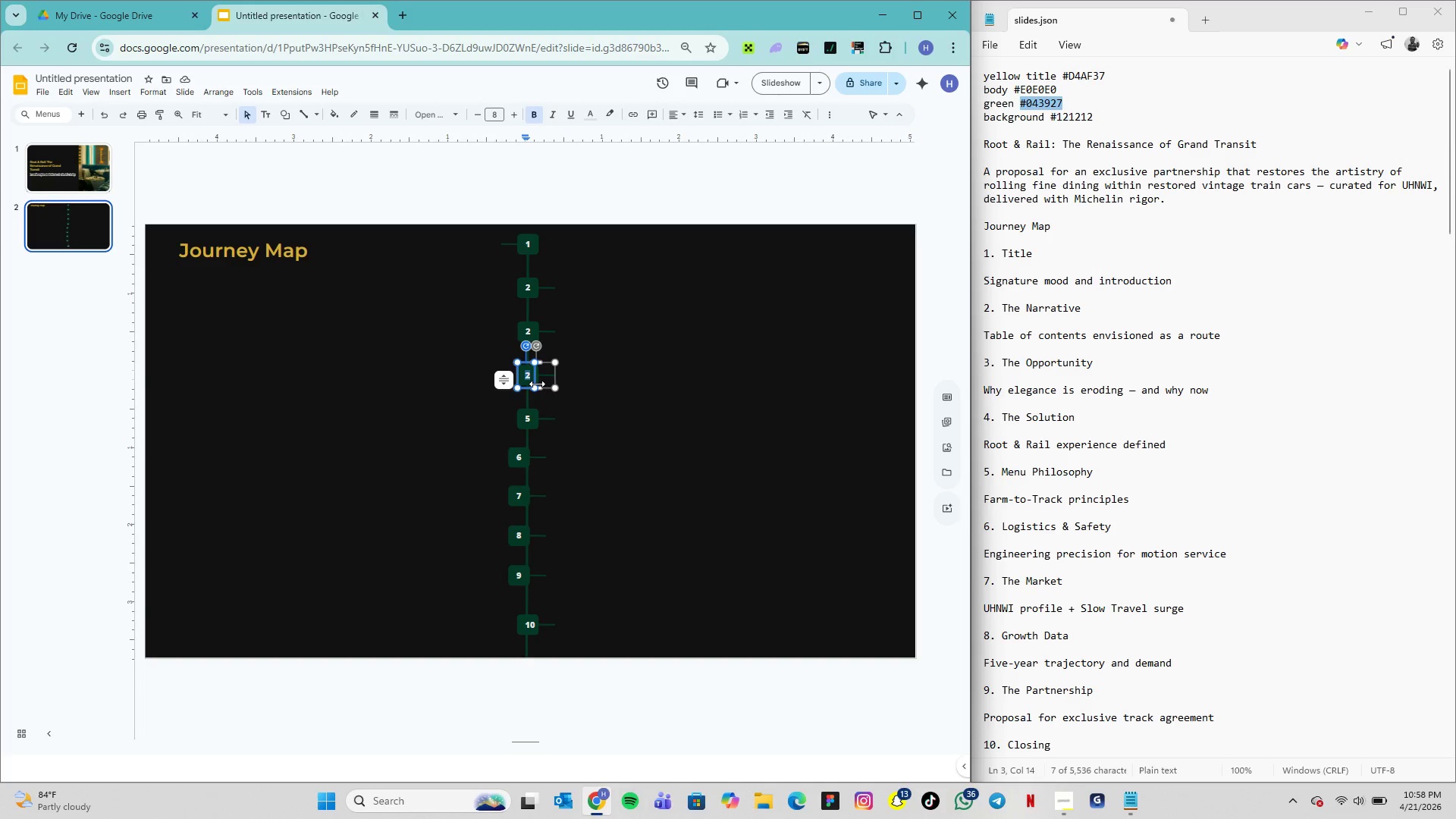 
key(4)
 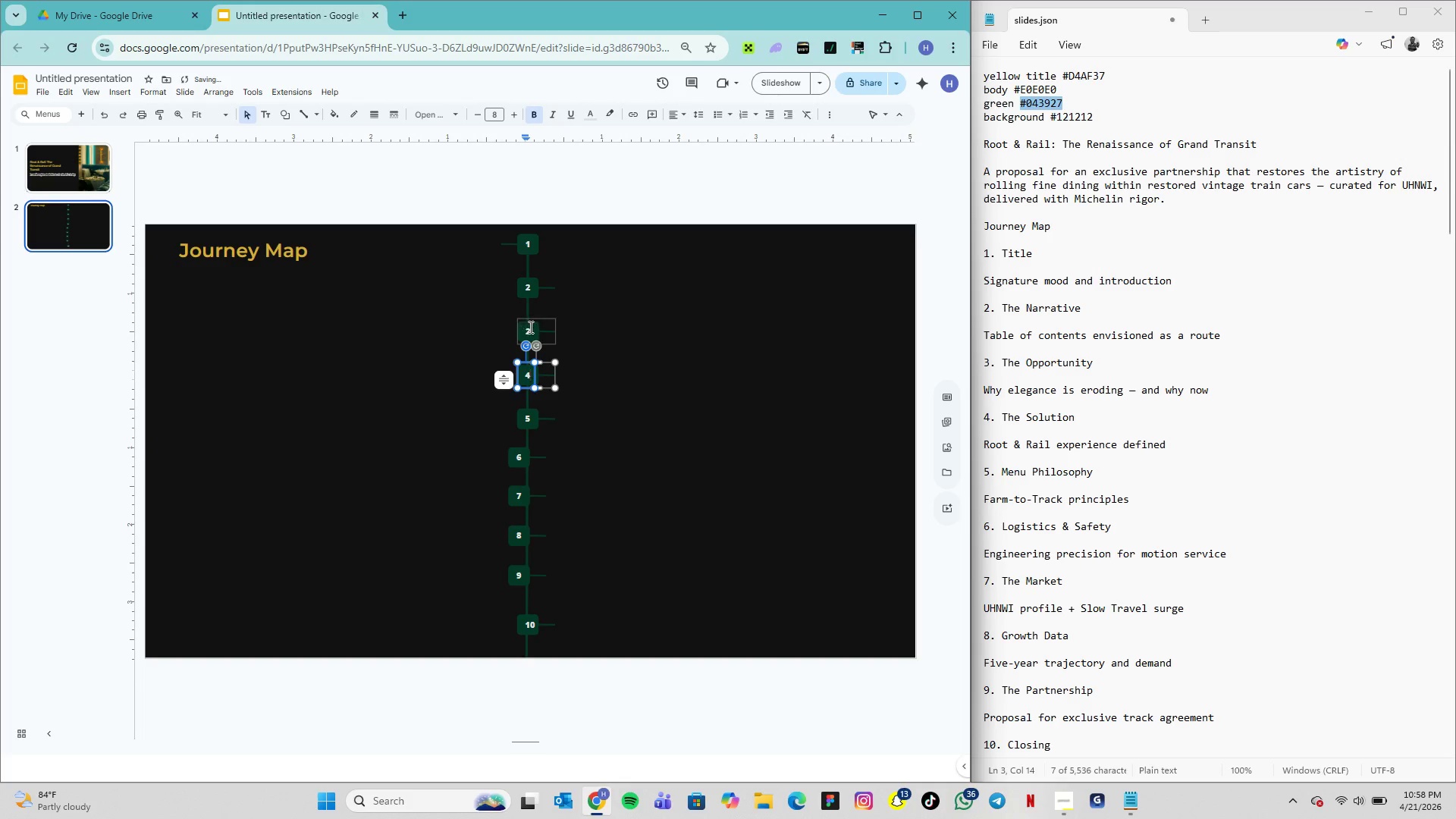 
double_click([529, 327])
 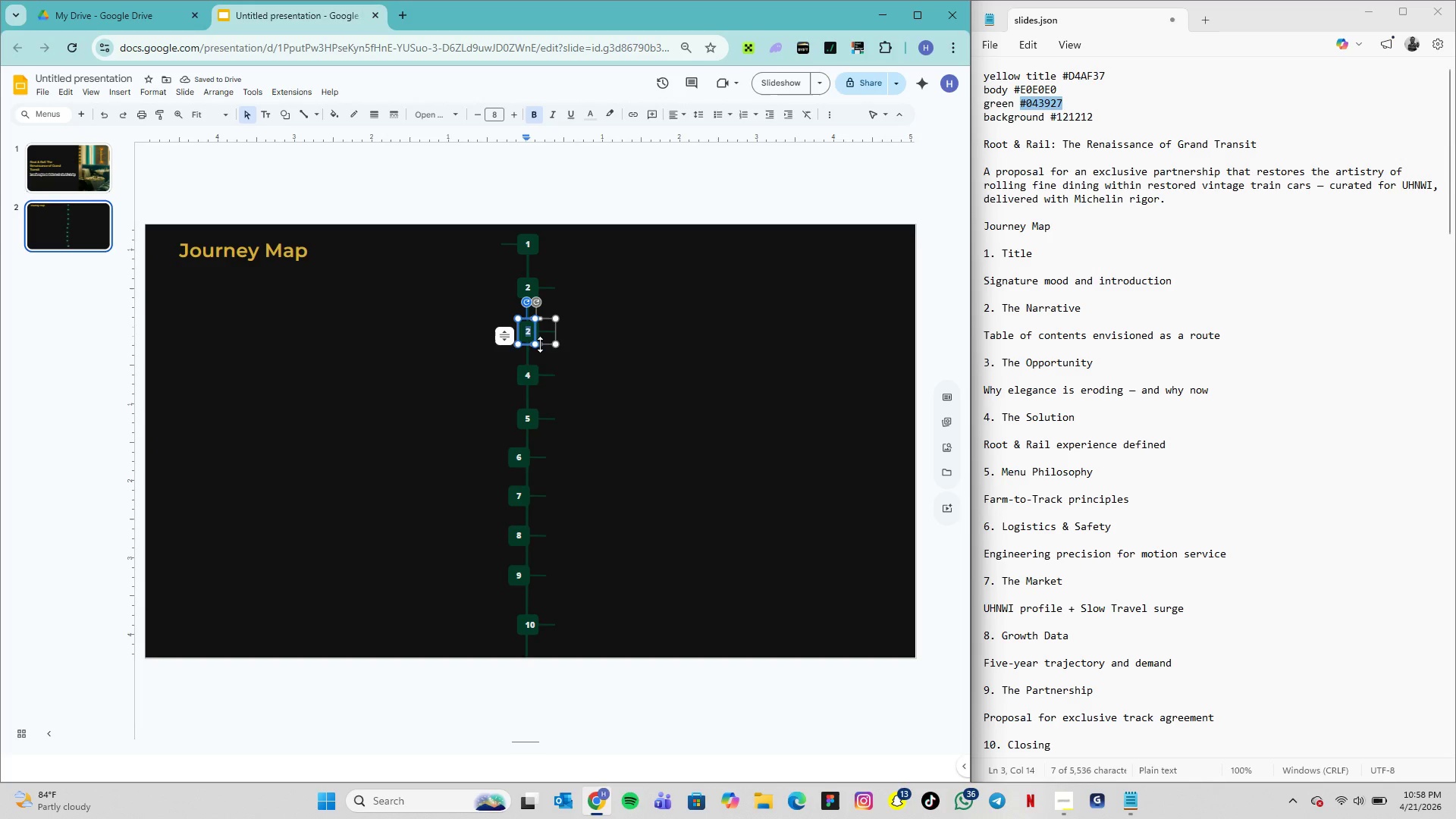 
key(3)
 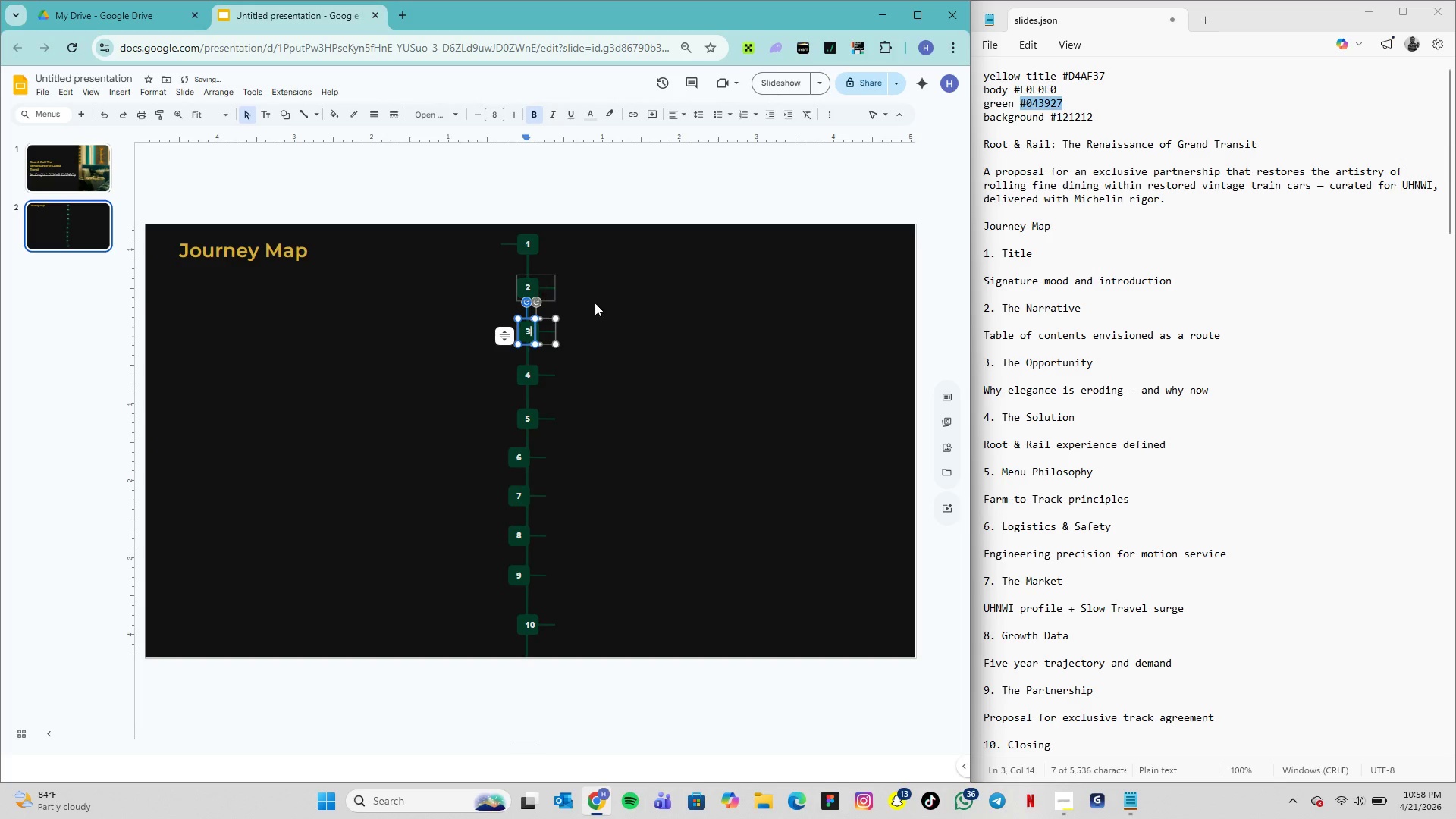 
left_click([626, 323])
 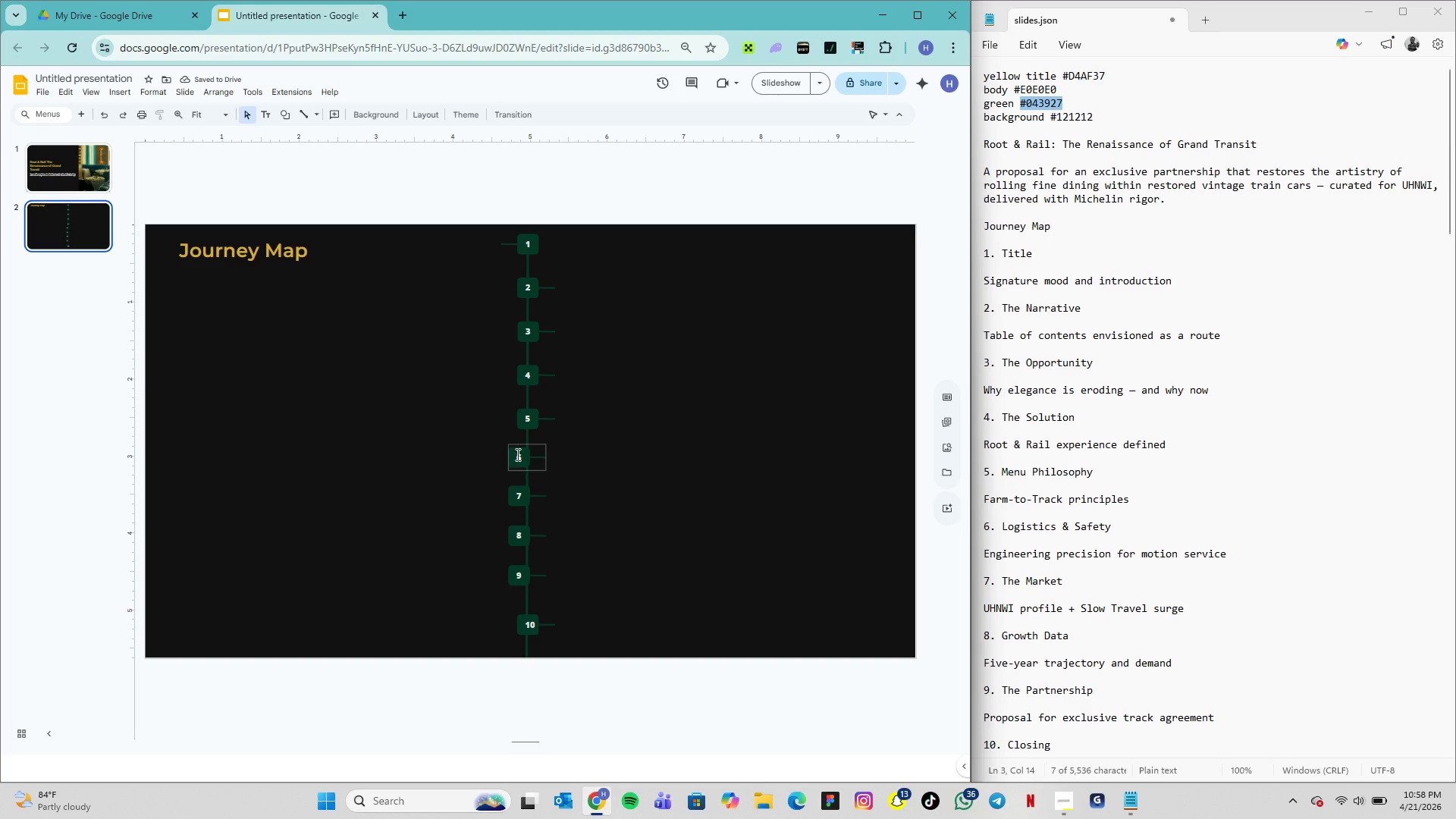 
left_click_drag(start_coordinate=[517, 448], to_coordinate=[525, 447])
 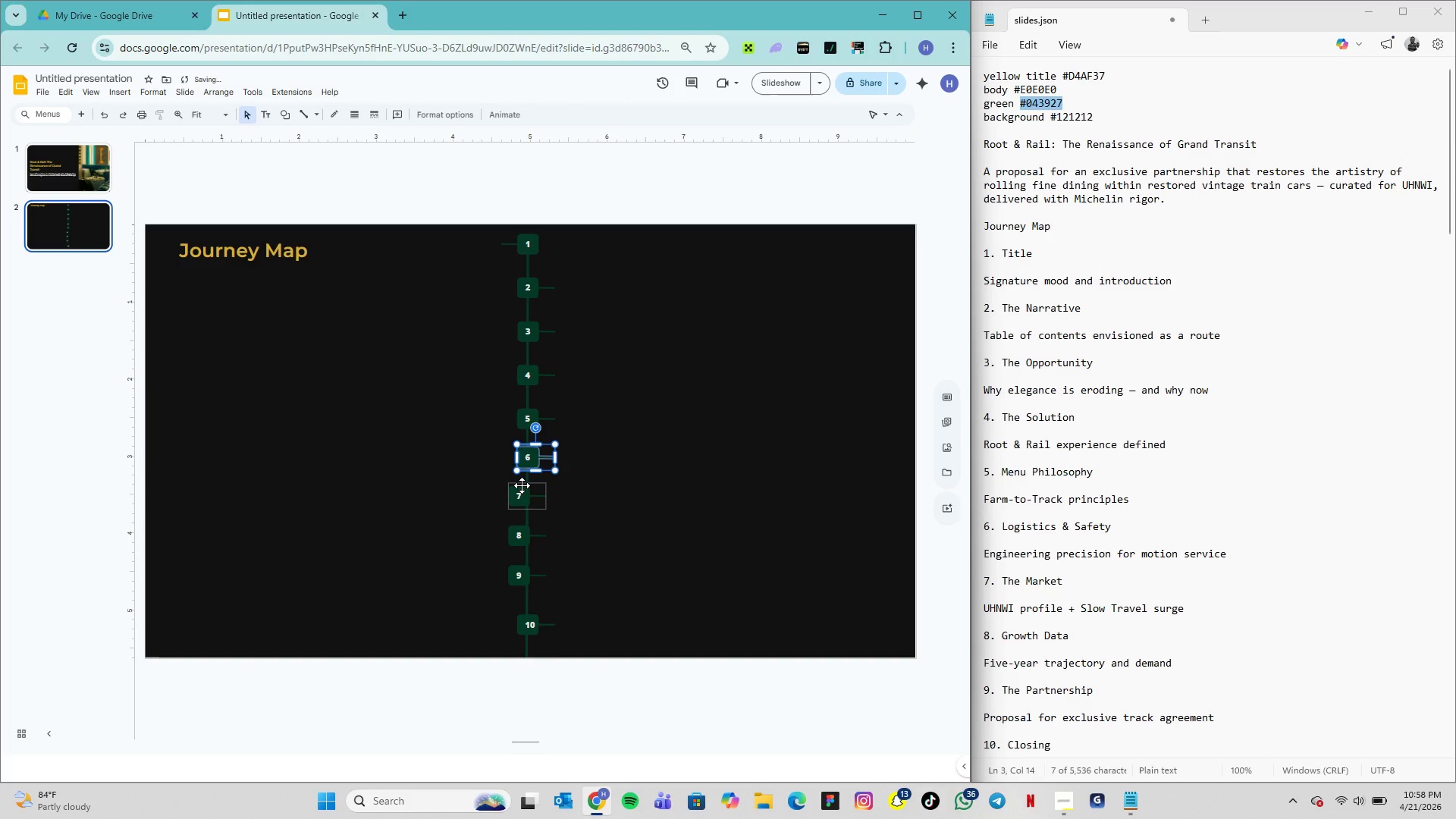 
left_click_drag(start_coordinate=[522, 485], to_coordinate=[525, 481])
 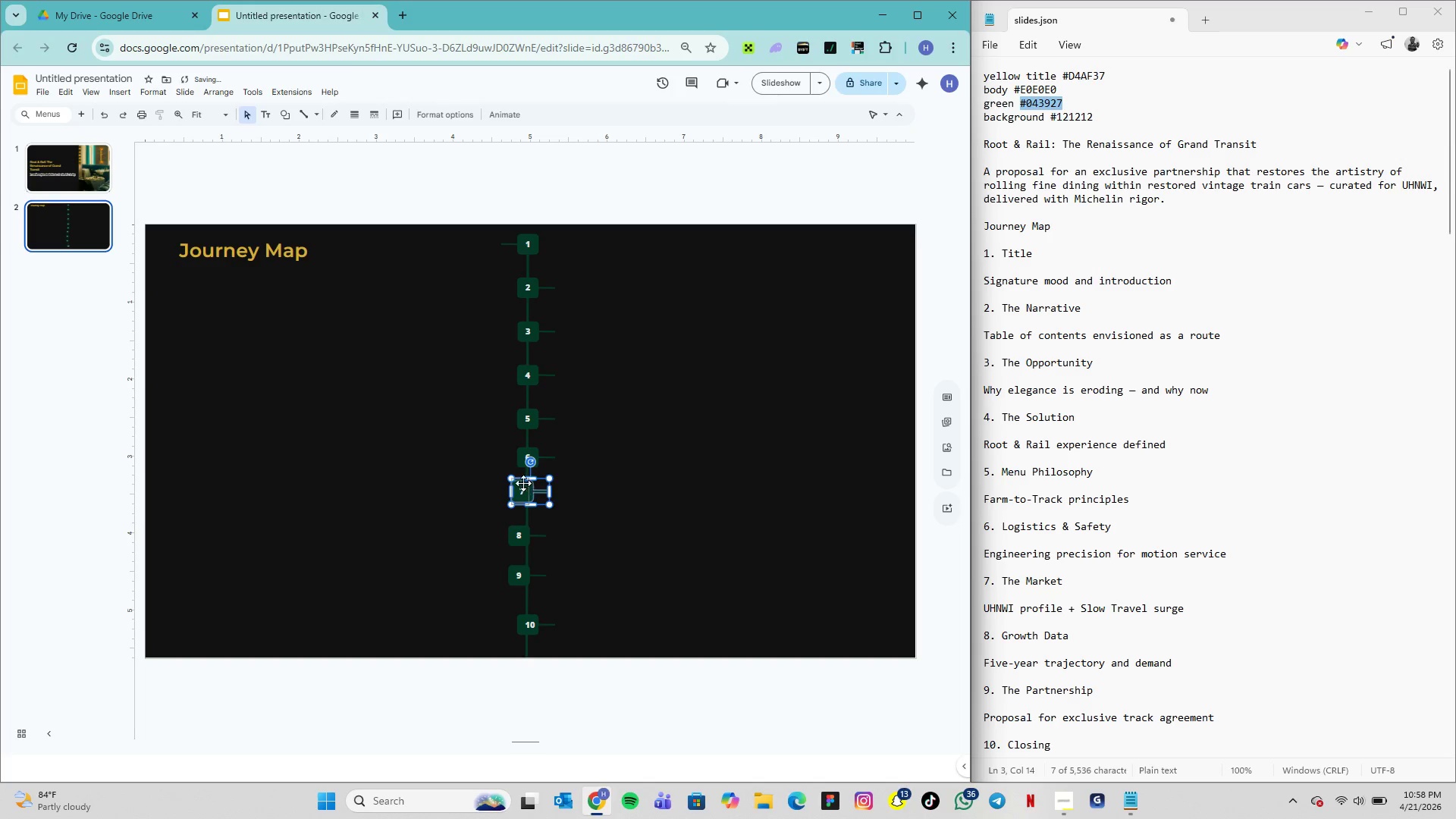 
left_click_drag(start_coordinate=[521, 479], to_coordinate=[522, 483])
 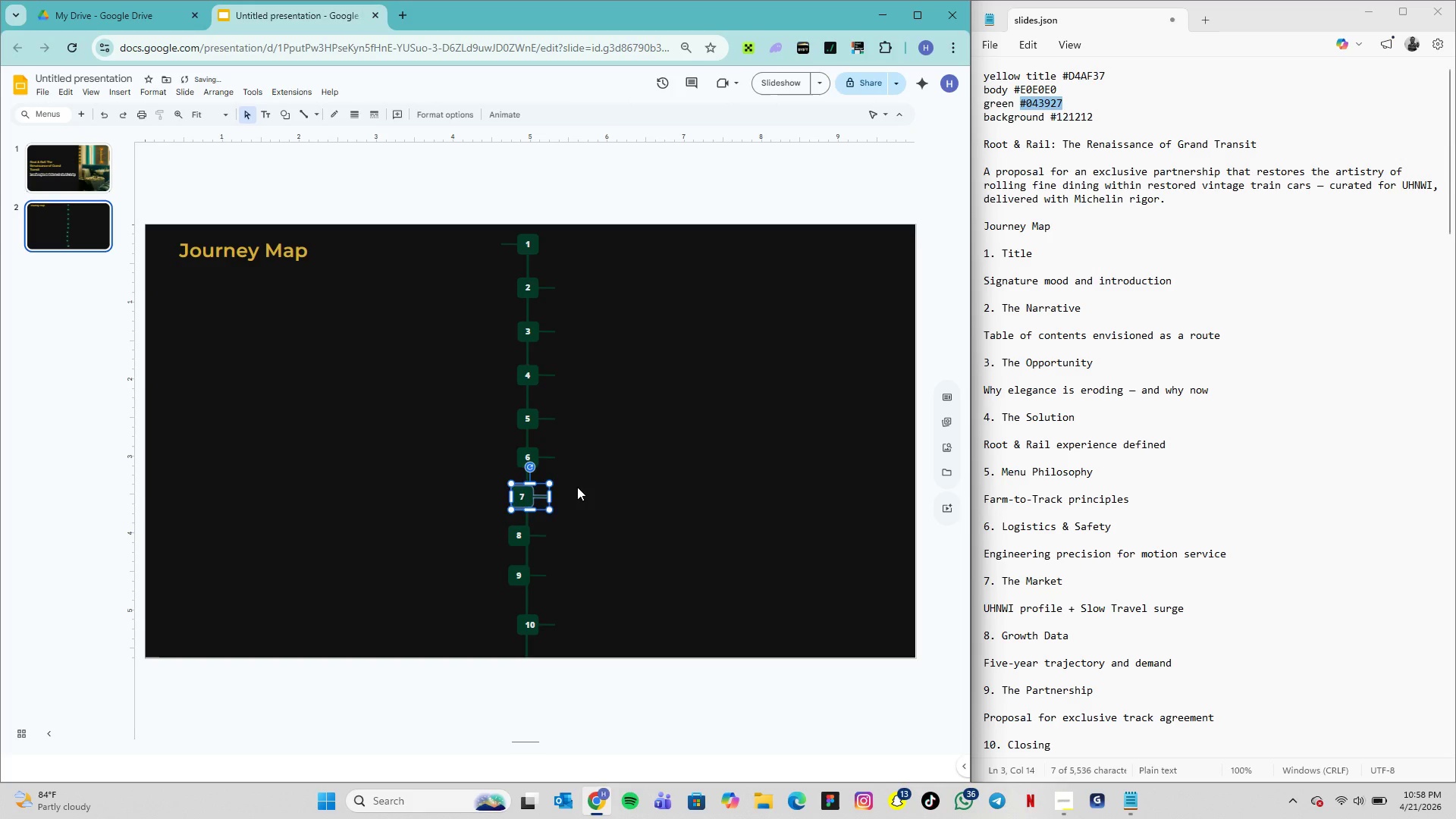 
left_click([577, 487])
 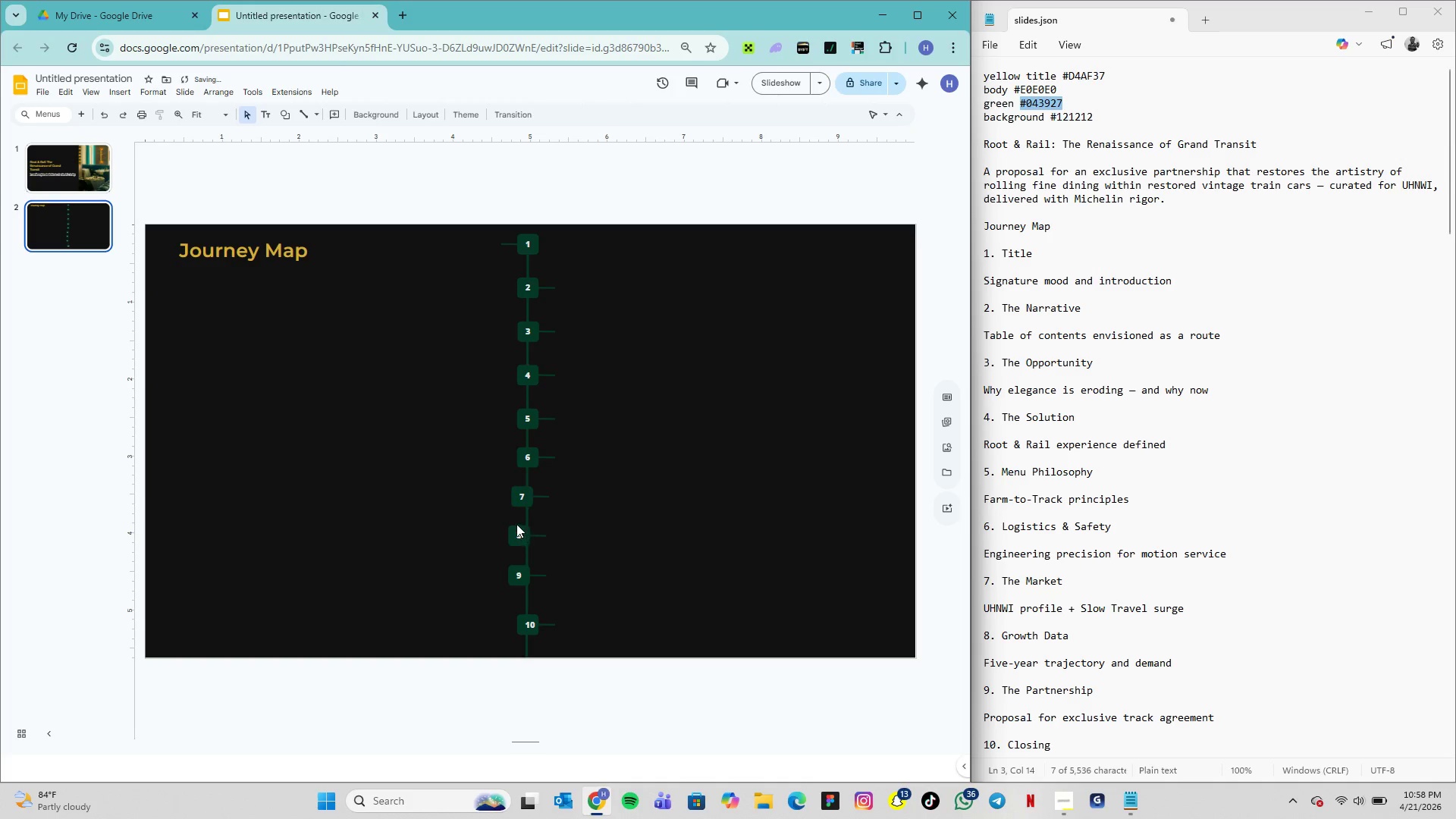 
left_click([519, 525])
 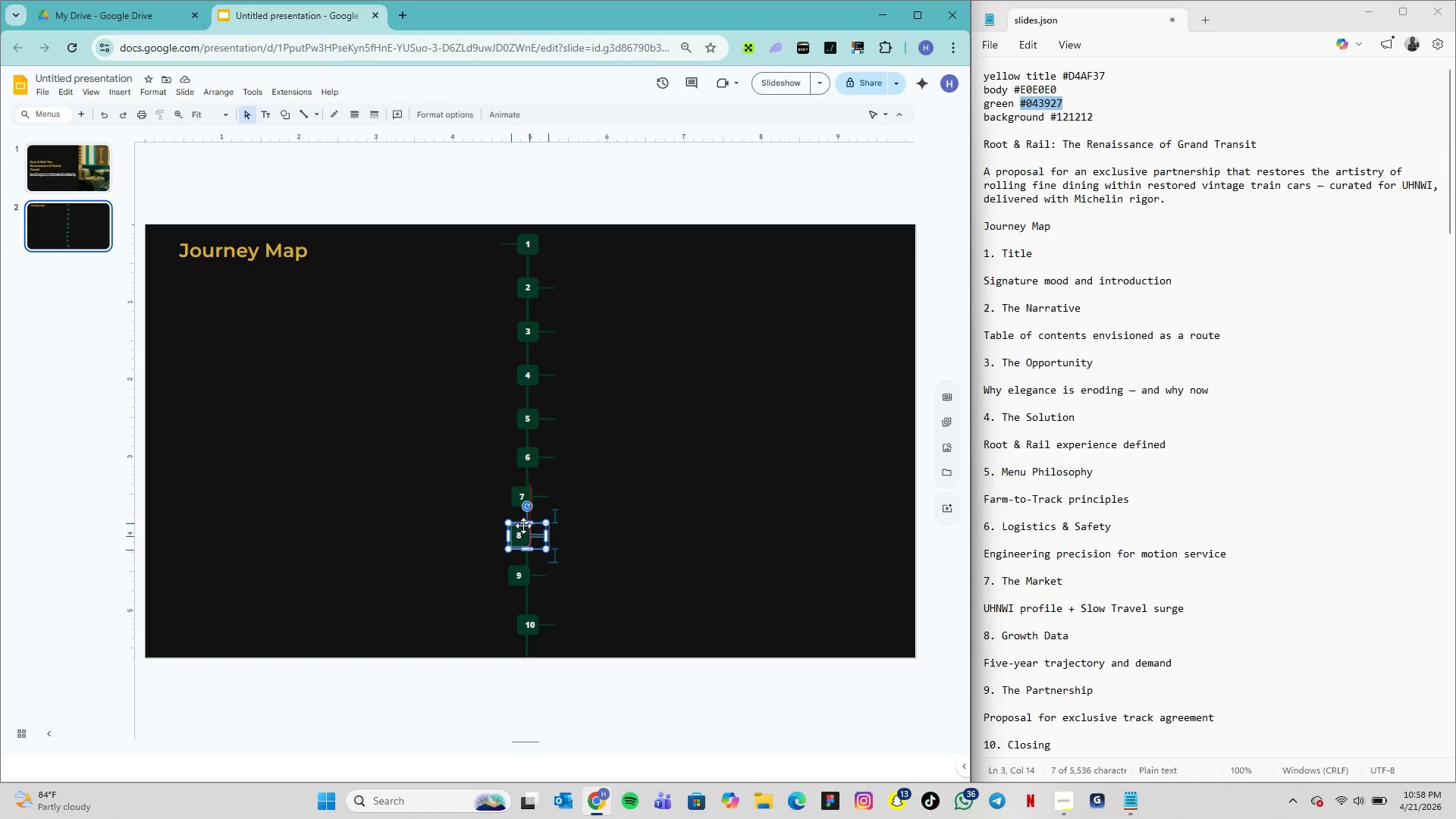 
wait(5.78)
 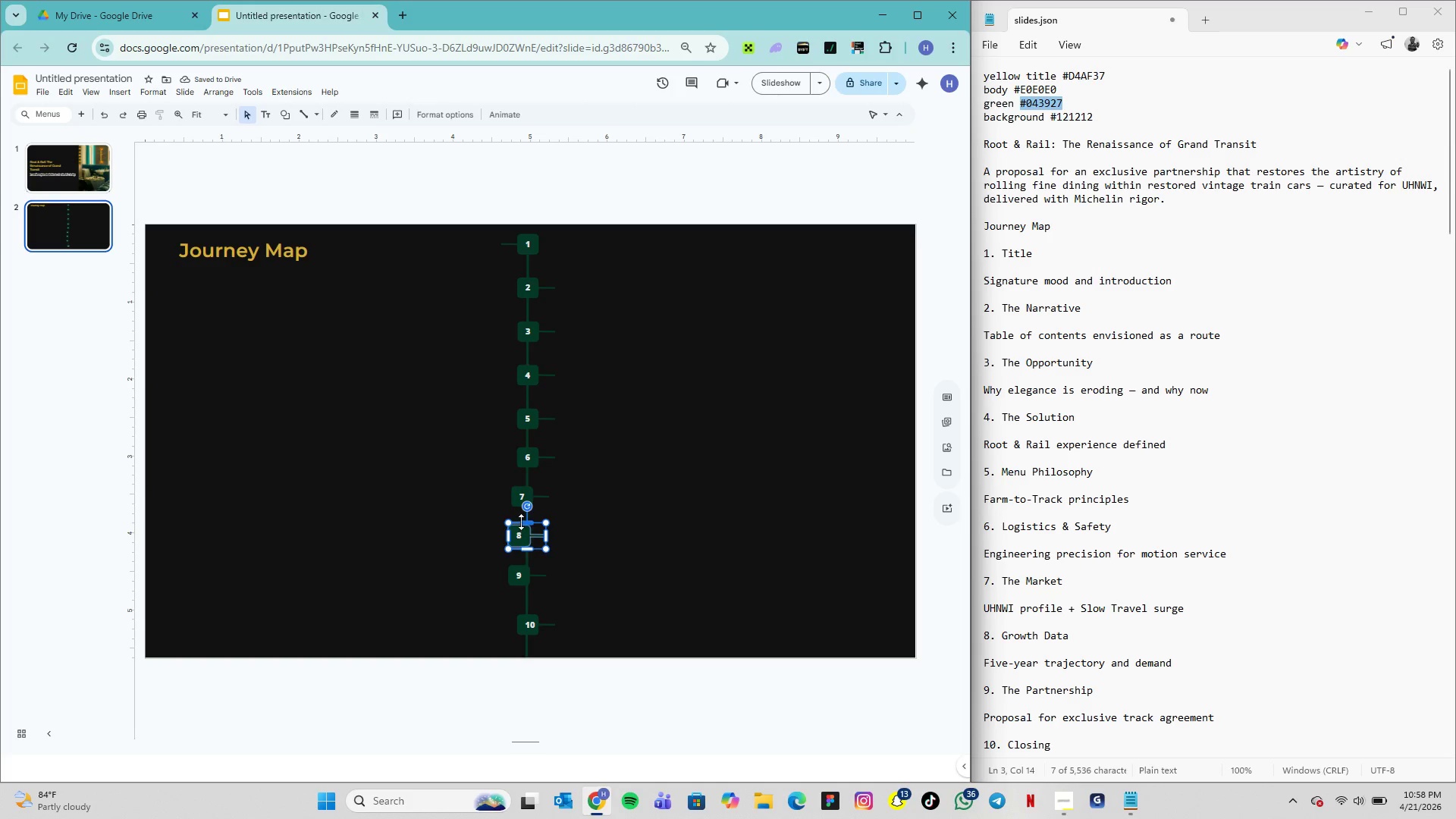 
left_click([595, 516])
 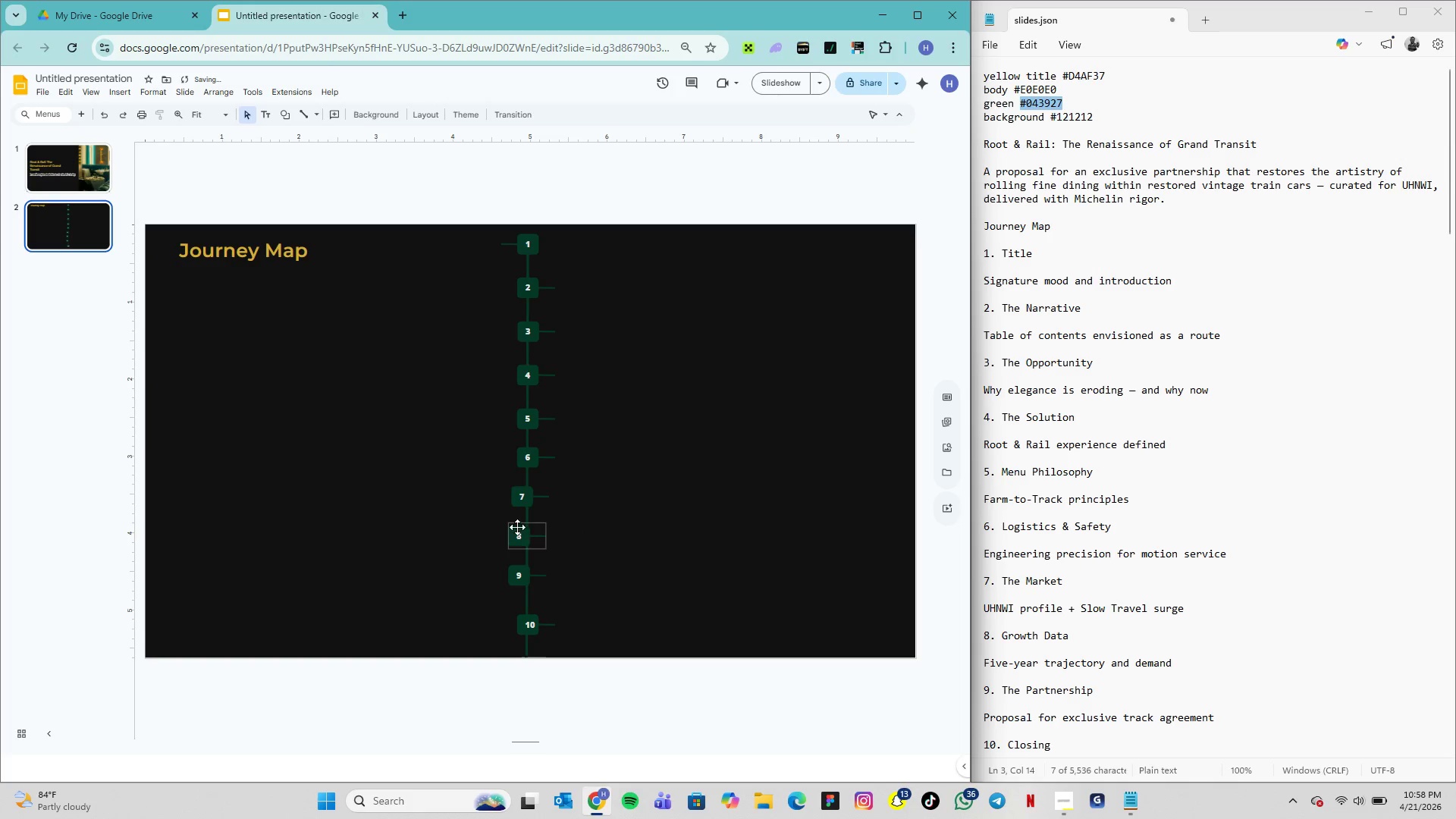 
left_click_drag(start_coordinate=[519, 526], to_coordinate=[529, 526])
 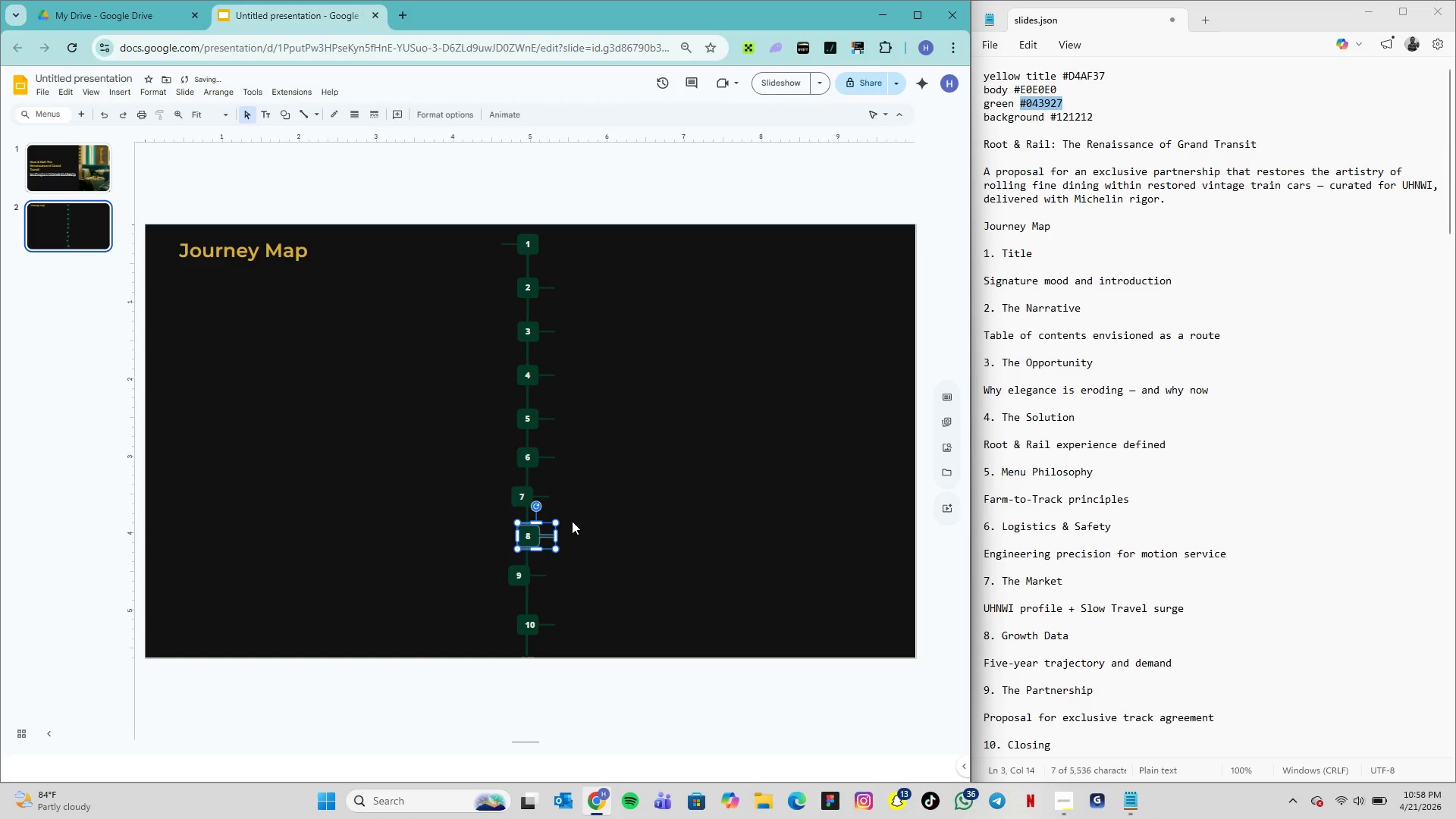 
left_click([574, 521])
 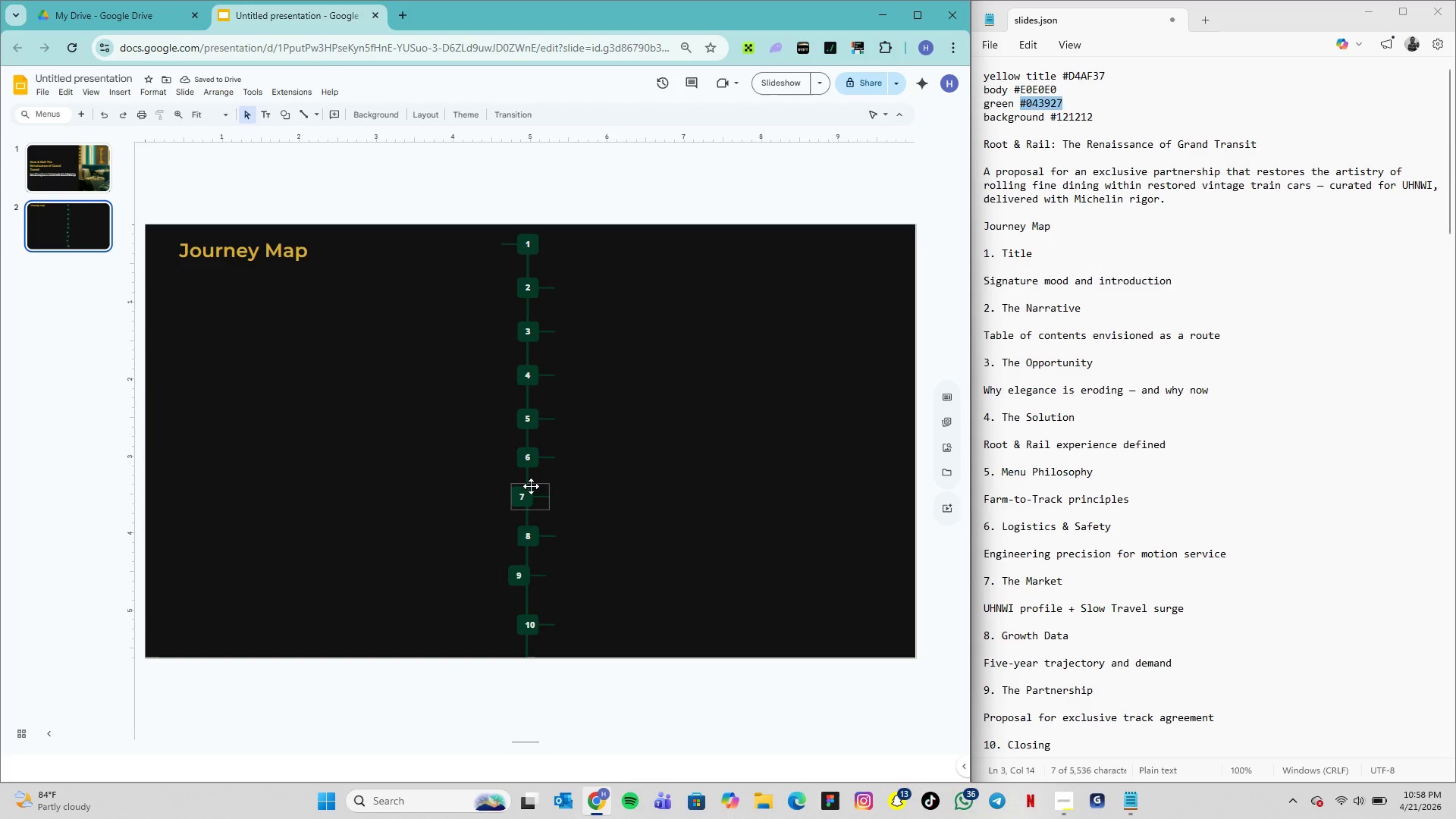 
left_click_drag(start_coordinate=[531, 486], to_coordinate=[535, 486])
 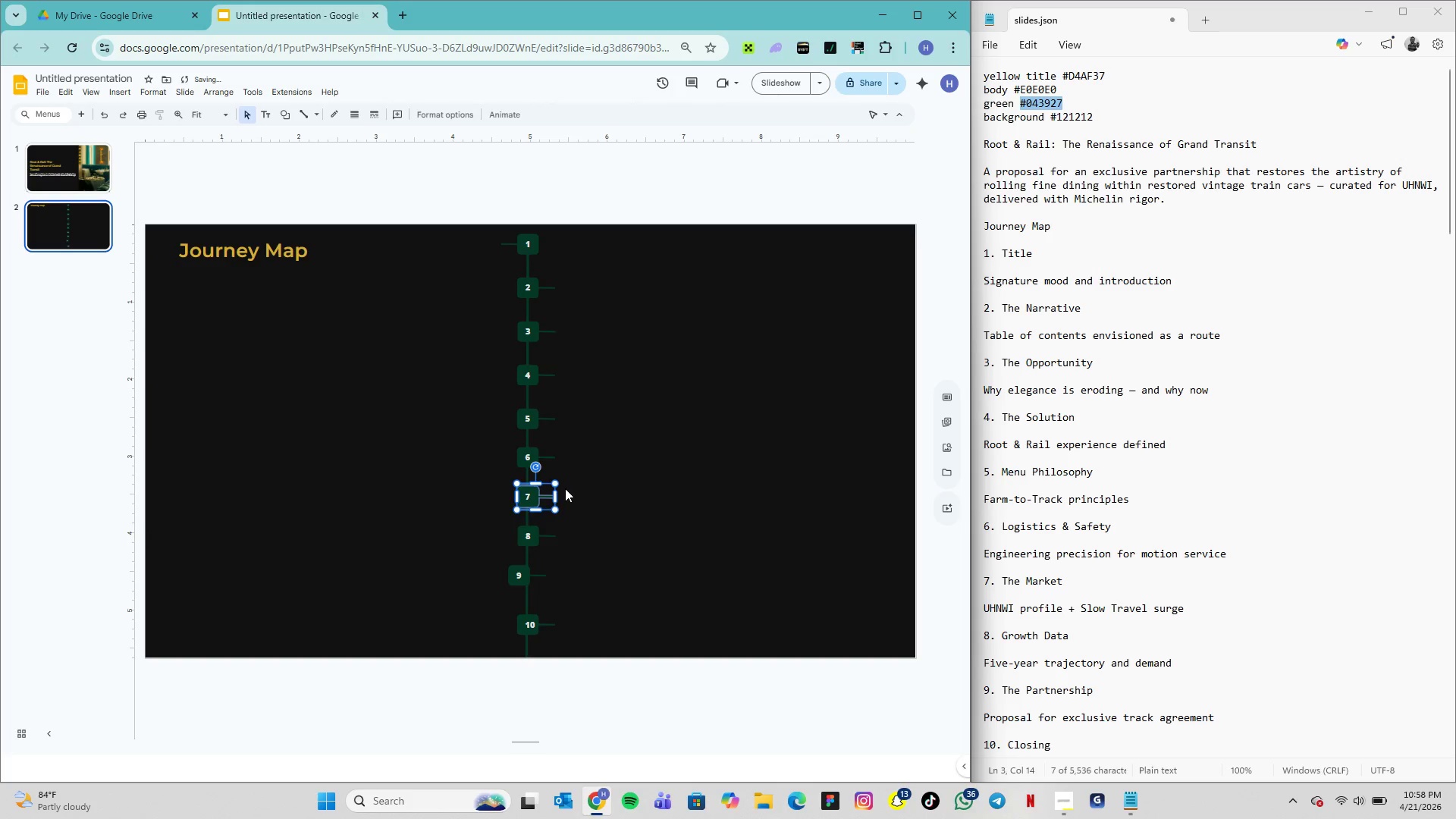 
left_click([576, 499])
 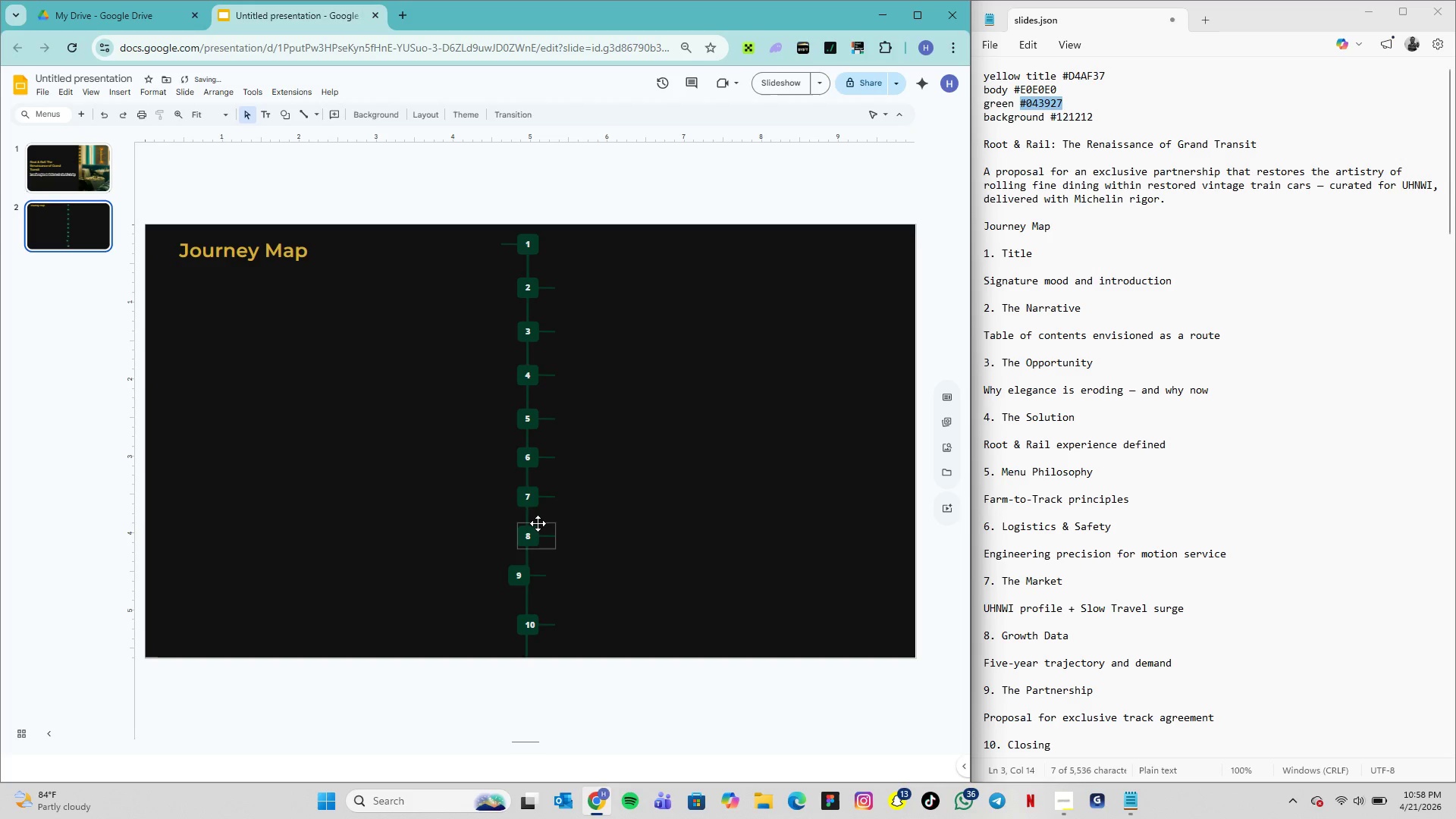 
left_click_drag(start_coordinate=[537, 523], to_coordinate=[532, 524])
 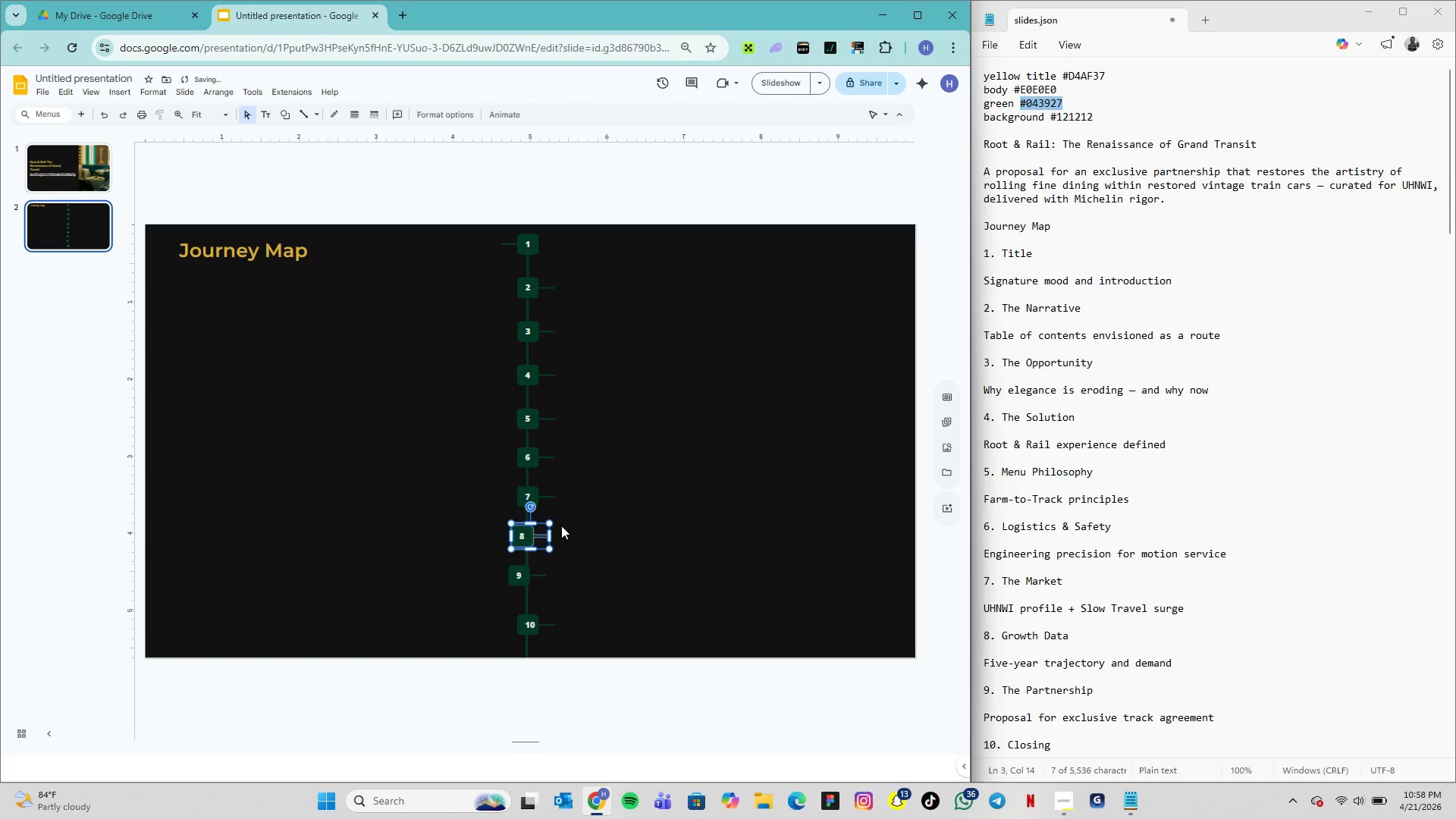 
key(ArrowRight)
 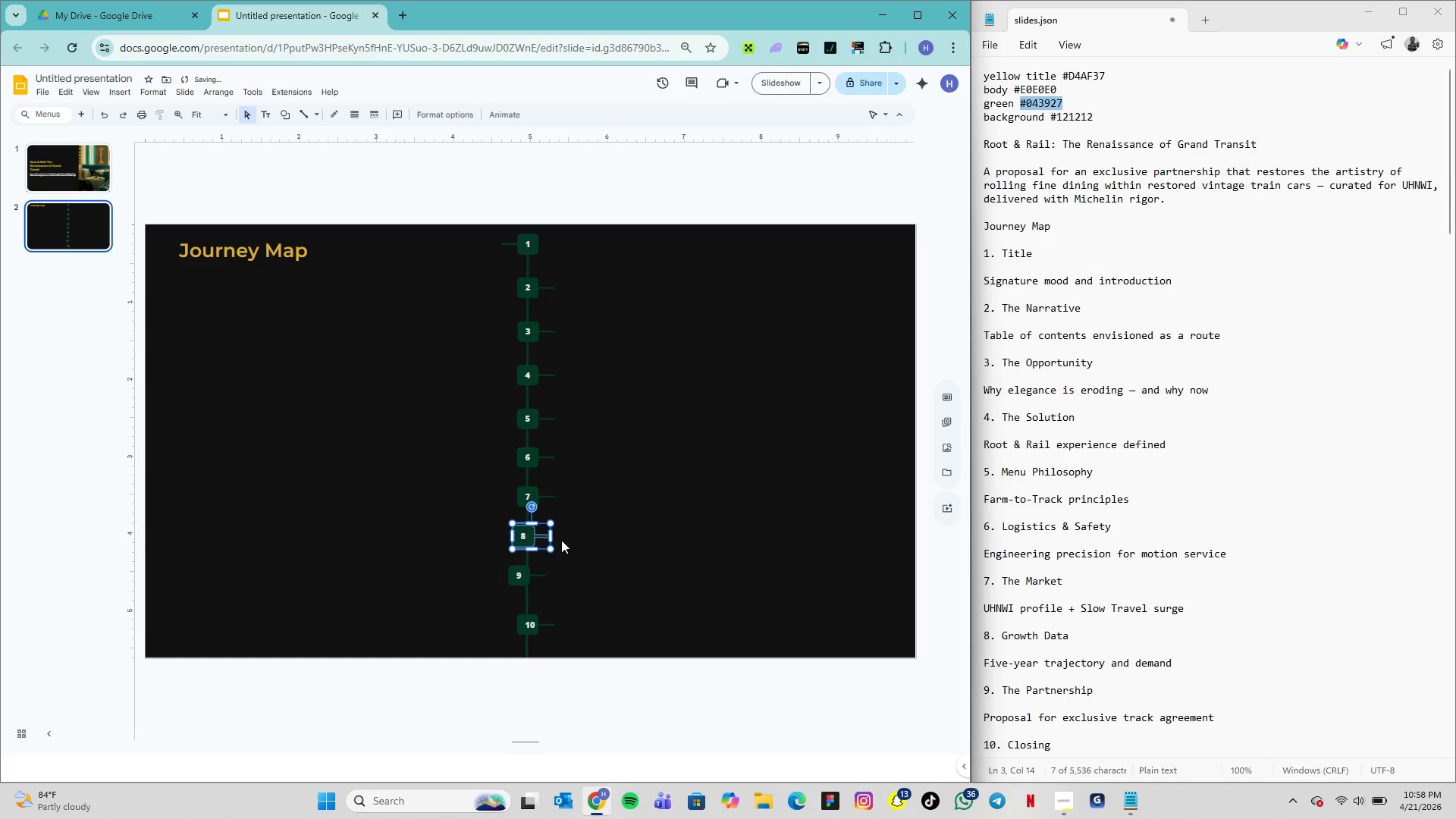 
hold_key(key=ArrowRight, duration=0.7)
 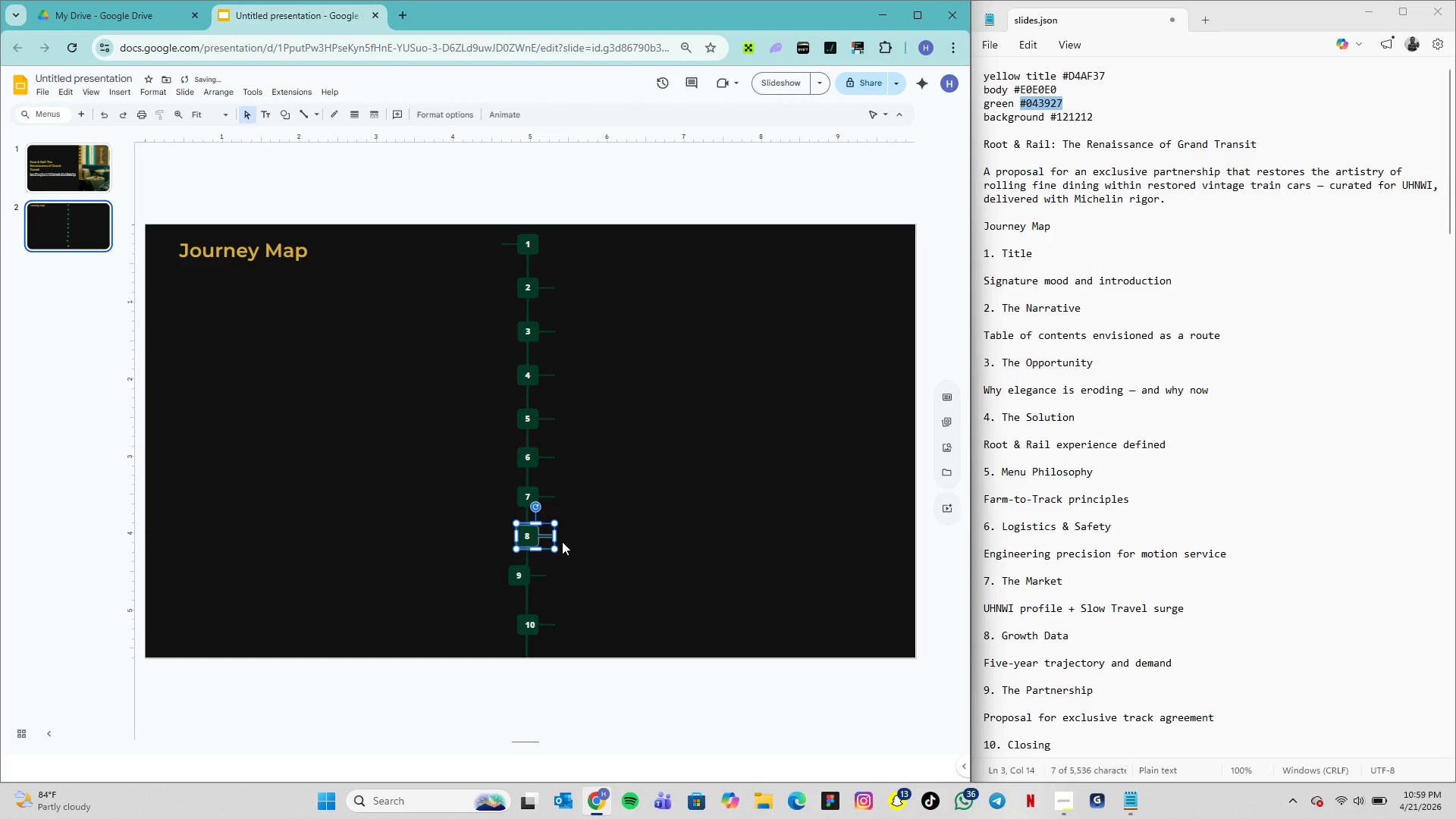 
hold_key(key=ArrowRight, duration=0.84)
 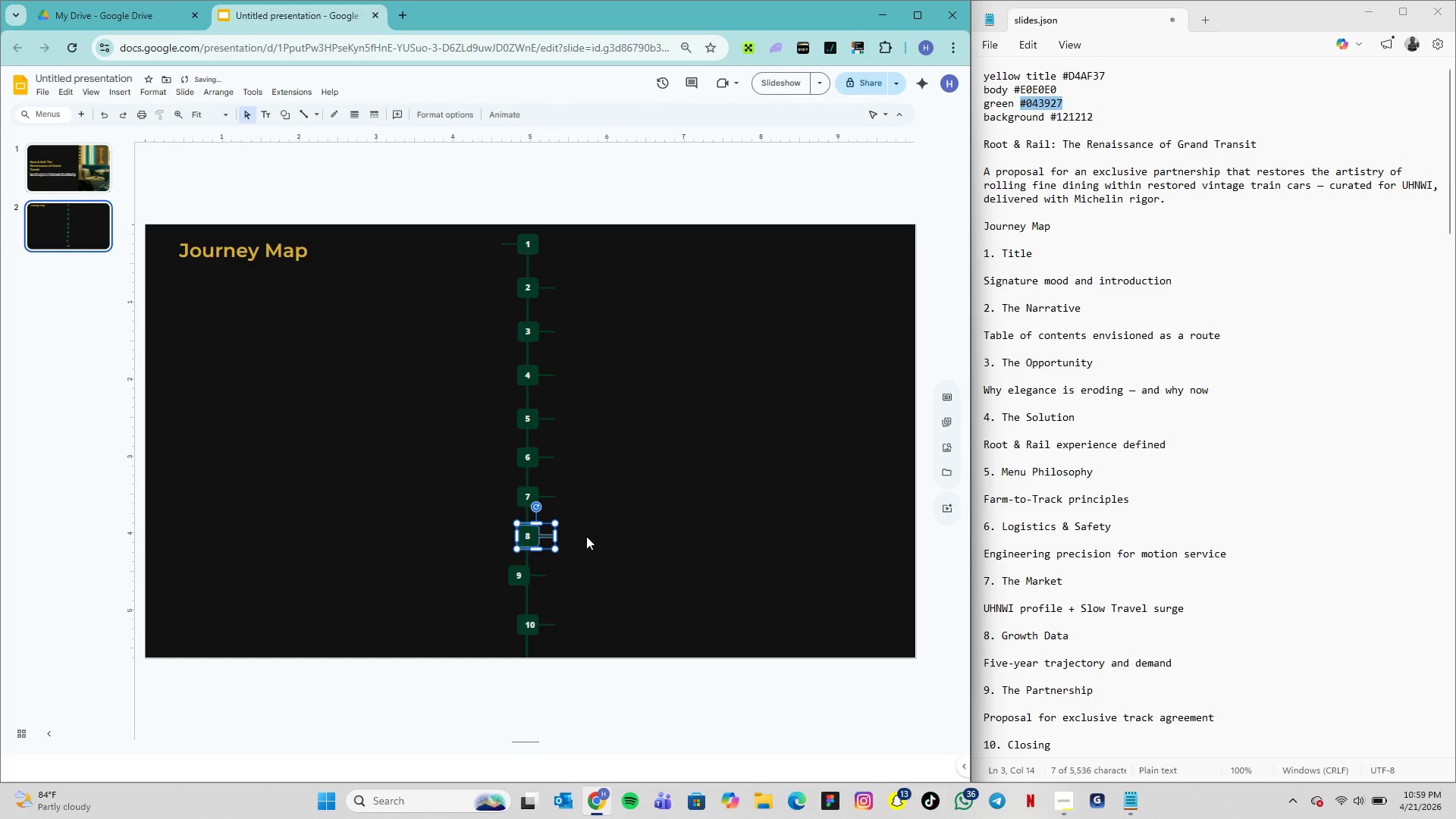 
key(ArrowRight)
 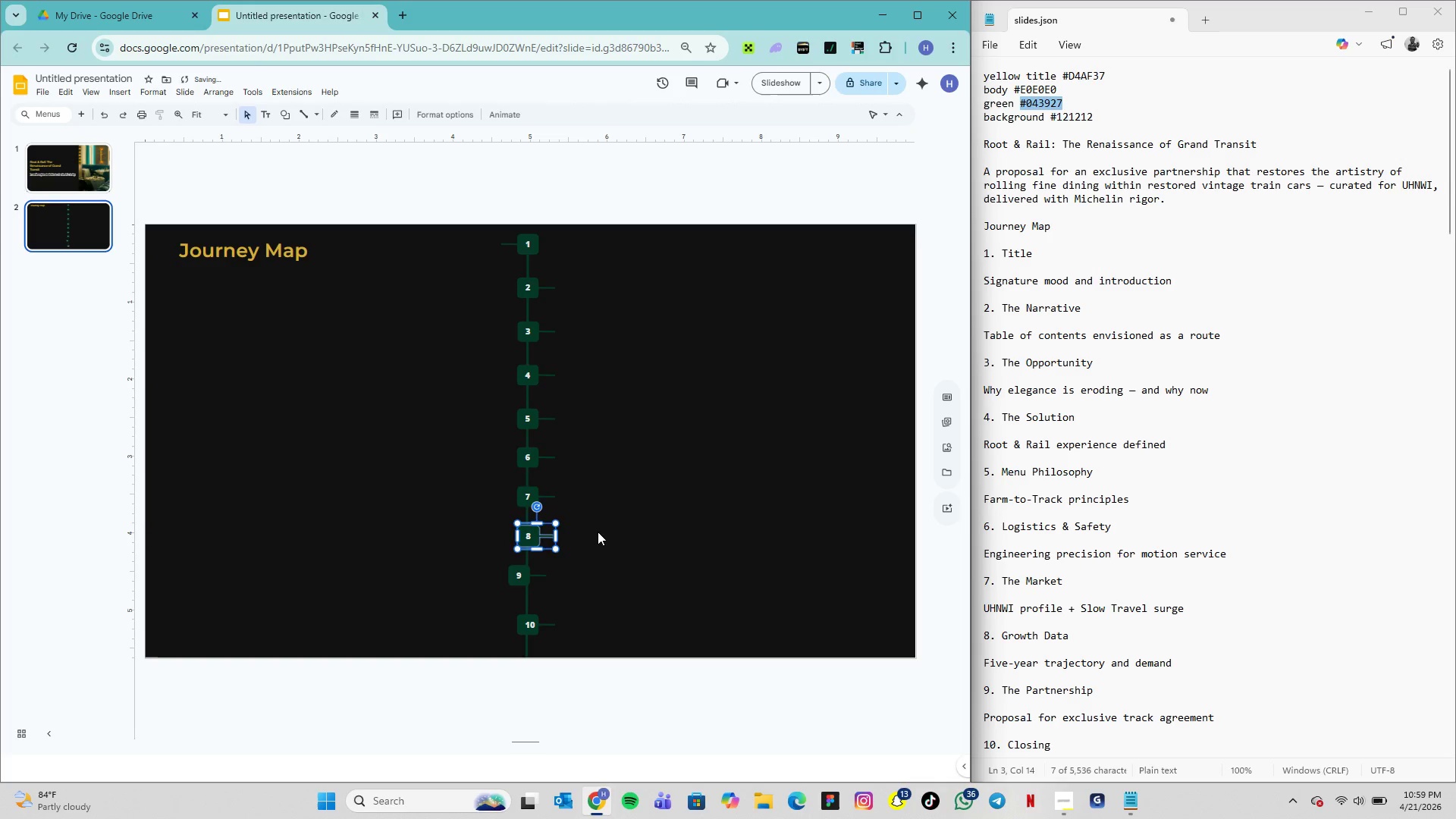 
left_click([599, 531])
 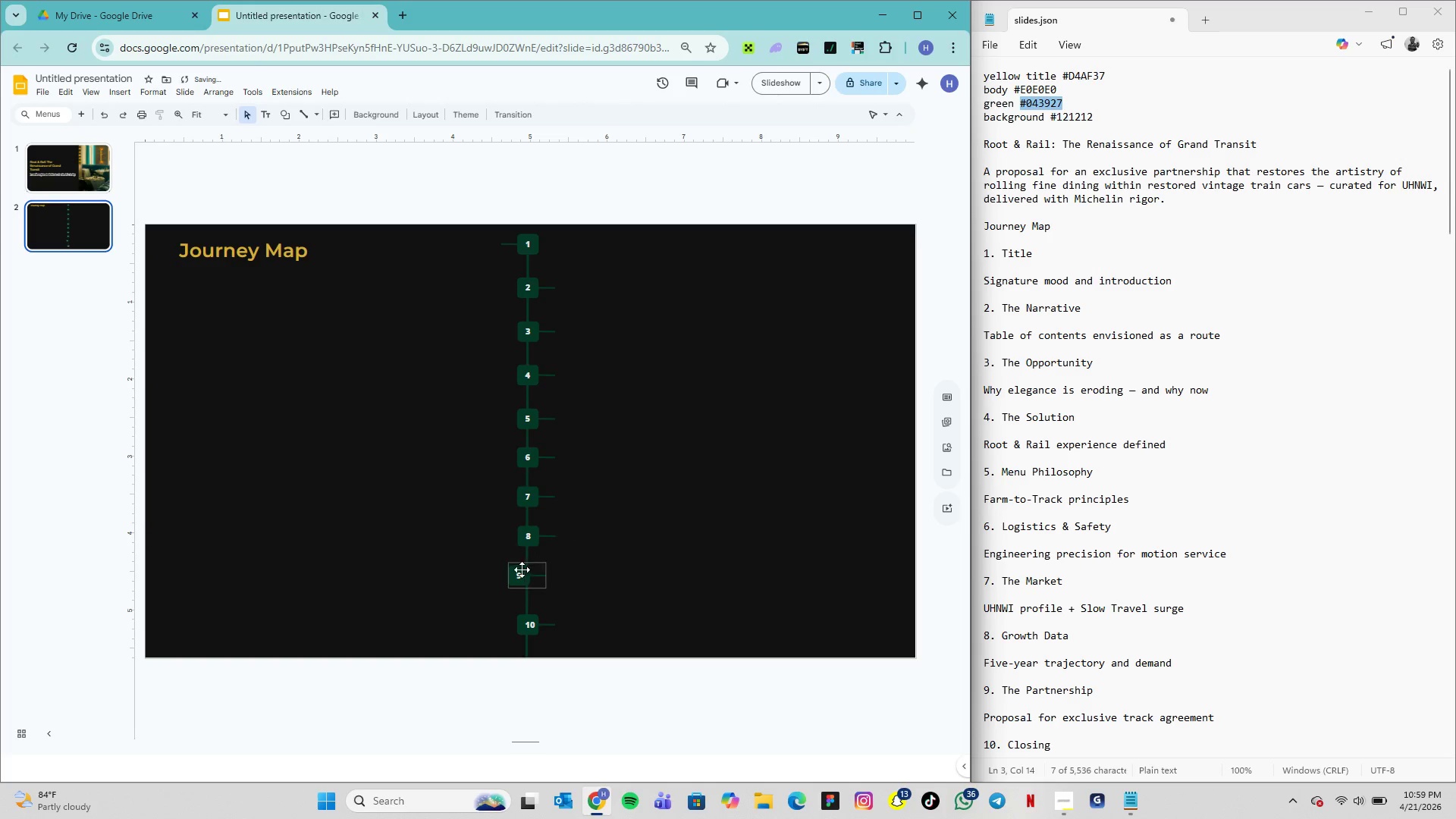 
left_click([522, 570])
 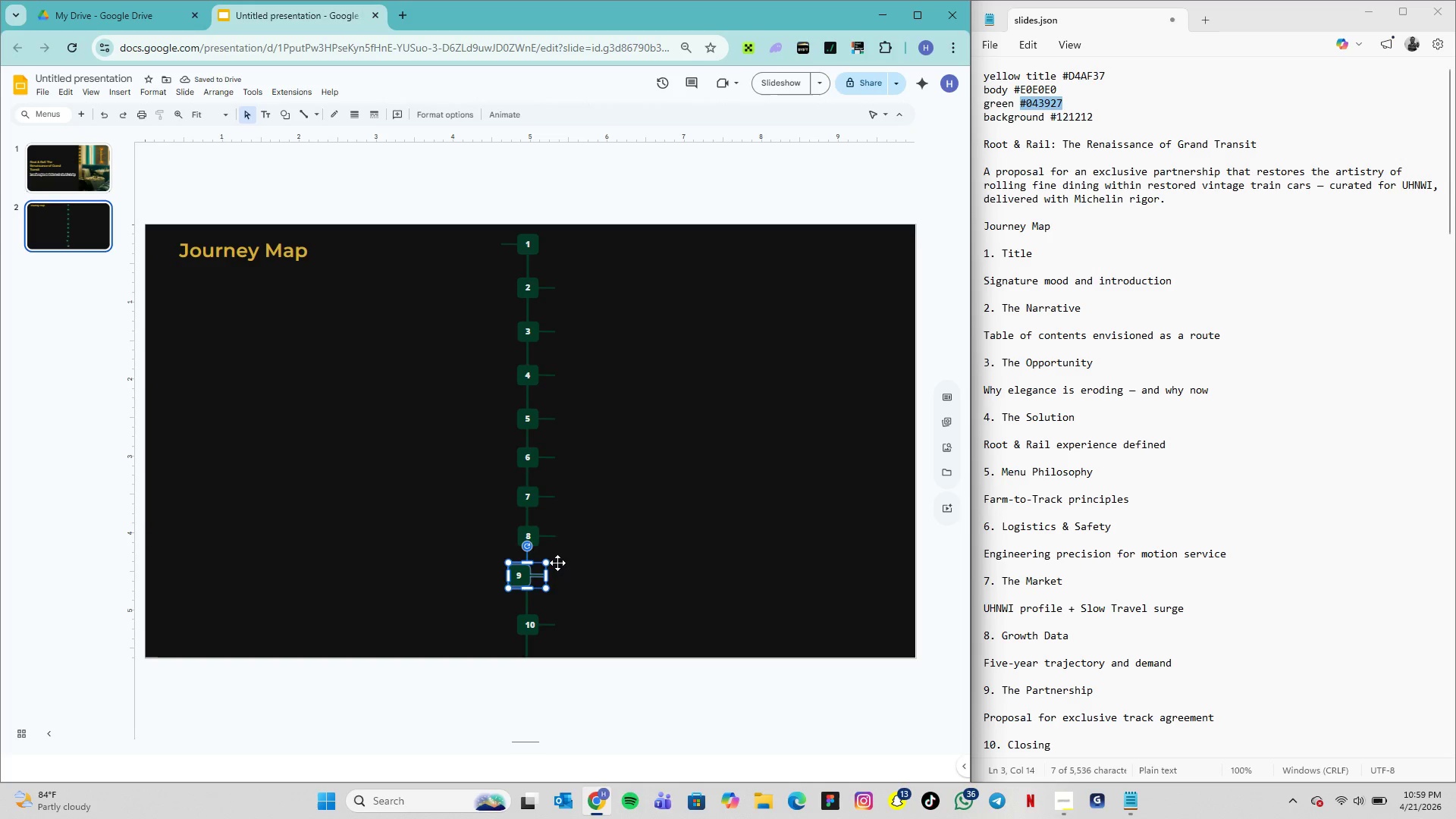 
key(ArrowRight)
 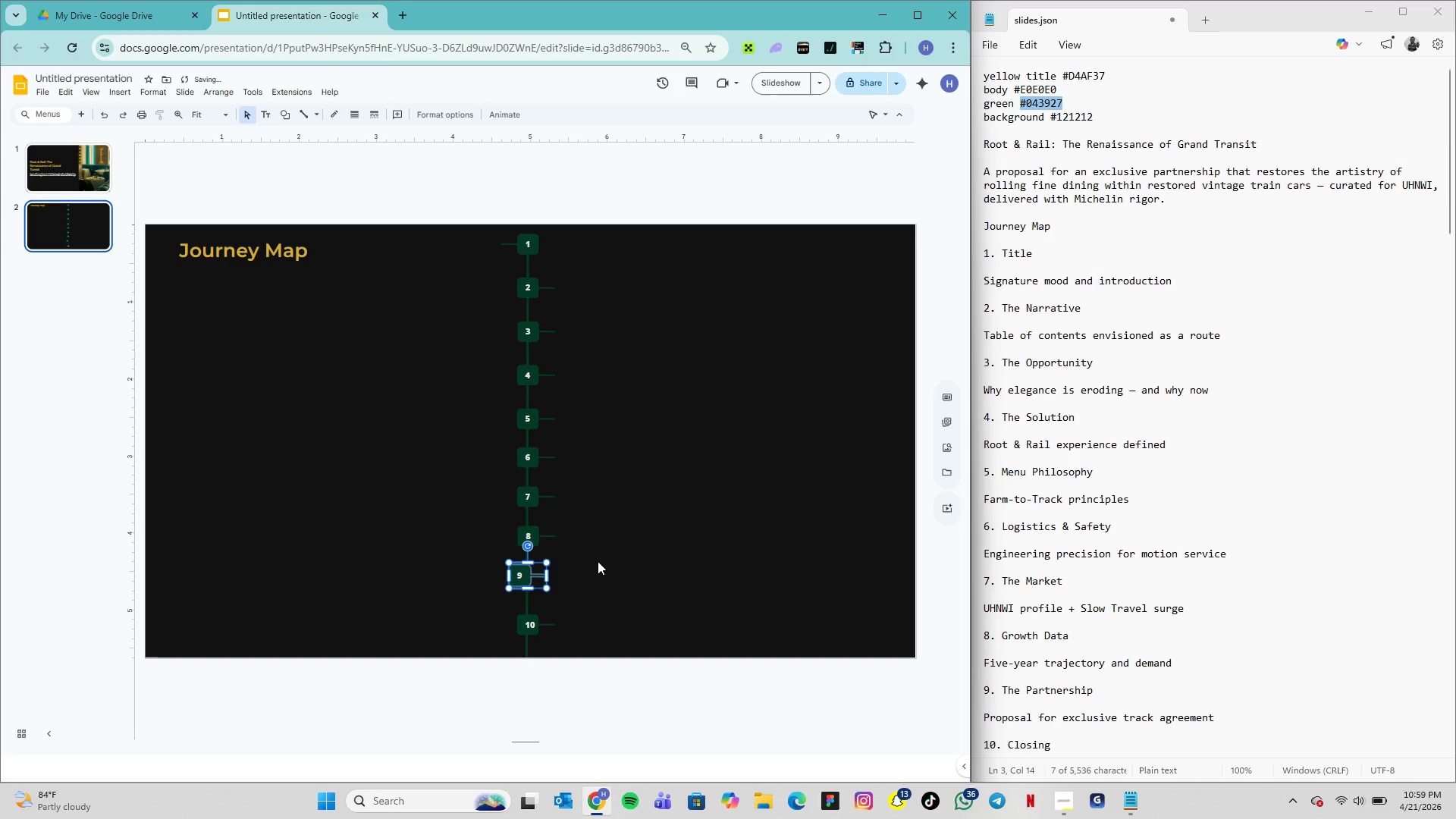 
hold_key(key=ArrowRight, duration=0.86)
 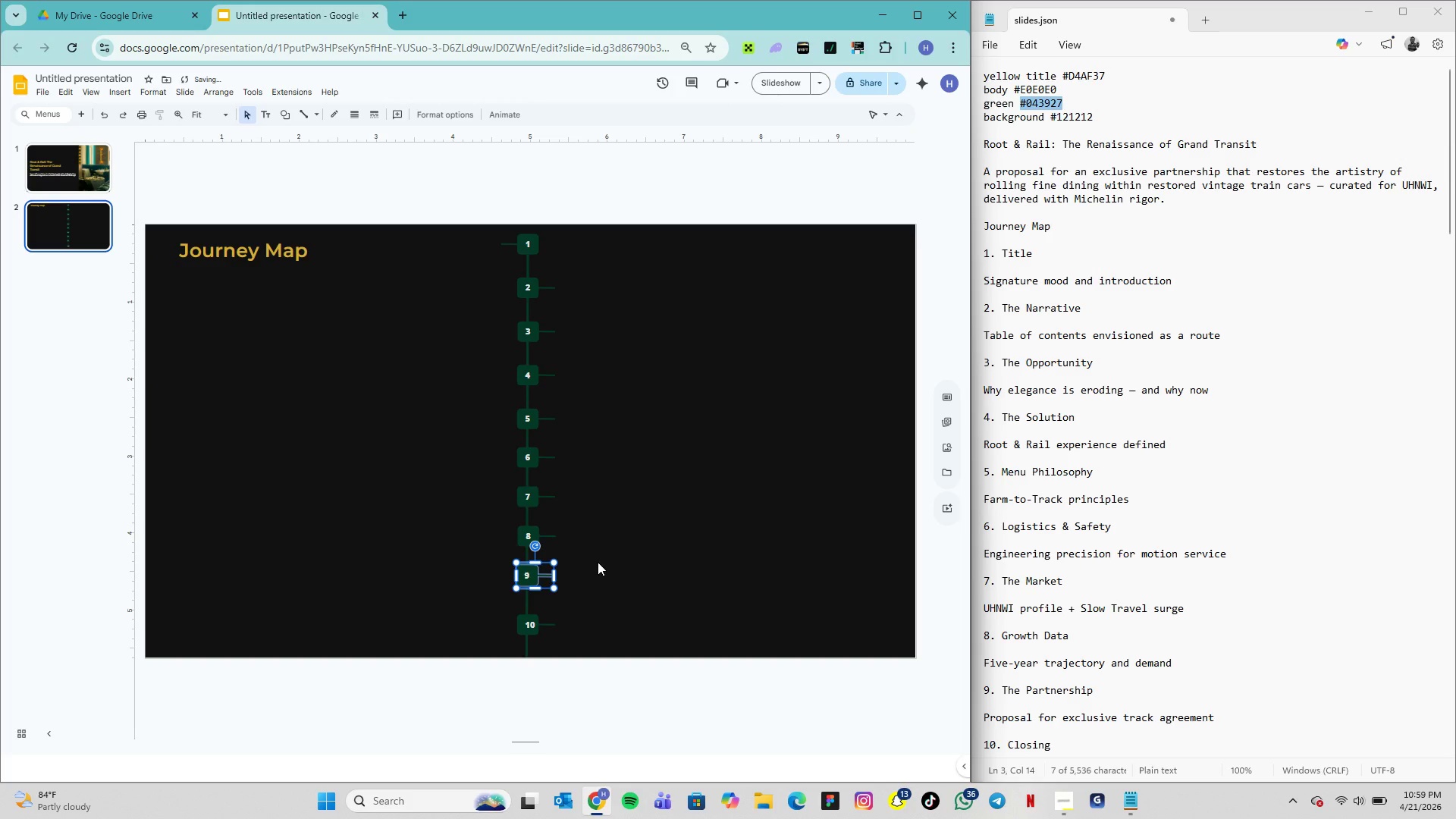 
key(ArrowRight)
 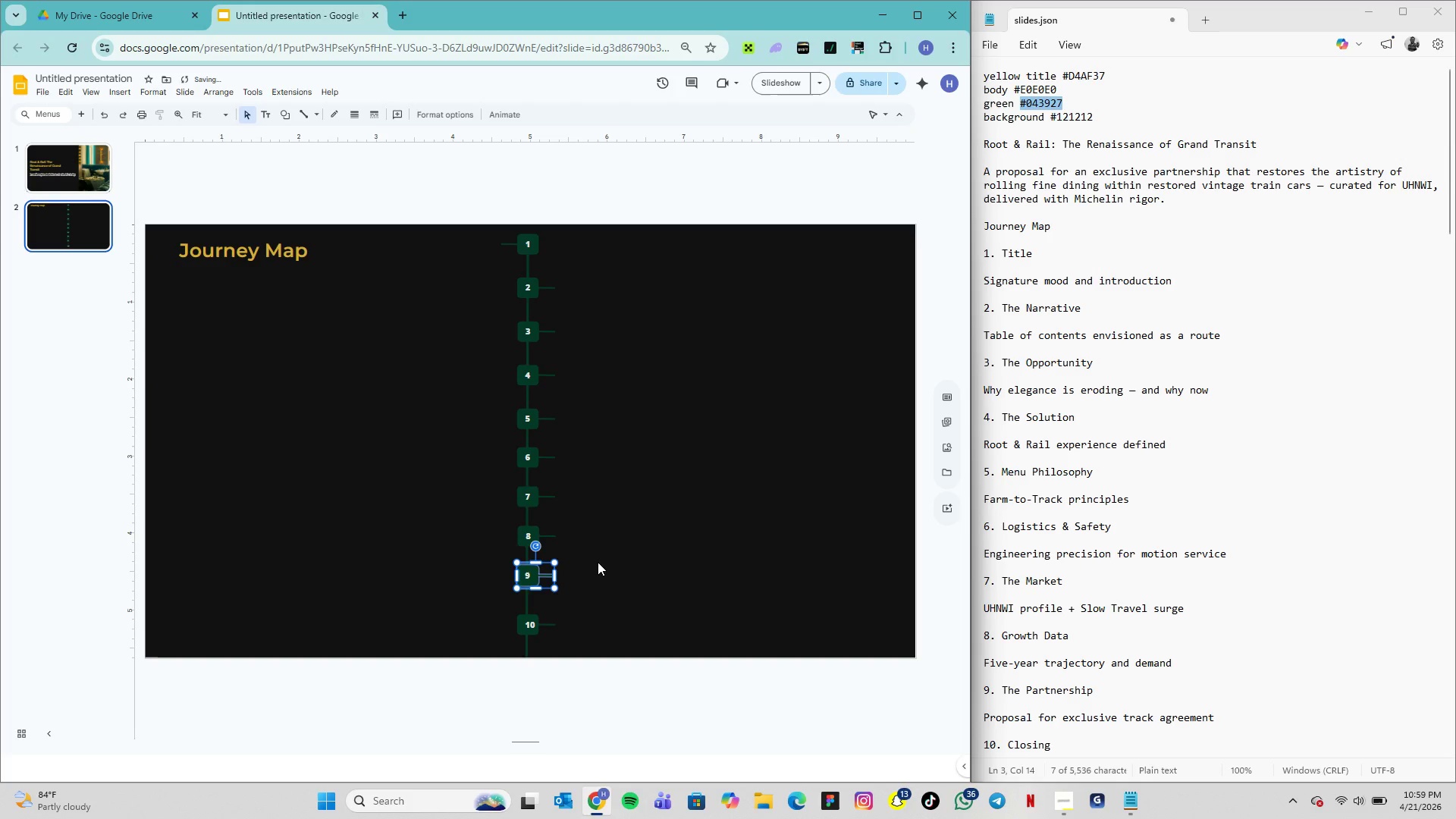 
key(ArrowRight)
 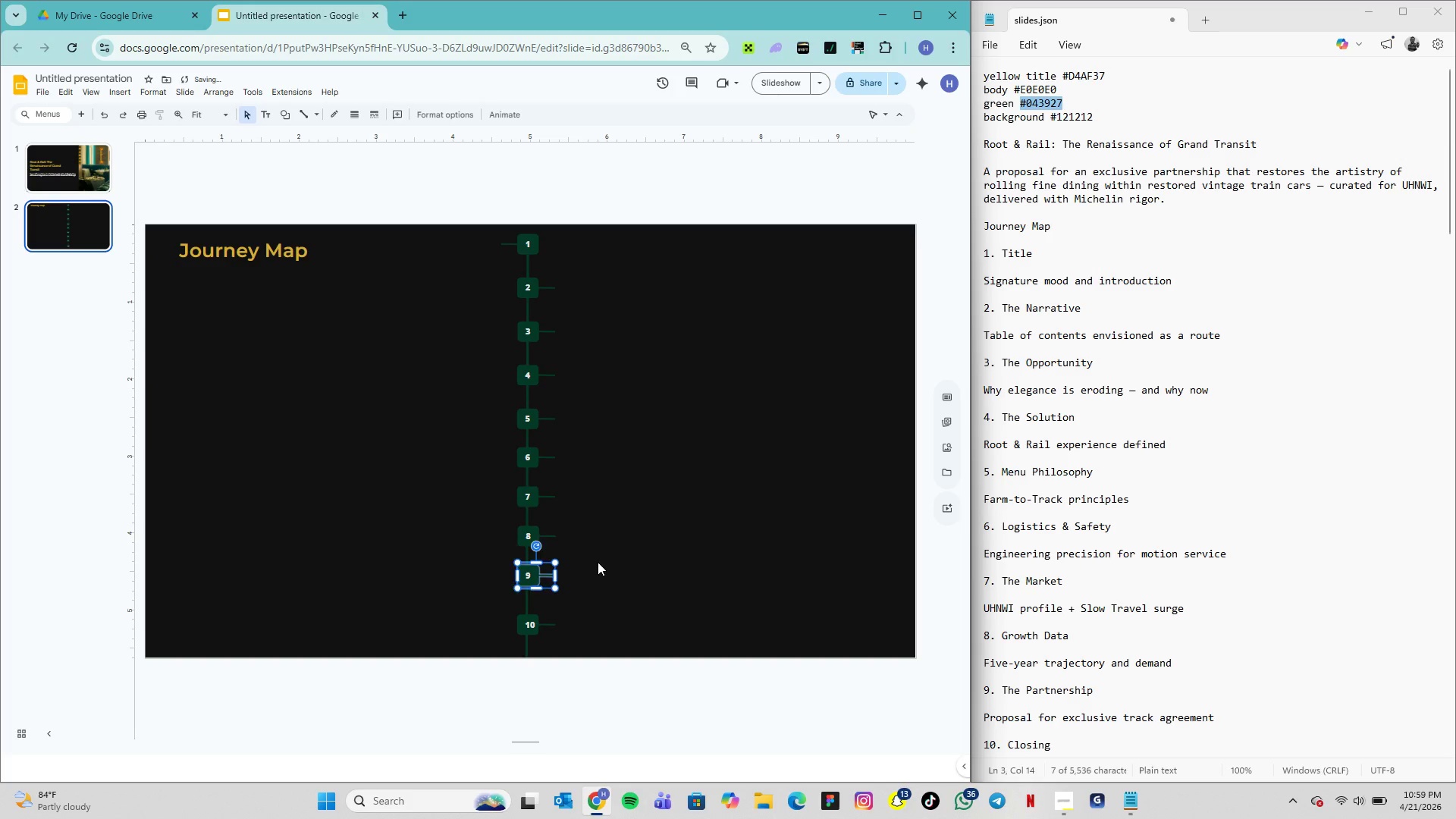 
left_click([598, 562])
 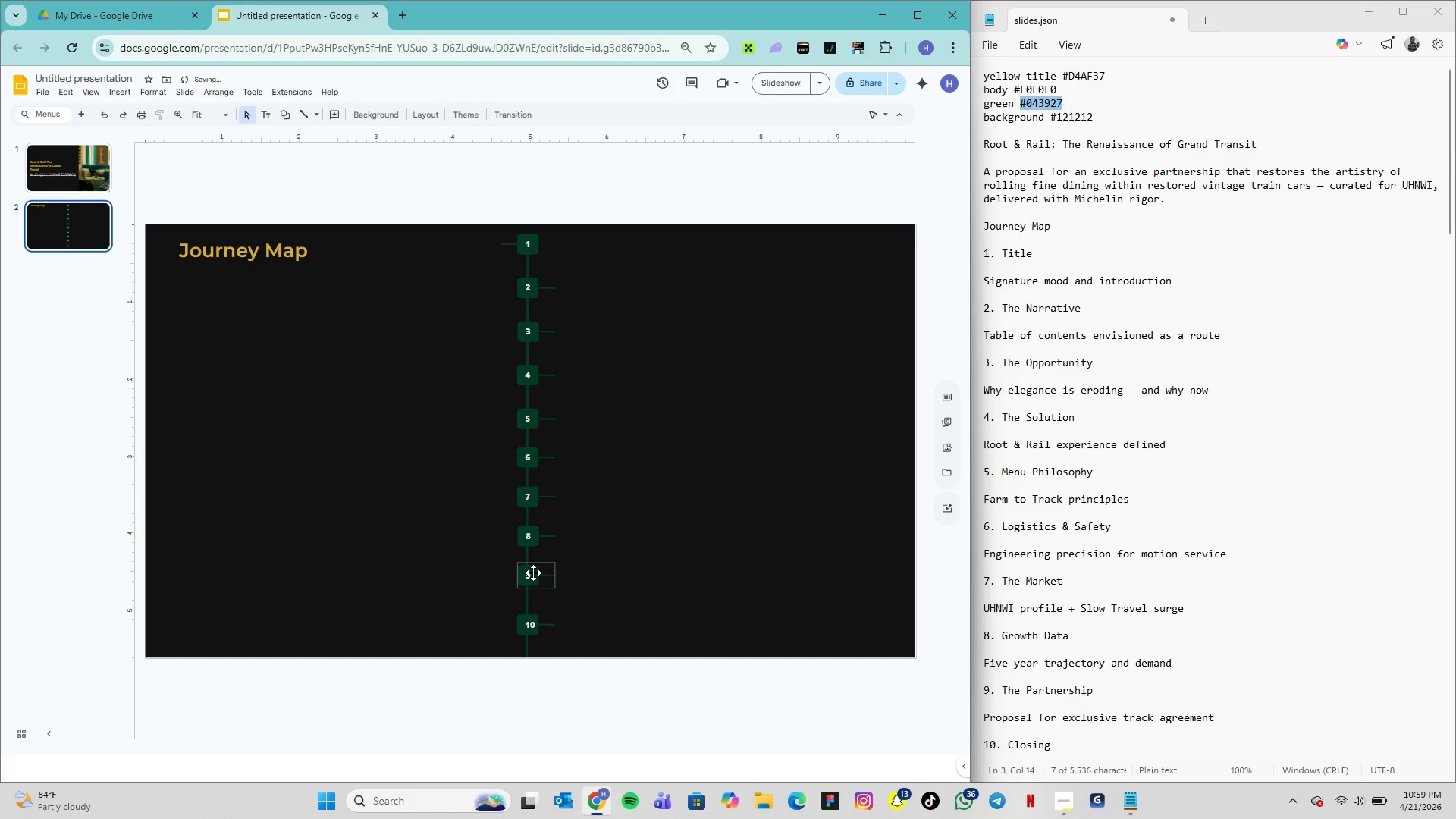 
left_click([524, 568])
 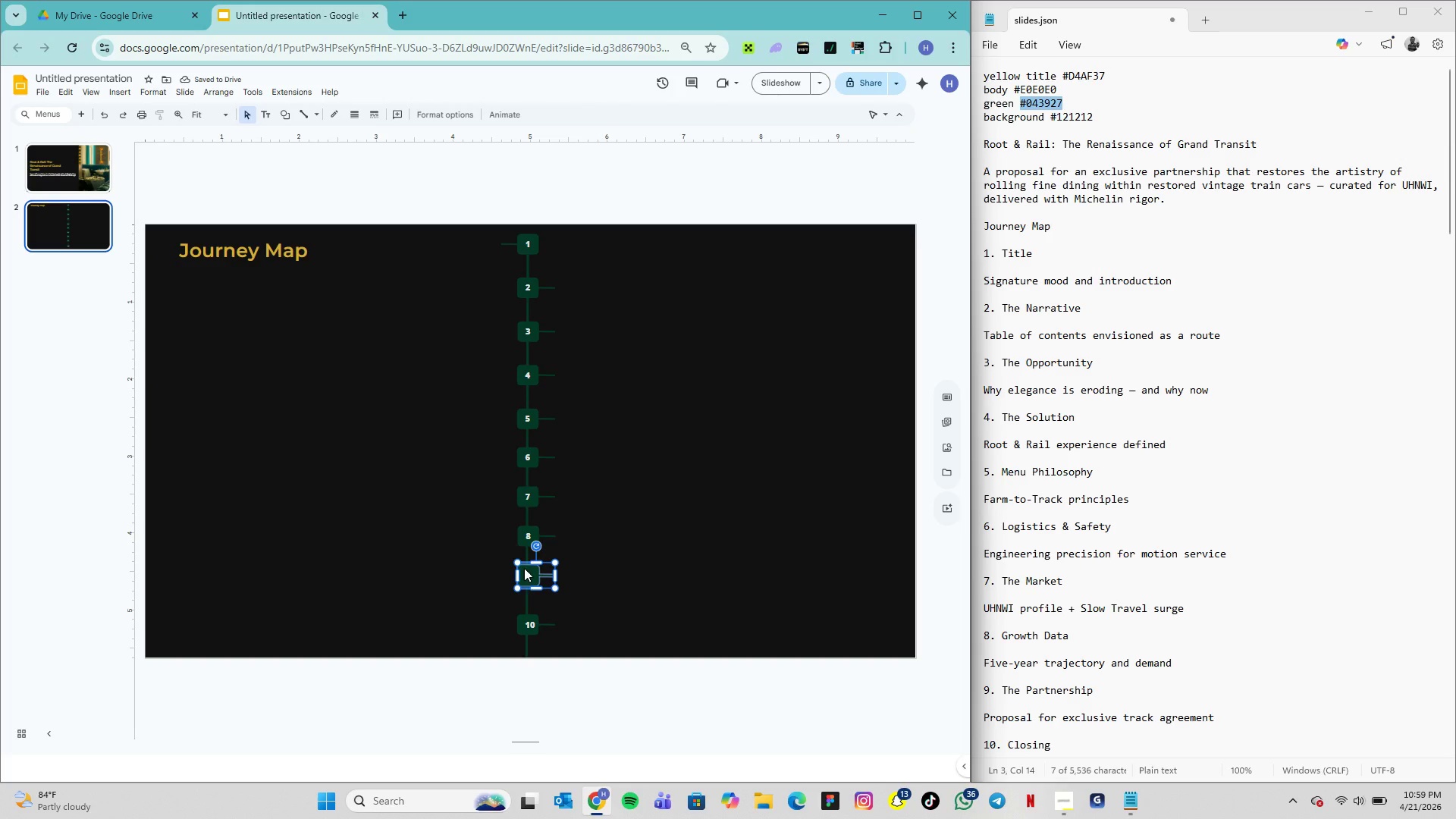 
key(ArrowLeft)
 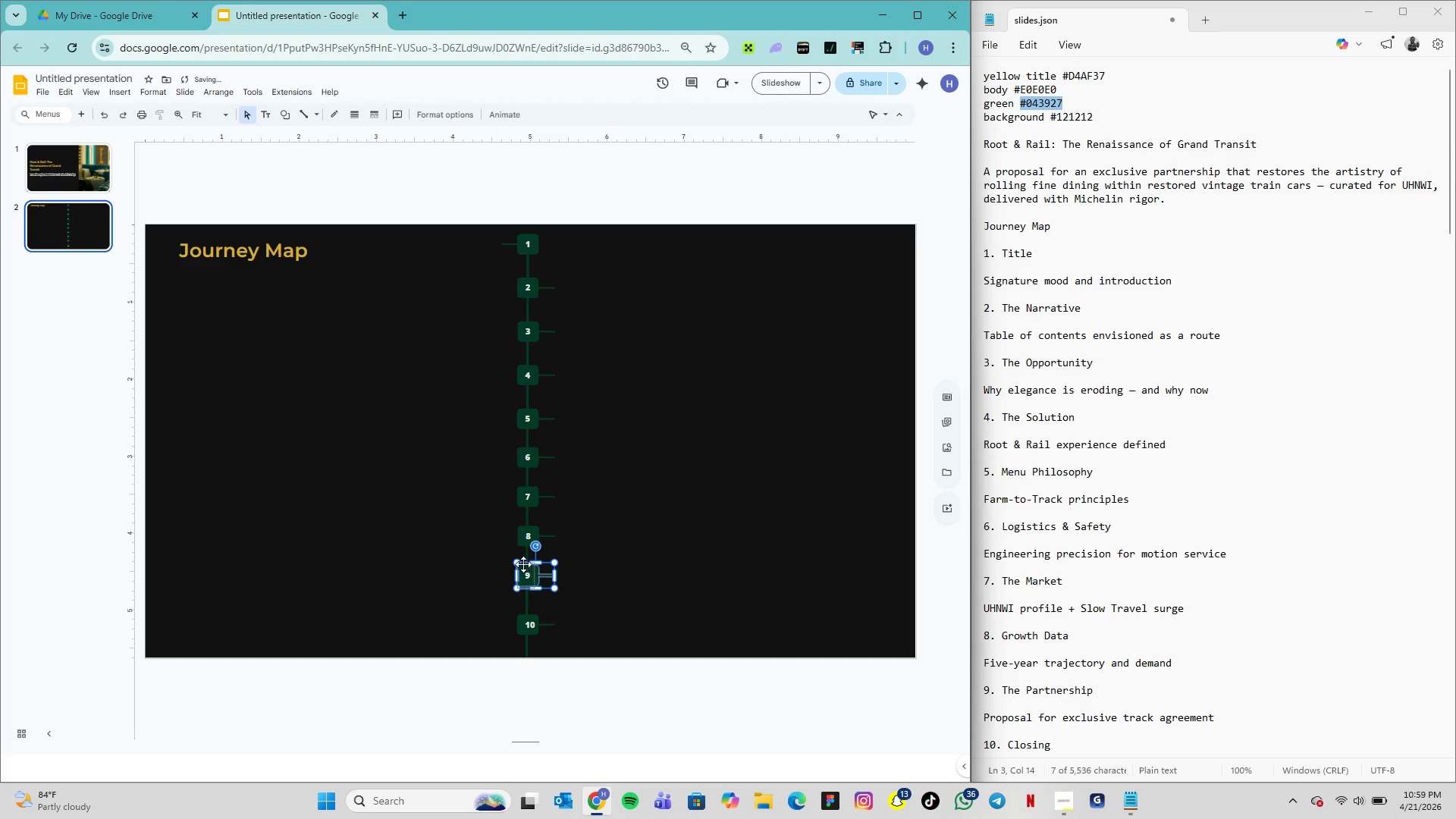 
key(ArrowLeft)
 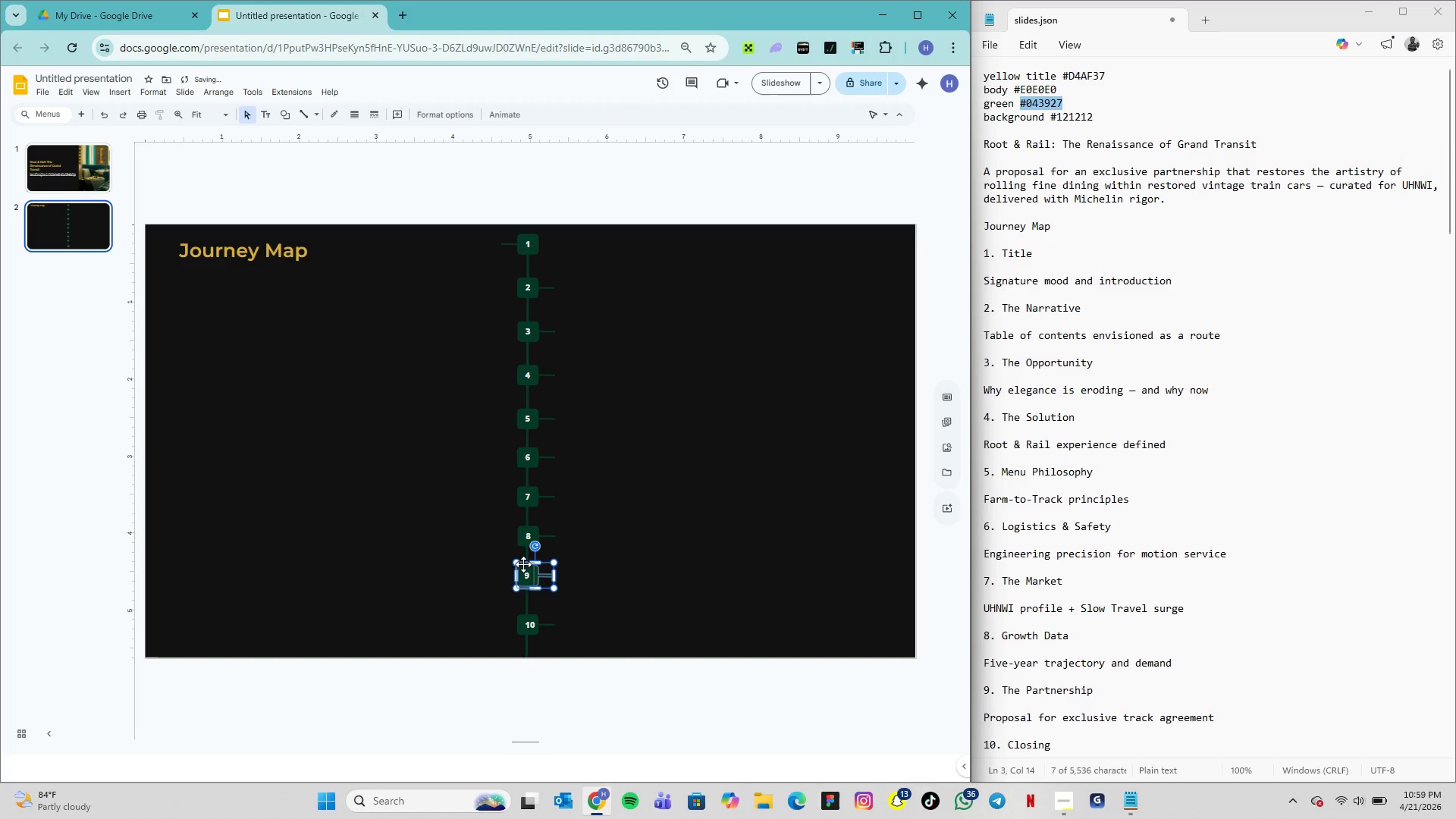 
key(ArrowLeft)
 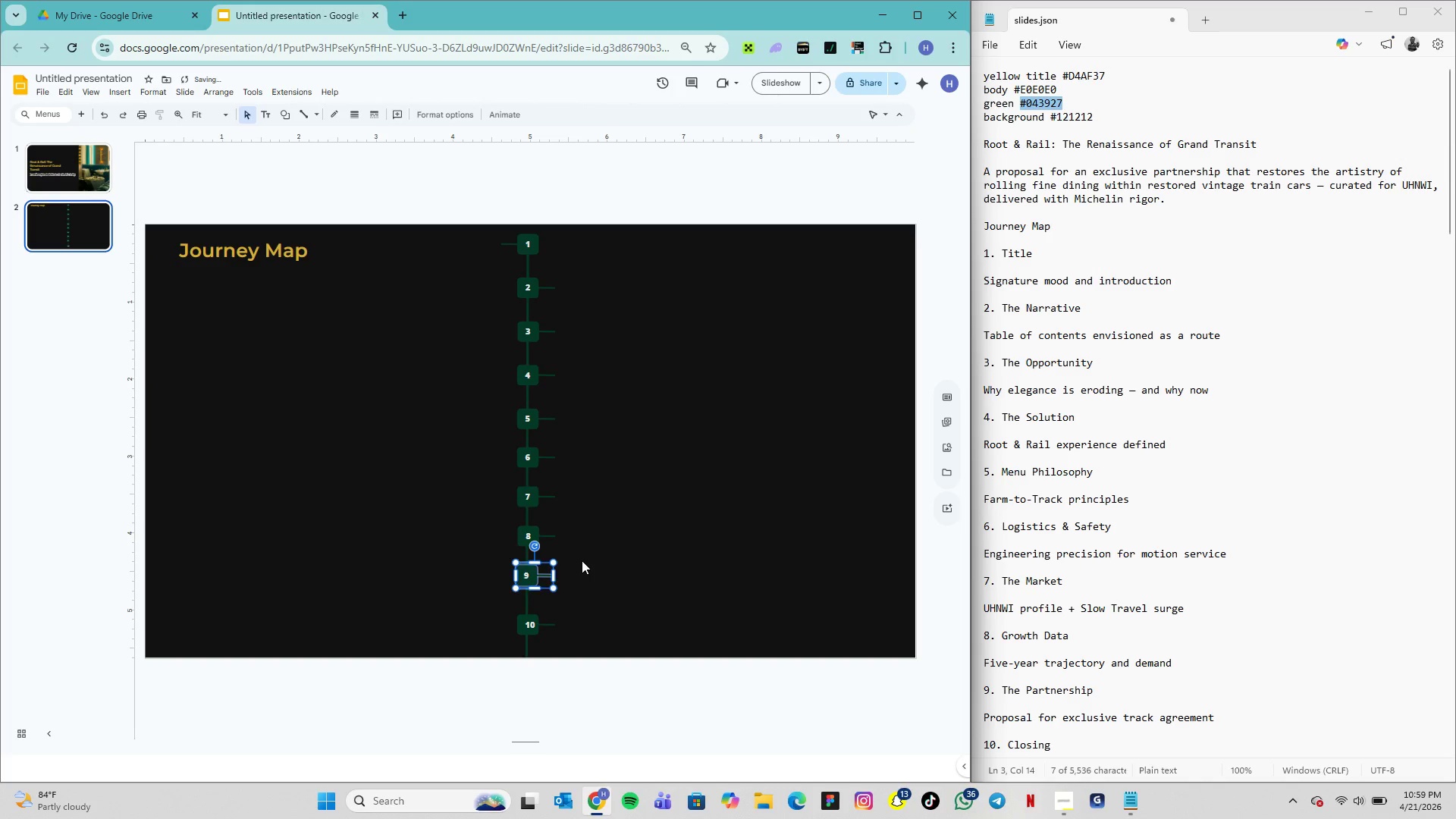 
left_click([582, 560])
 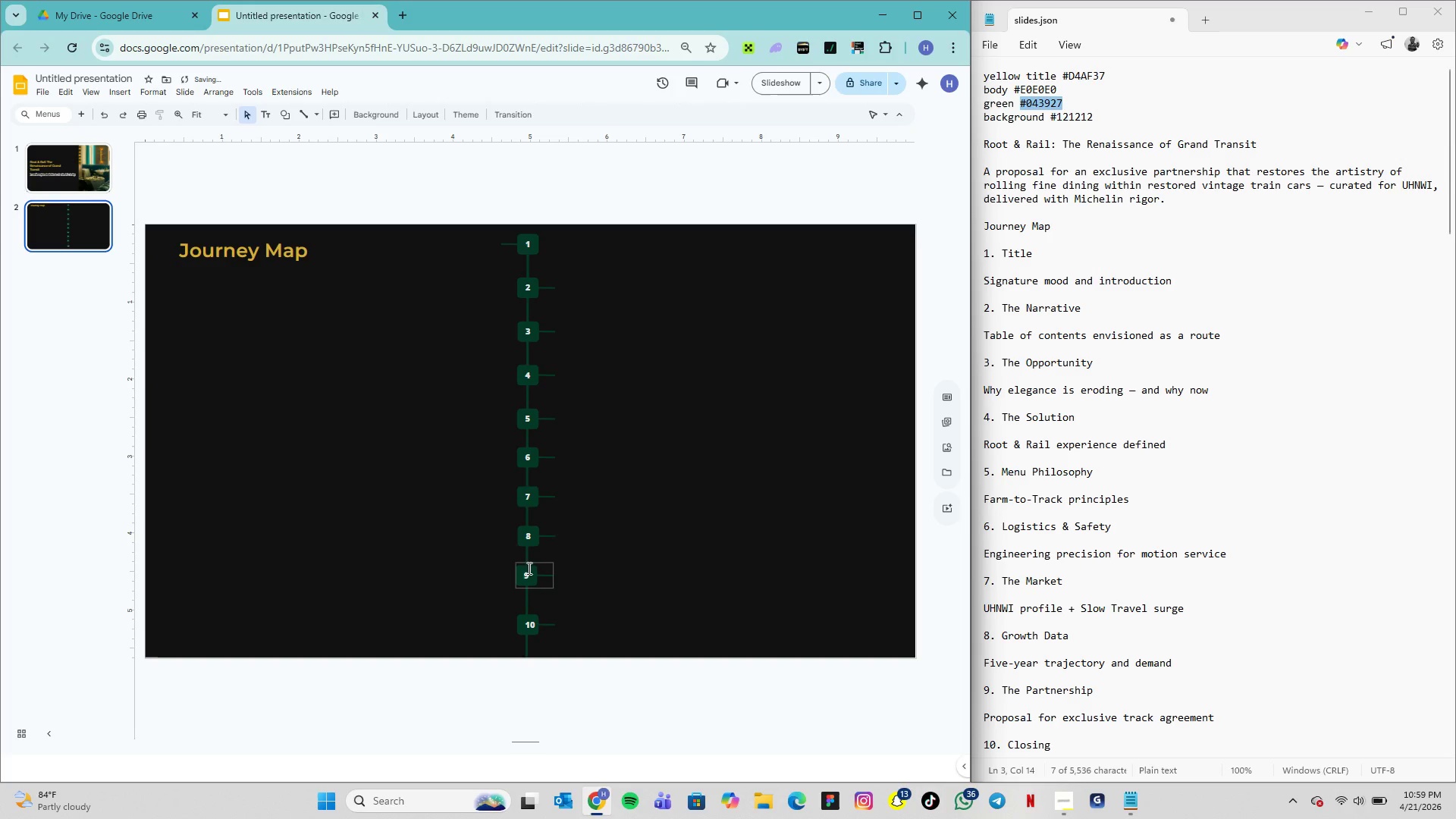 
left_click([529, 568])
 